 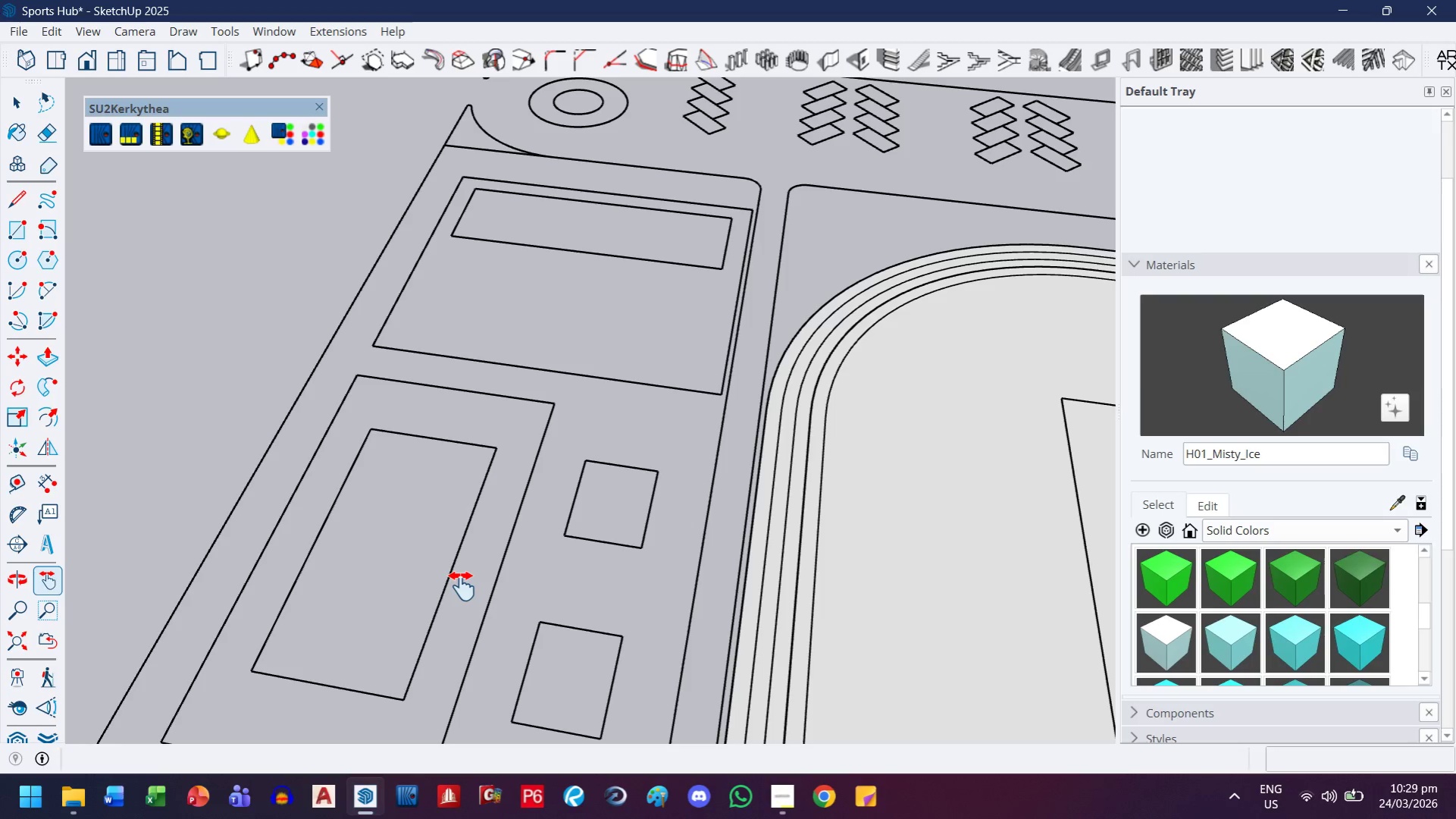 
key(Control+ControlLeft)
 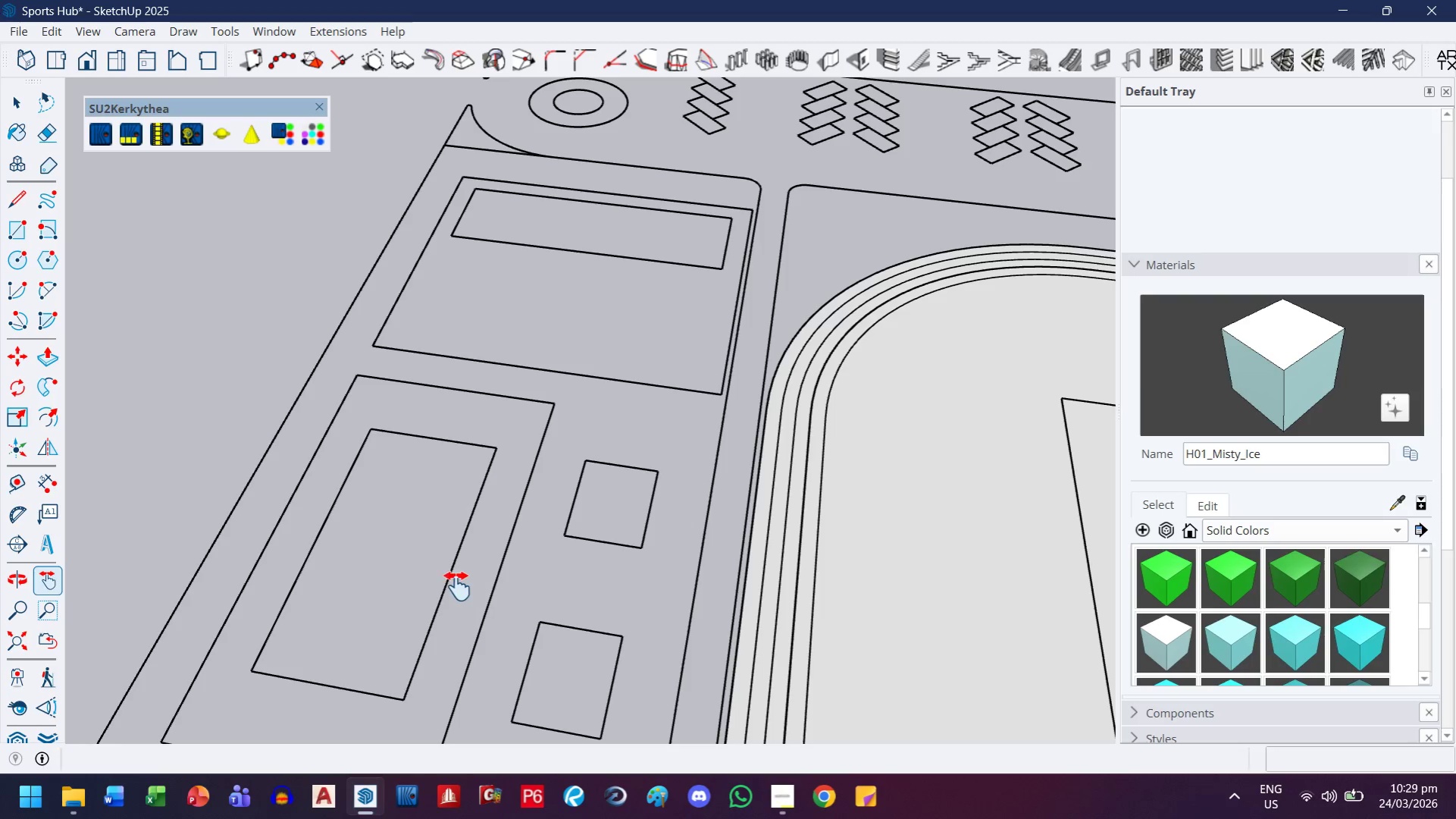 
key(Control+S)
 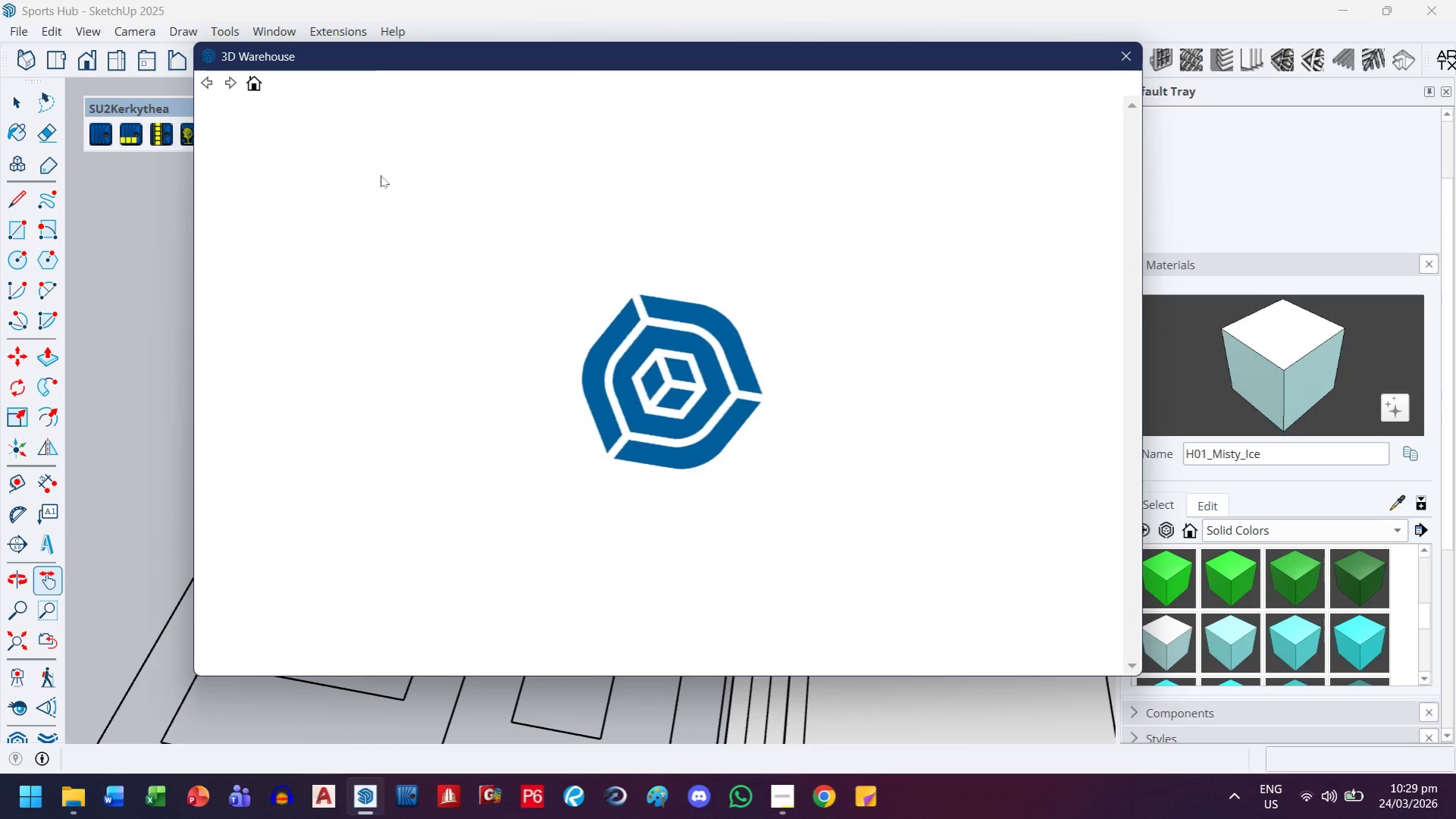 
left_click([491, 135])
 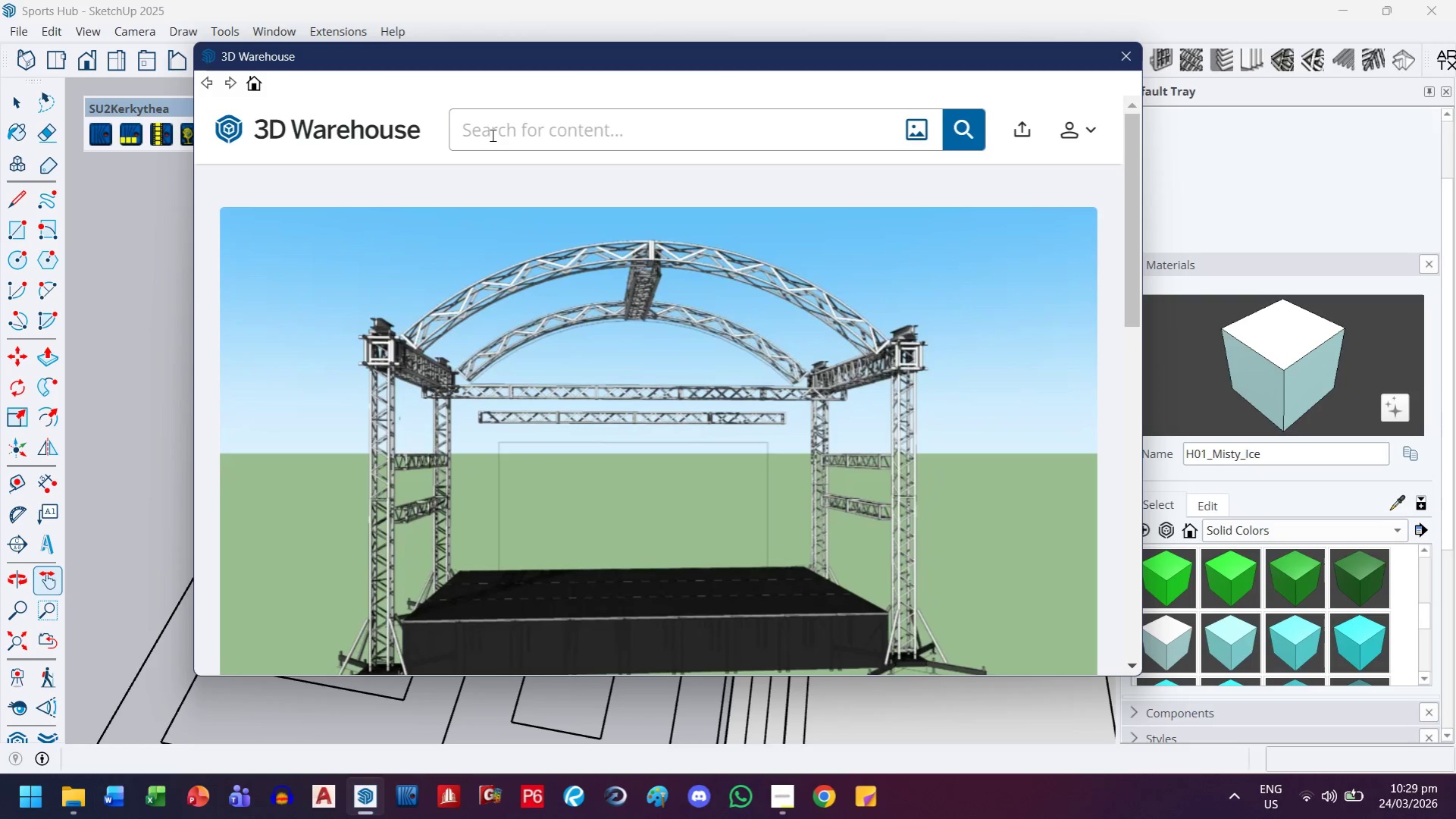 
type(chair)
 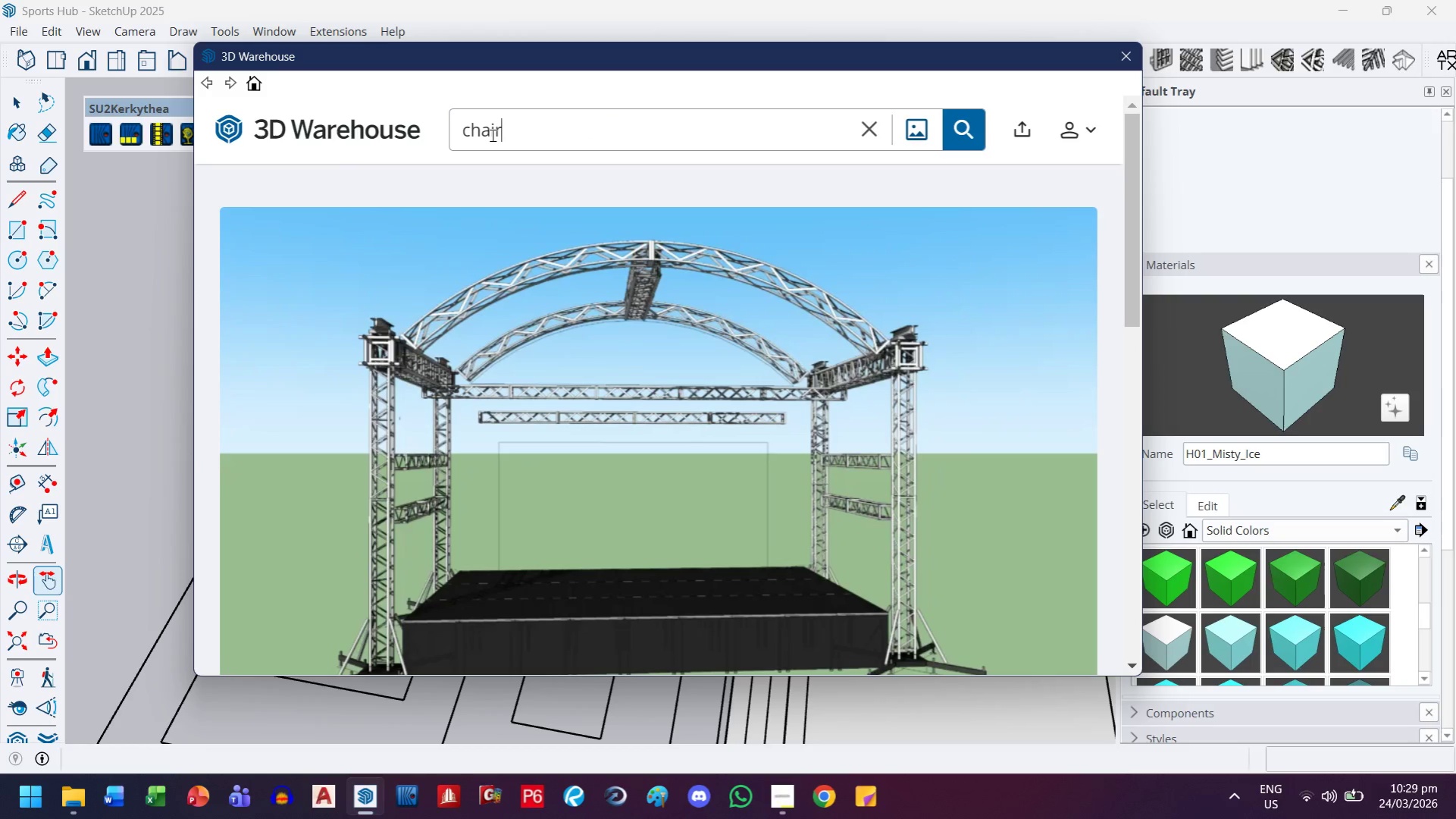 
key(Enter)
 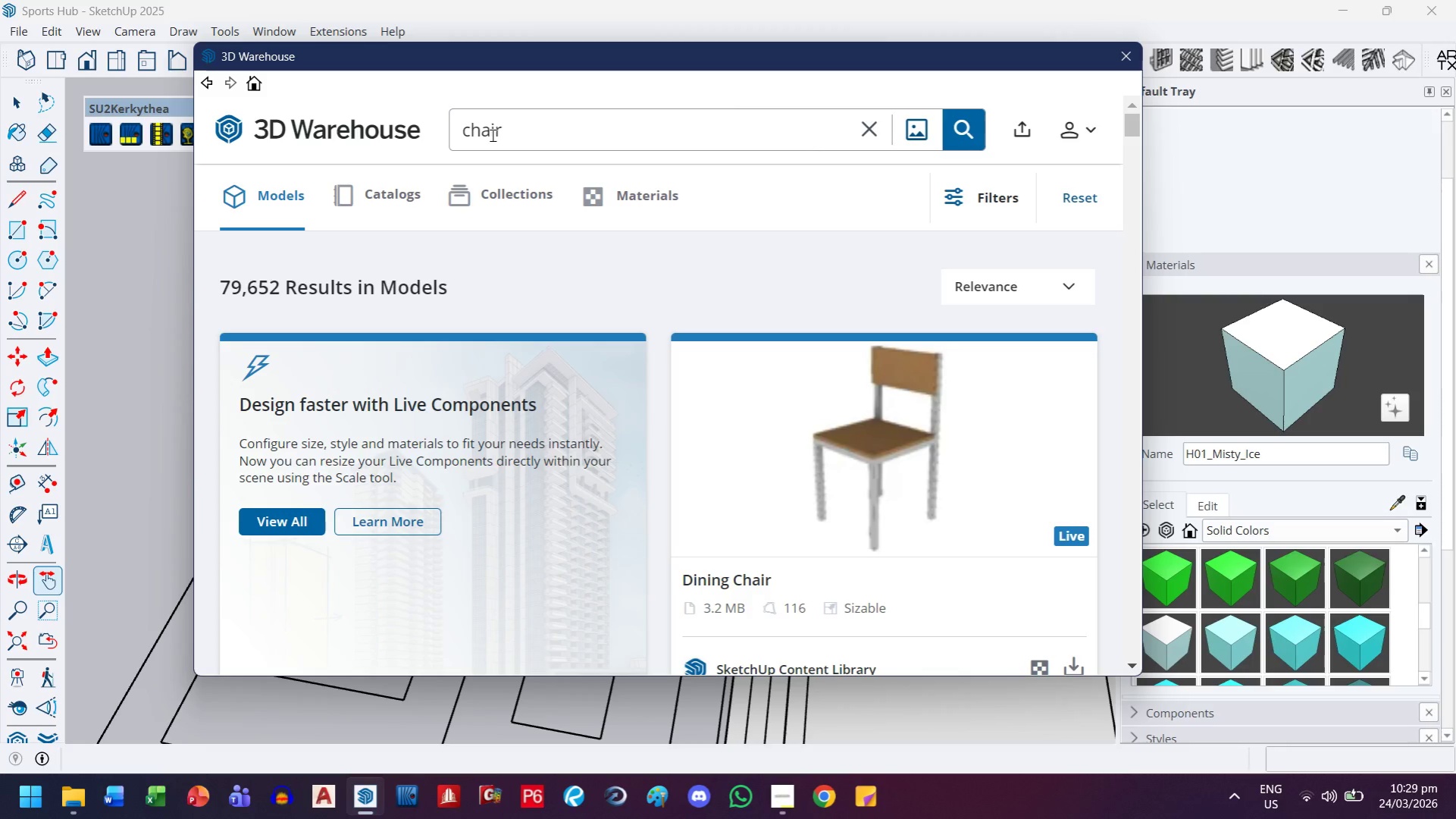 
left_click([467, 130])
 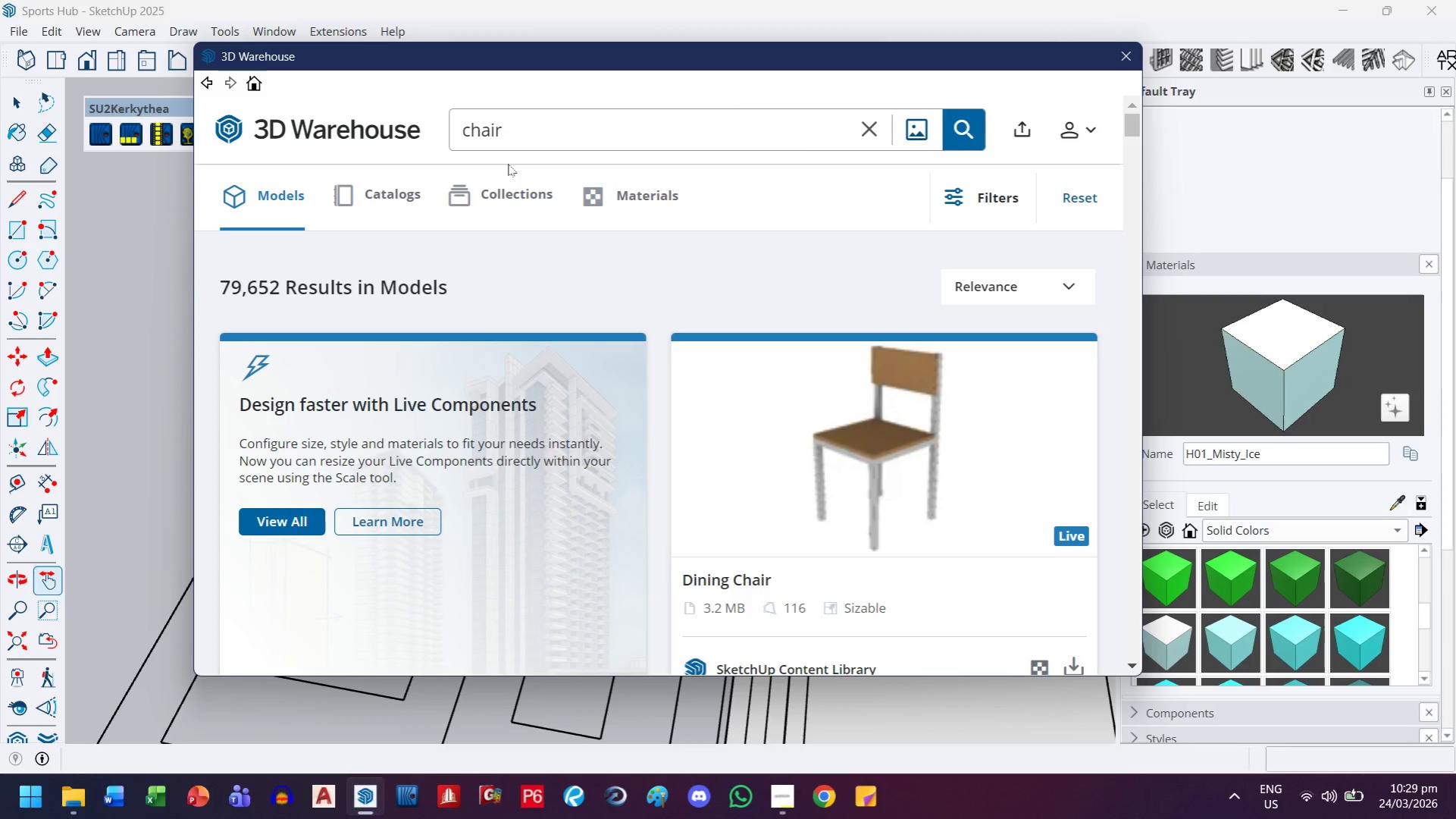 
key(ArrowLeft)
 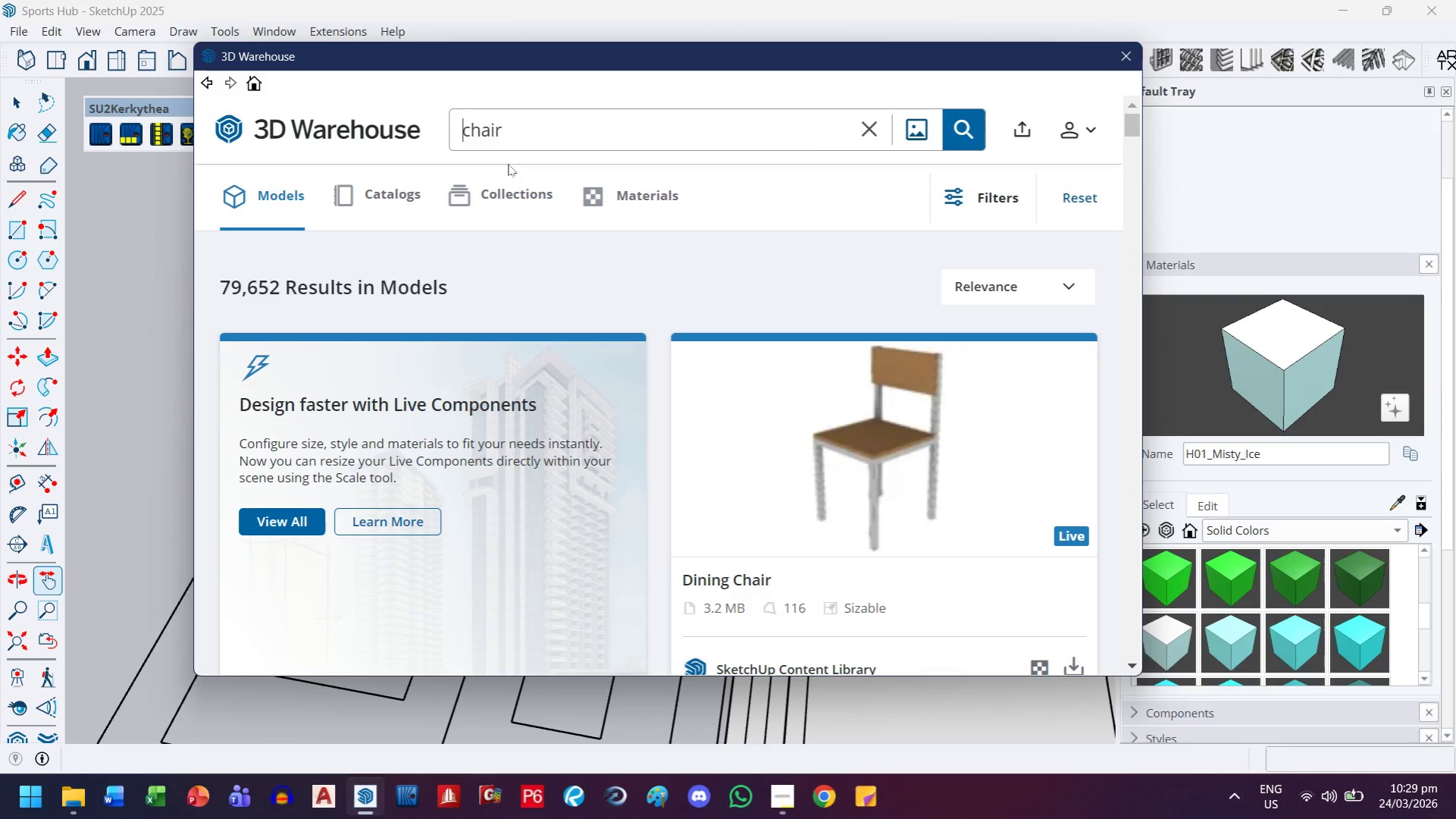 
type(stage )
 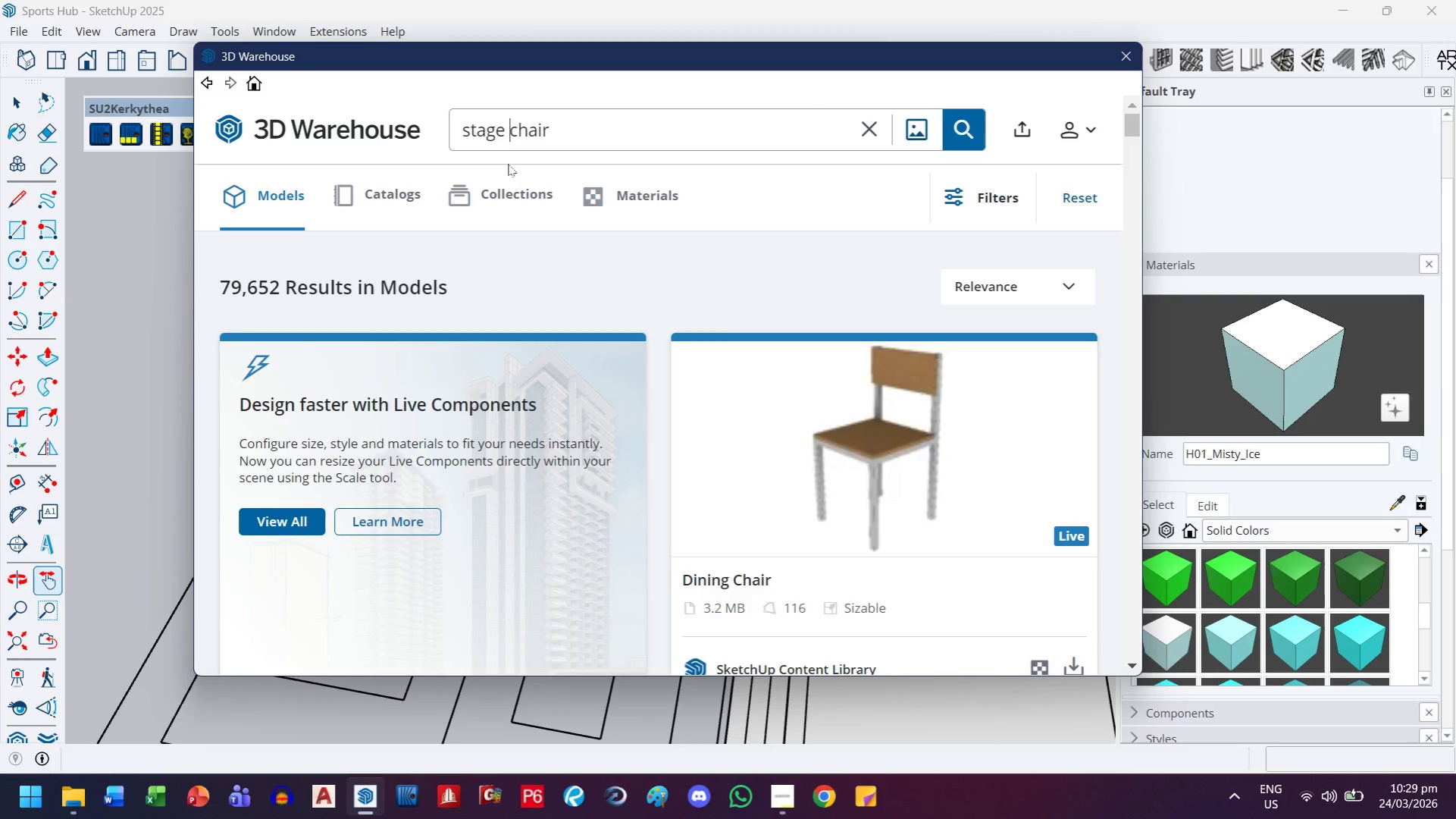 
key(Enter)
 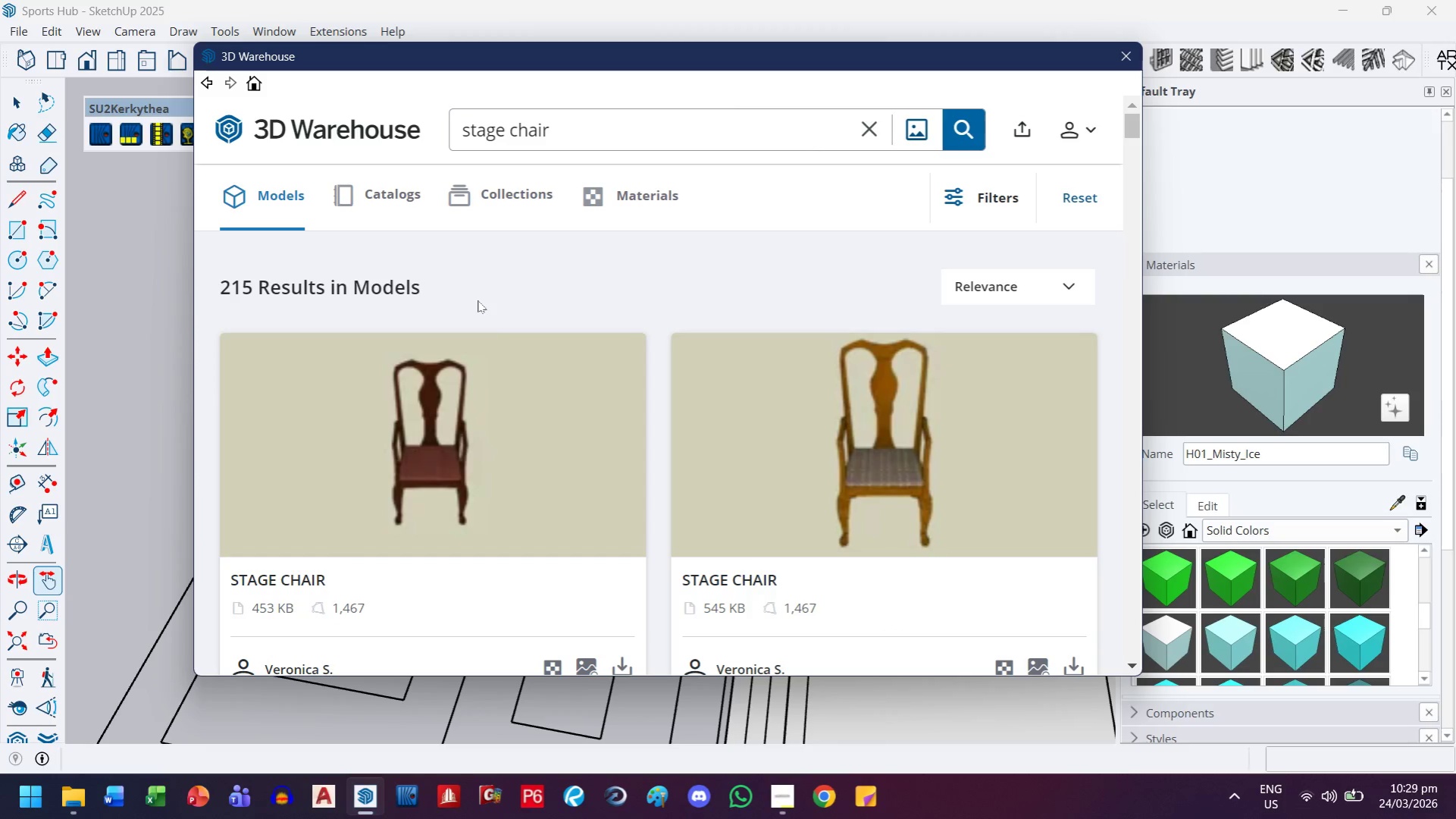 
scroll: coordinate [478, 300], scroll_direction: down, amount: 3.0
 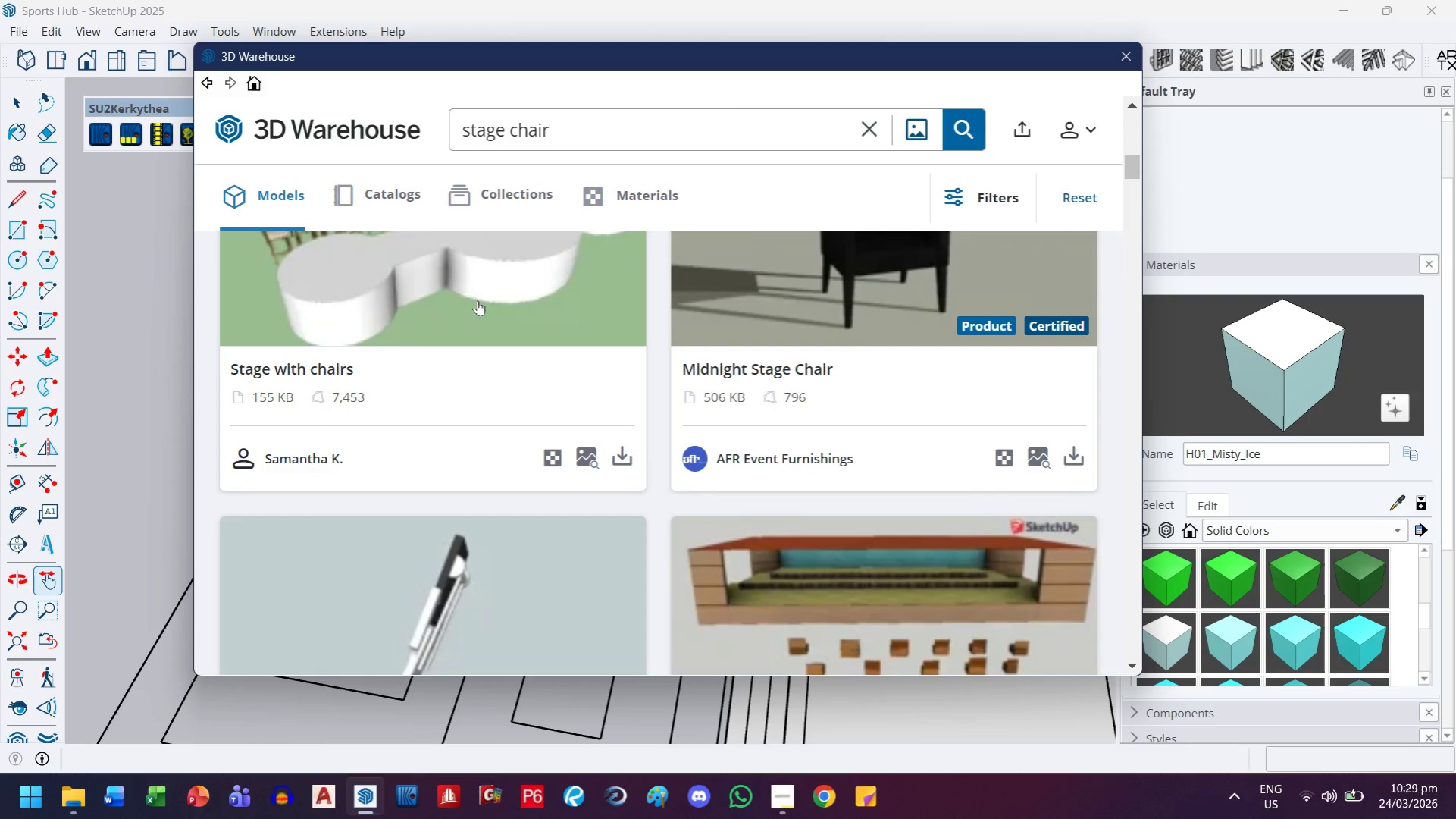 
scroll: coordinate [478, 300], scroll_direction: up, amount: 1.0
 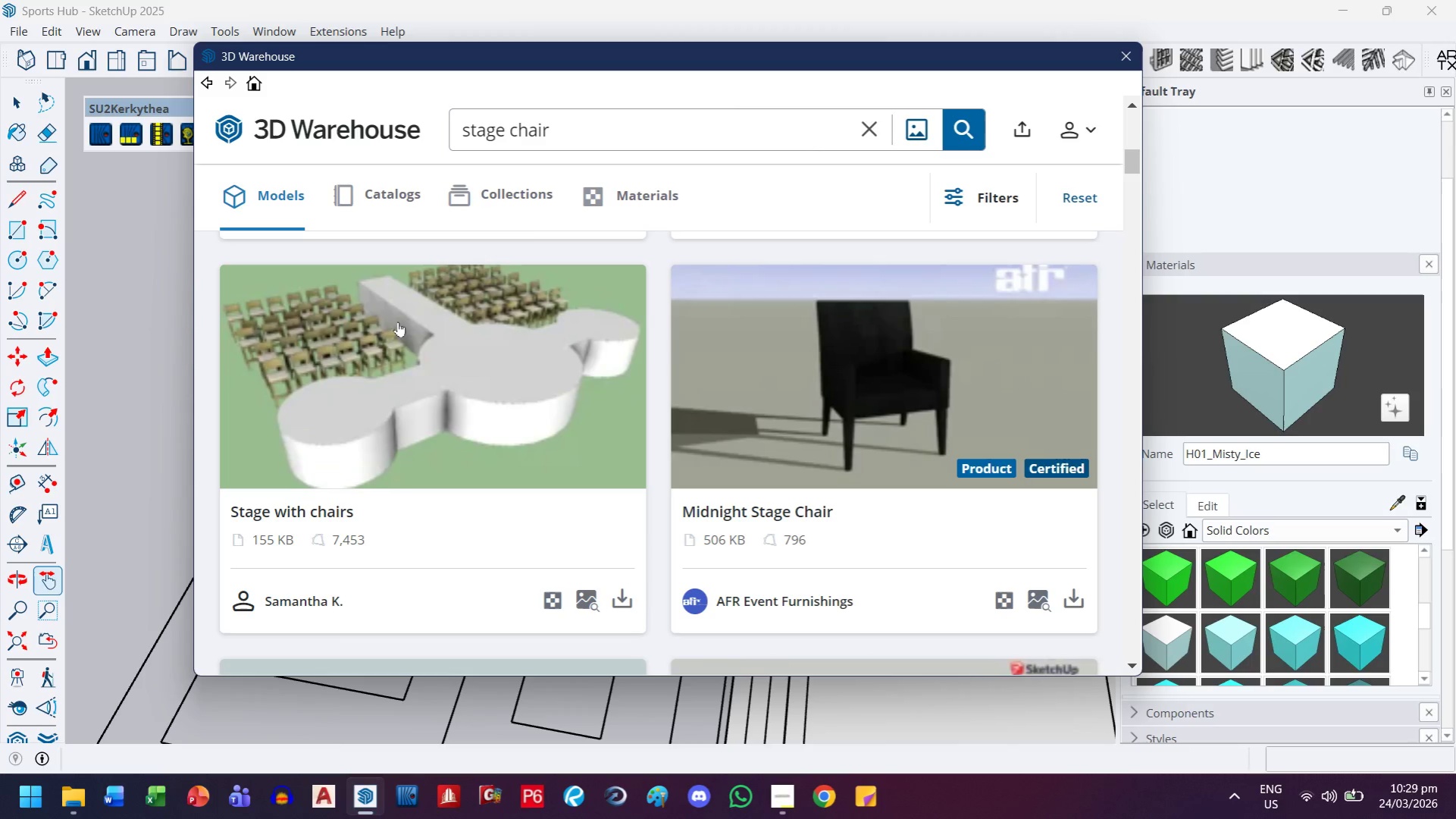 
left_click([398, 322])
 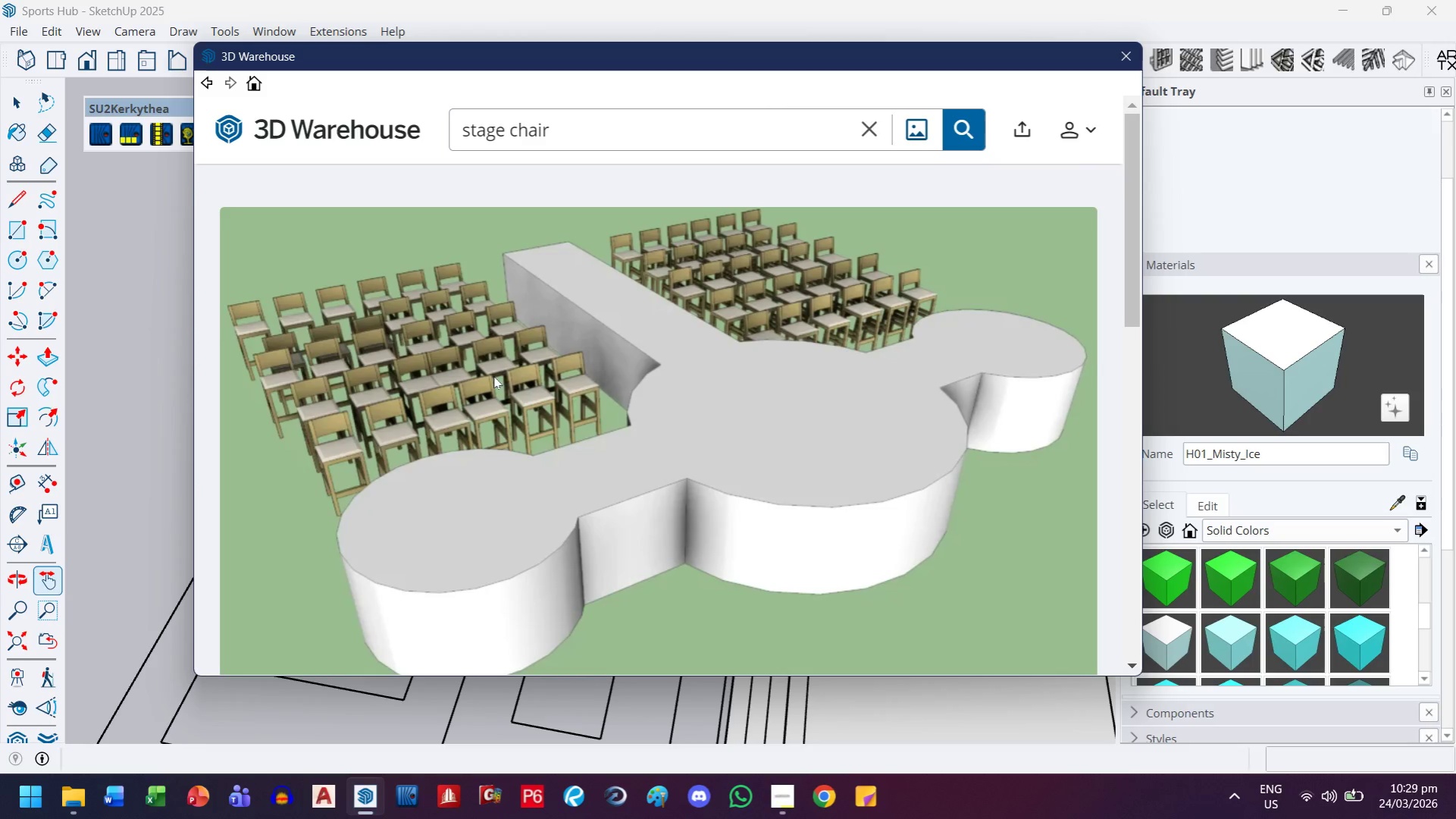 
wait(8.14)
 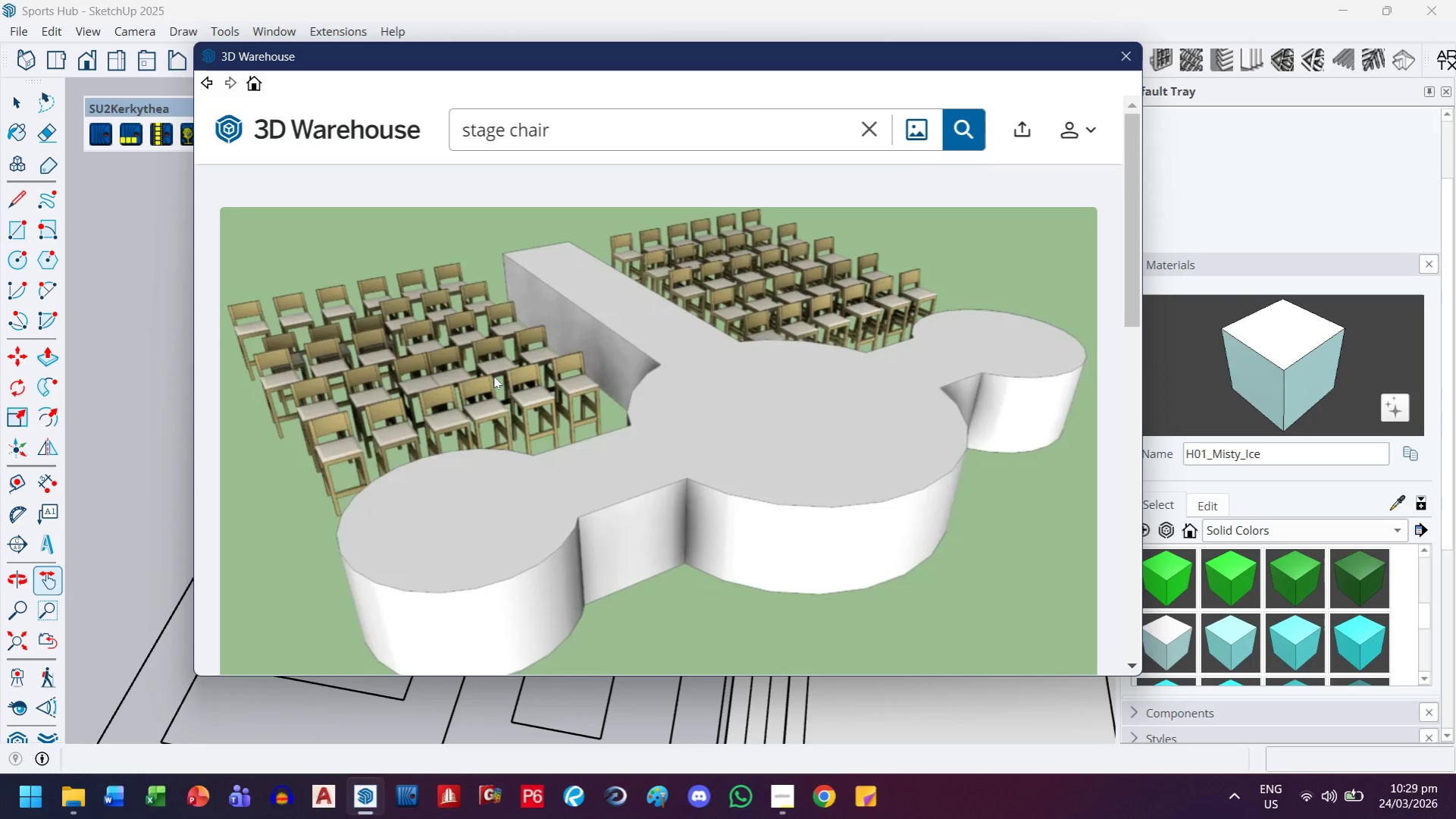 
left_click([206, 76])
 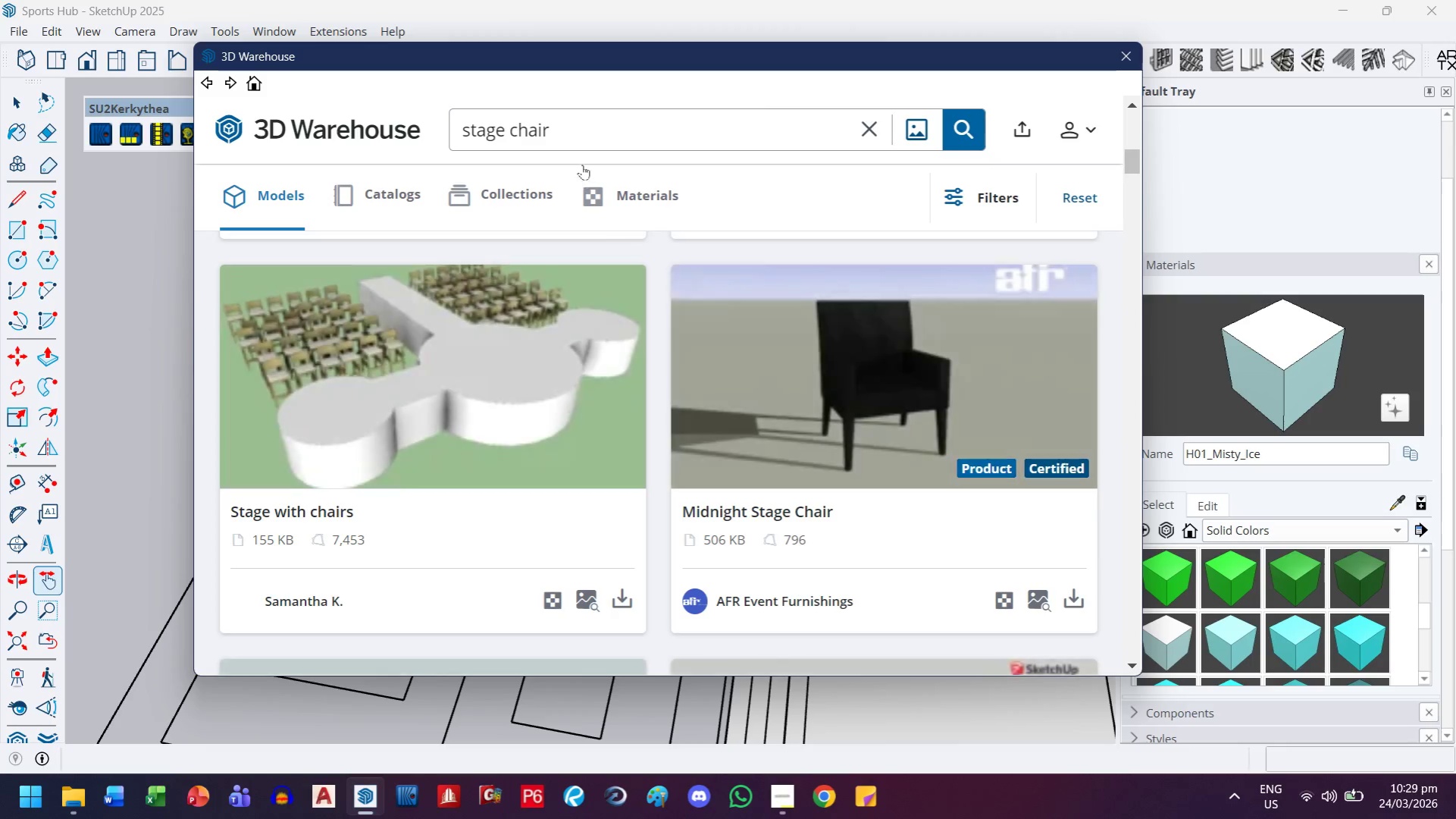 
scroll: coordinate [670, 340], scroll_direction: down, amount: 6.0
 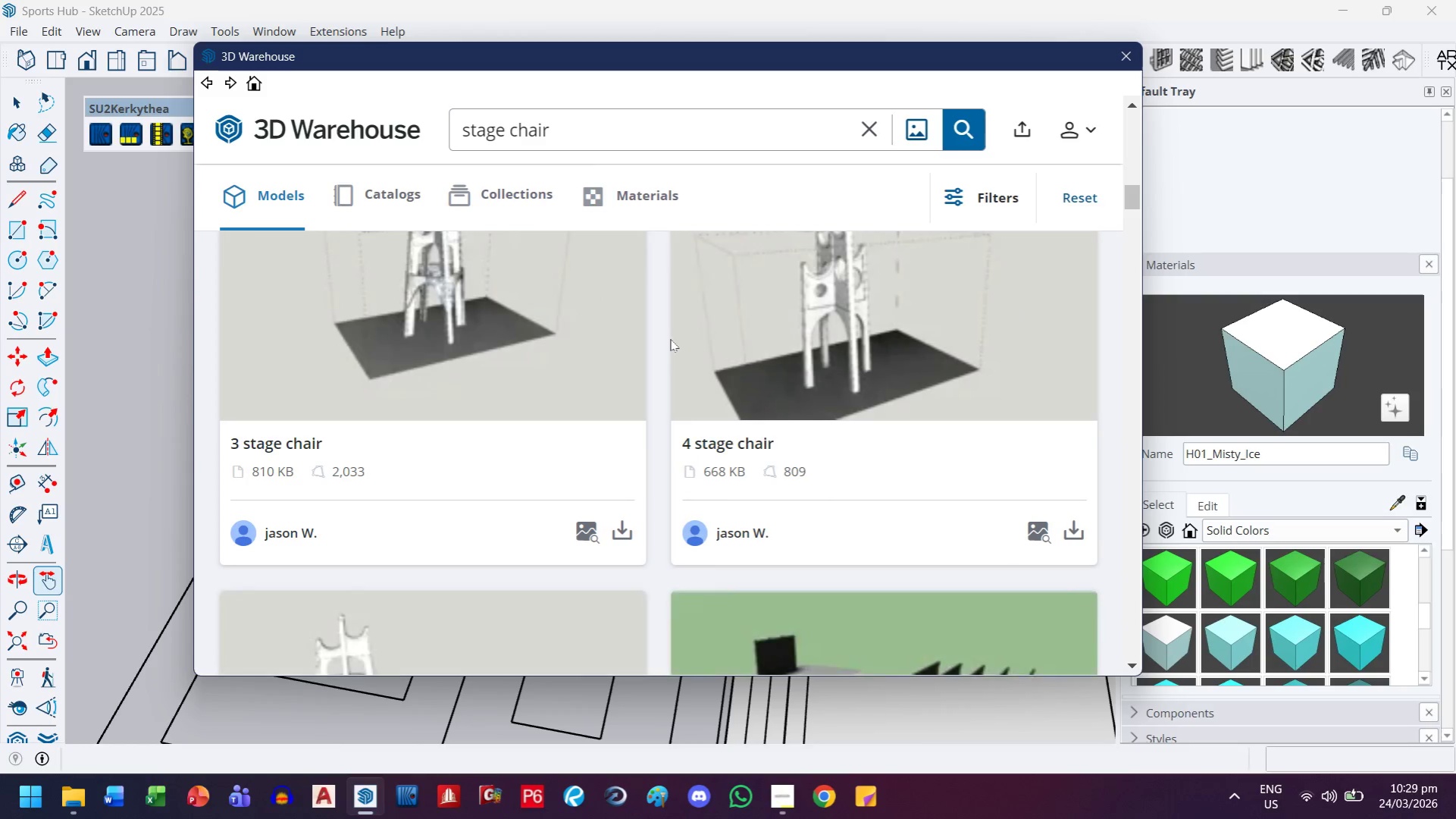 
scroll: coordinate [670, 339], scroll_direction: up, amount: 2.0
 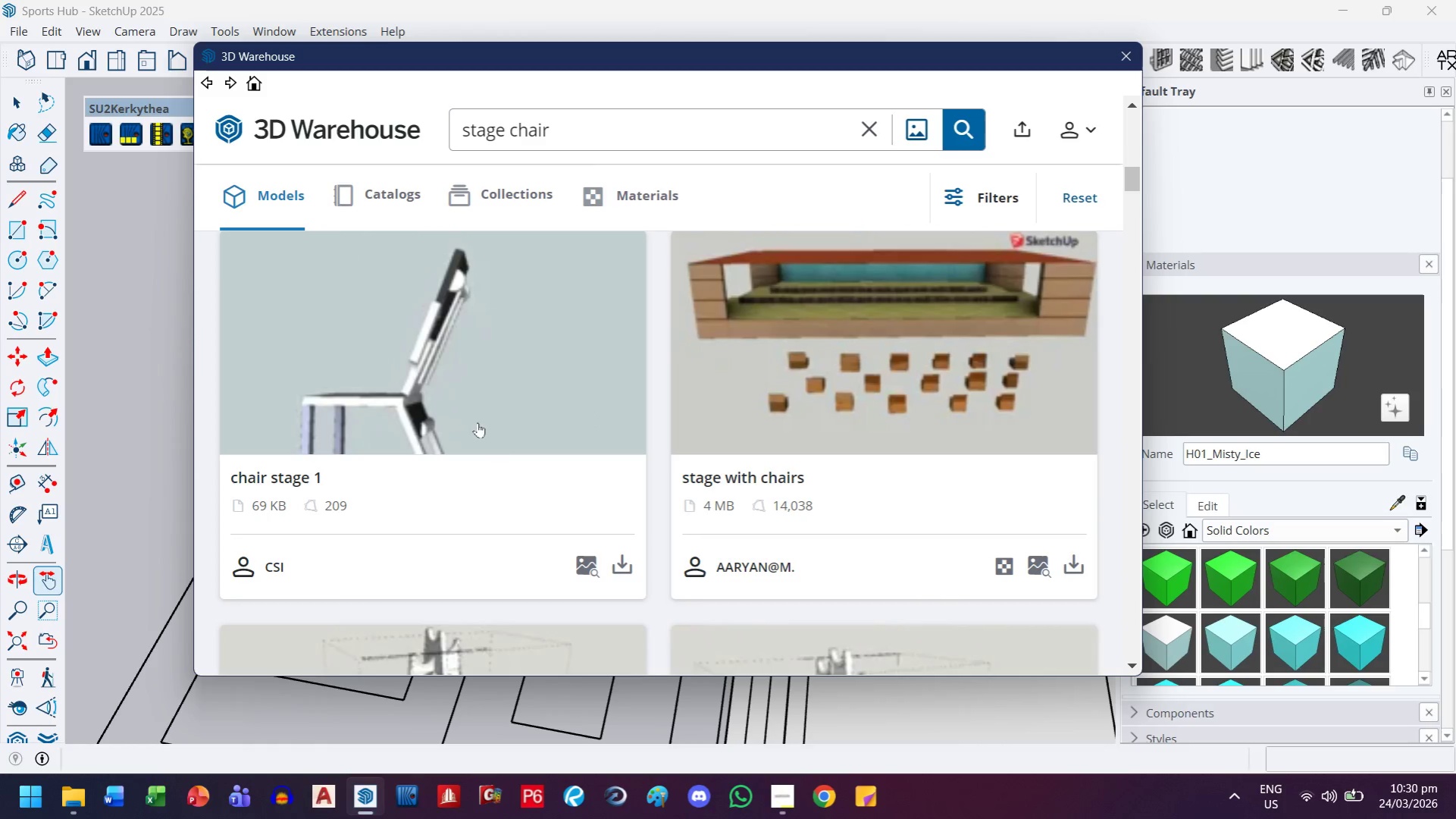 
left_click([460, 403])
 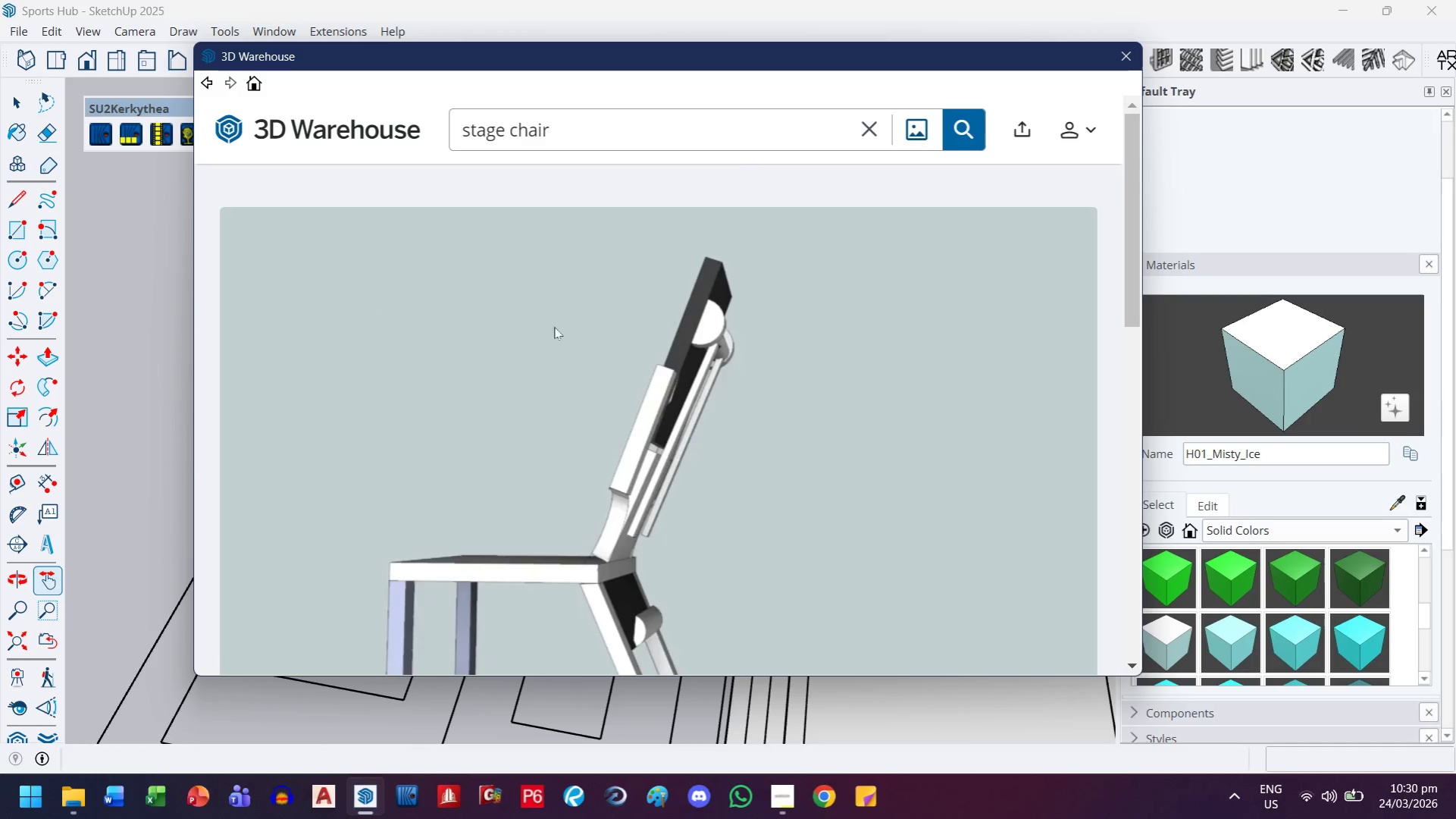 
scroll: coordinate [932, 613], scroll_direction: down, amount: 3.0
 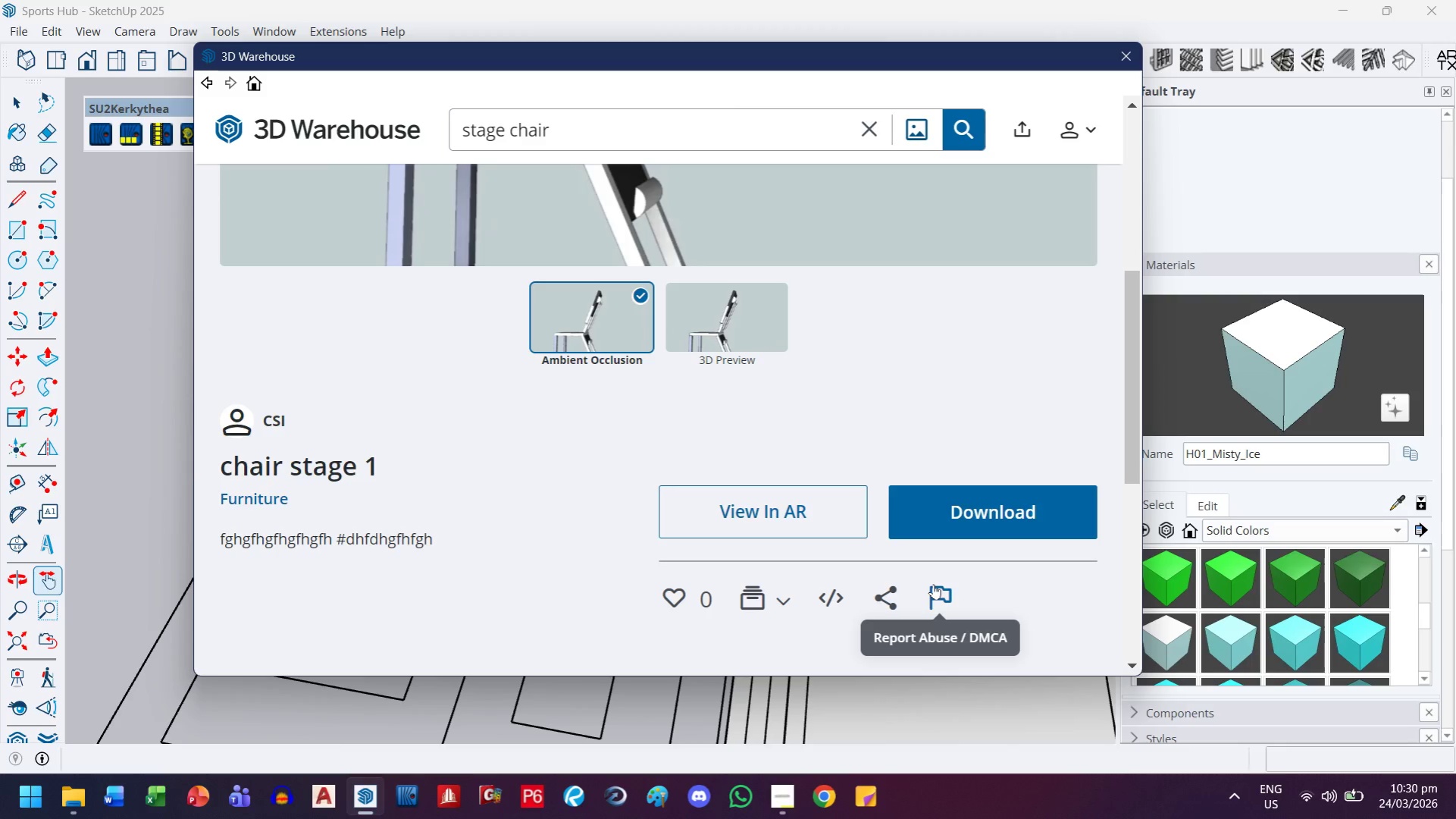 
wait(19.44)
 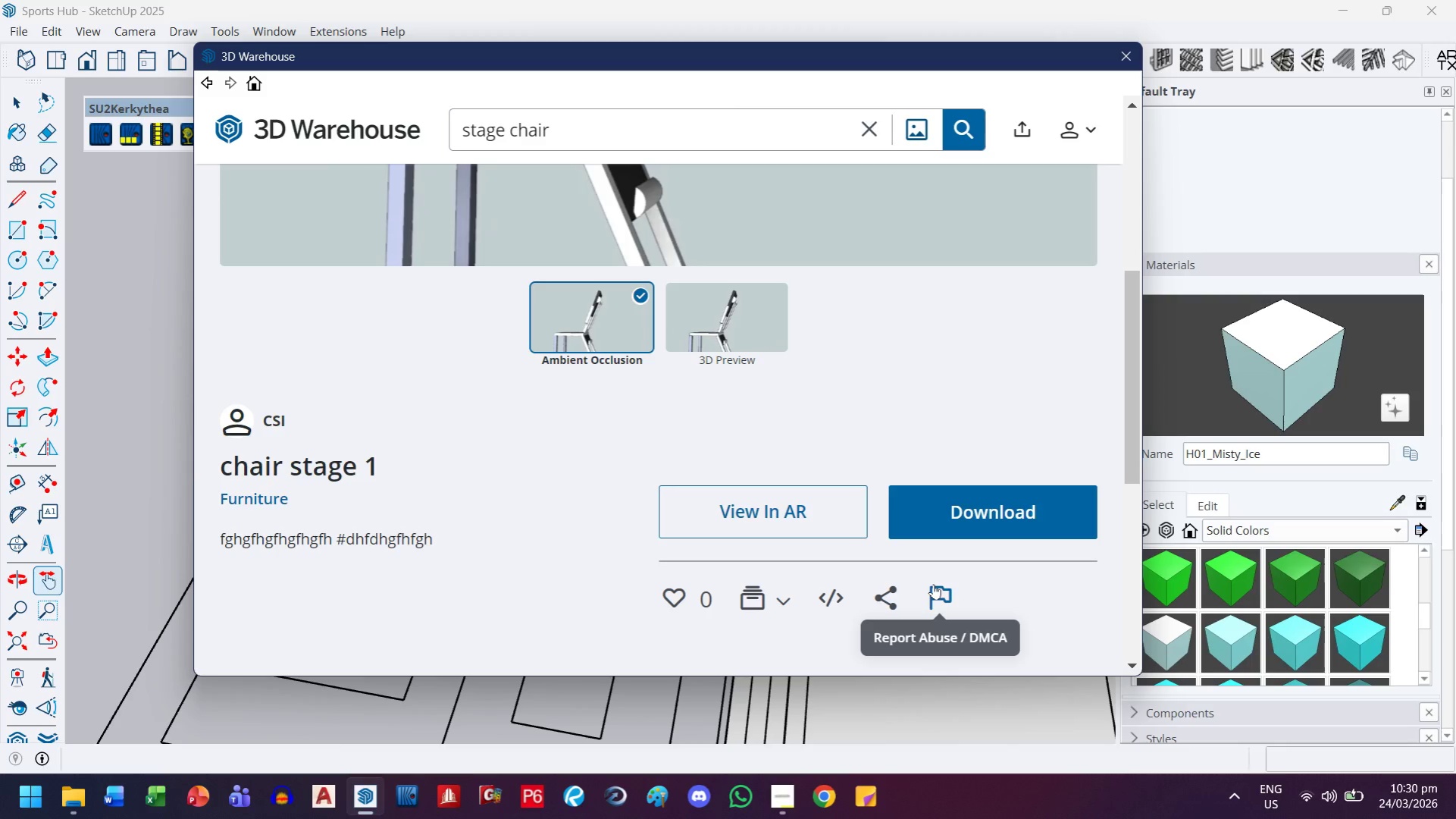 
left_click([1002, 518])
 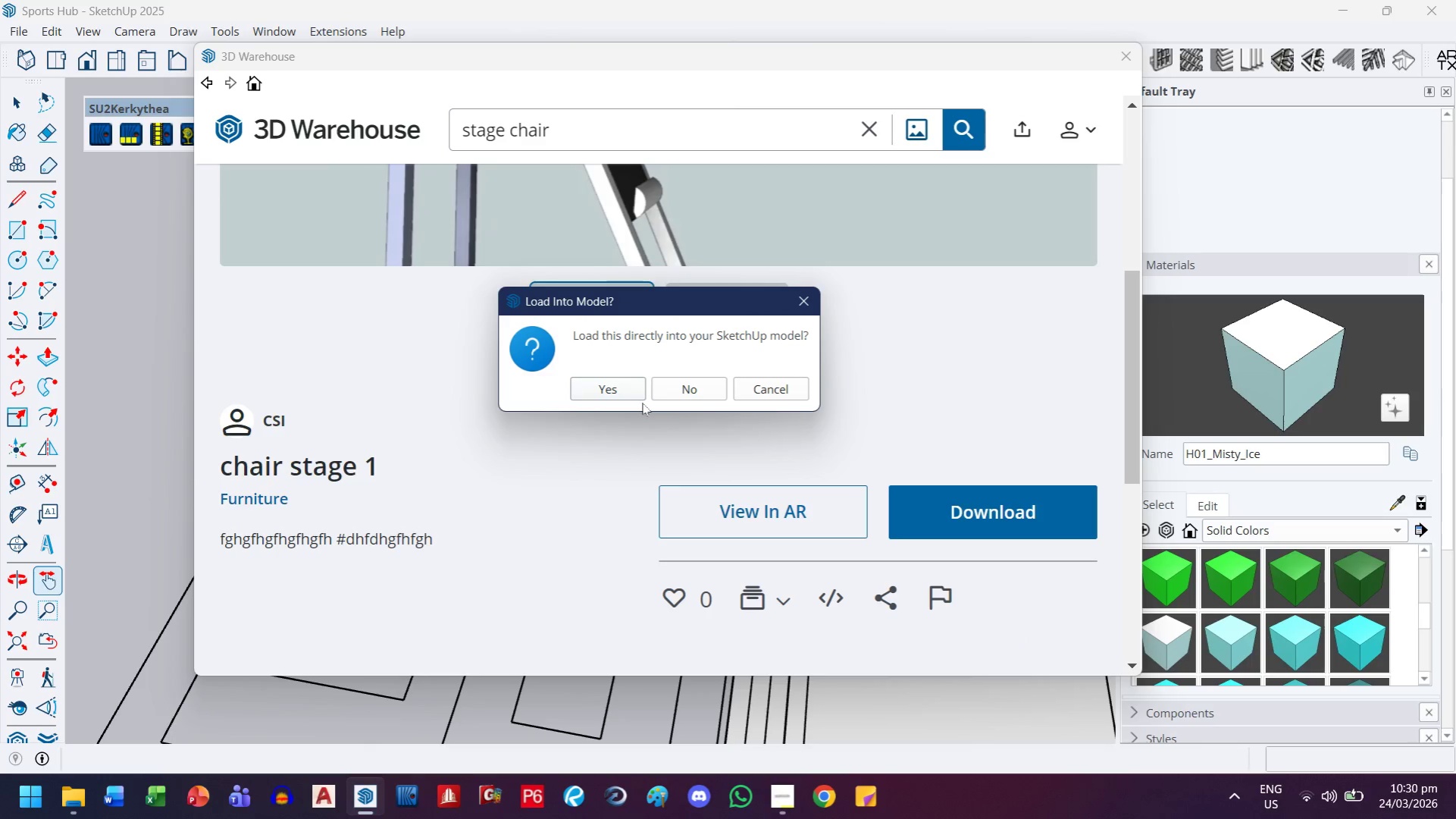 
left_click([574, 385])
 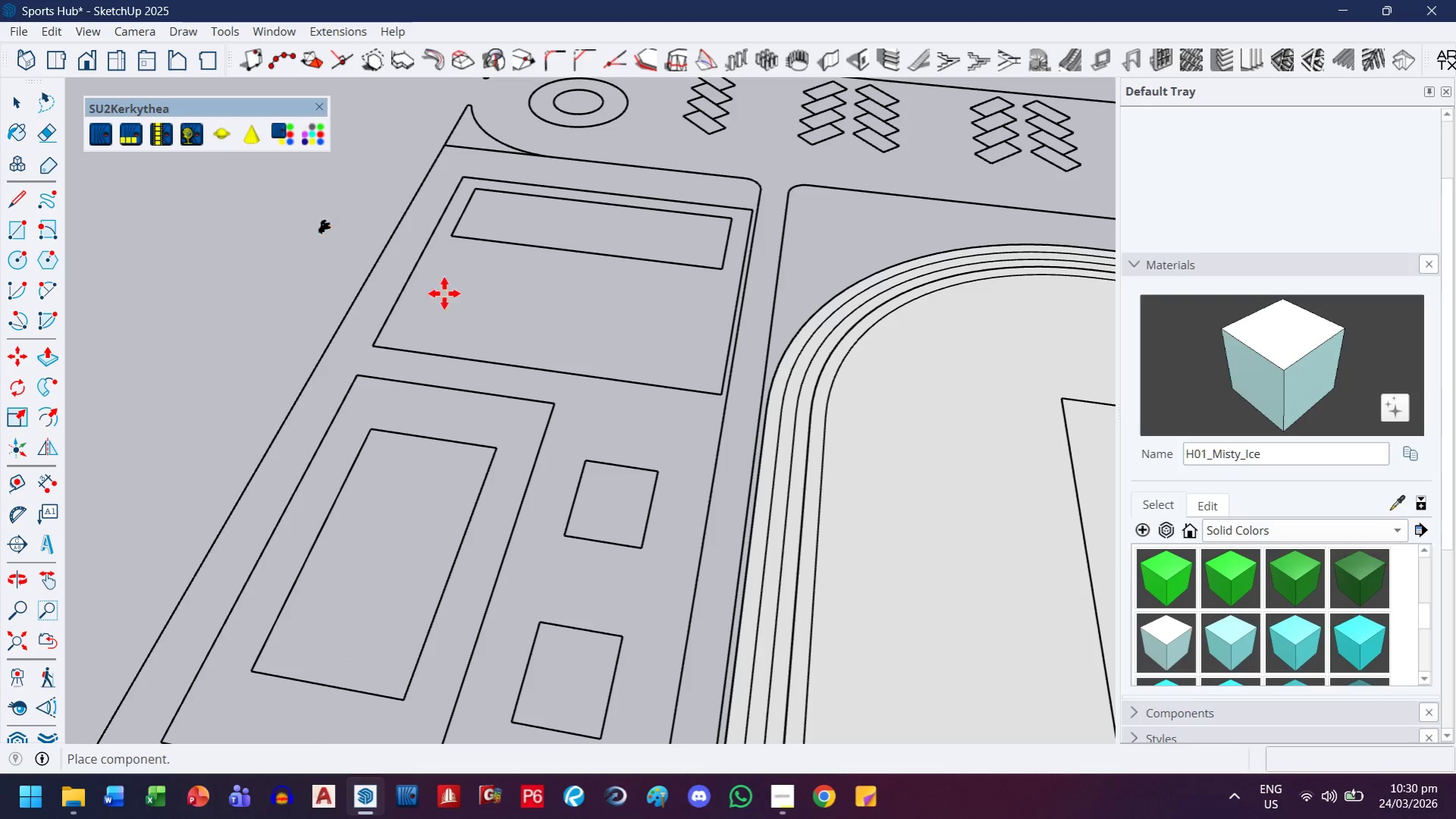 
scroll: coordinate [489, 323], scroll_direction: up, amount: 16.0
 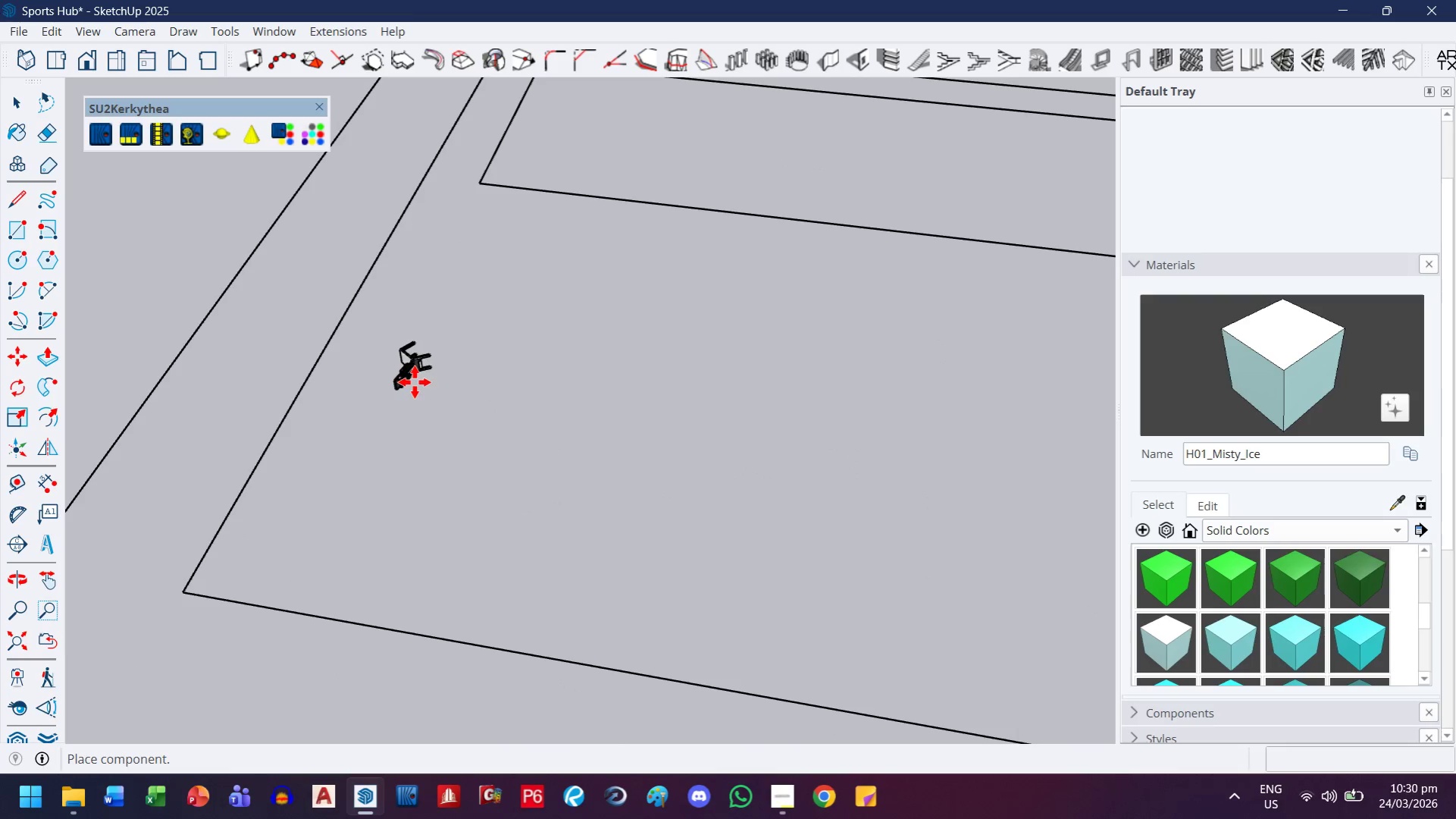 
left_click([415, 382])
 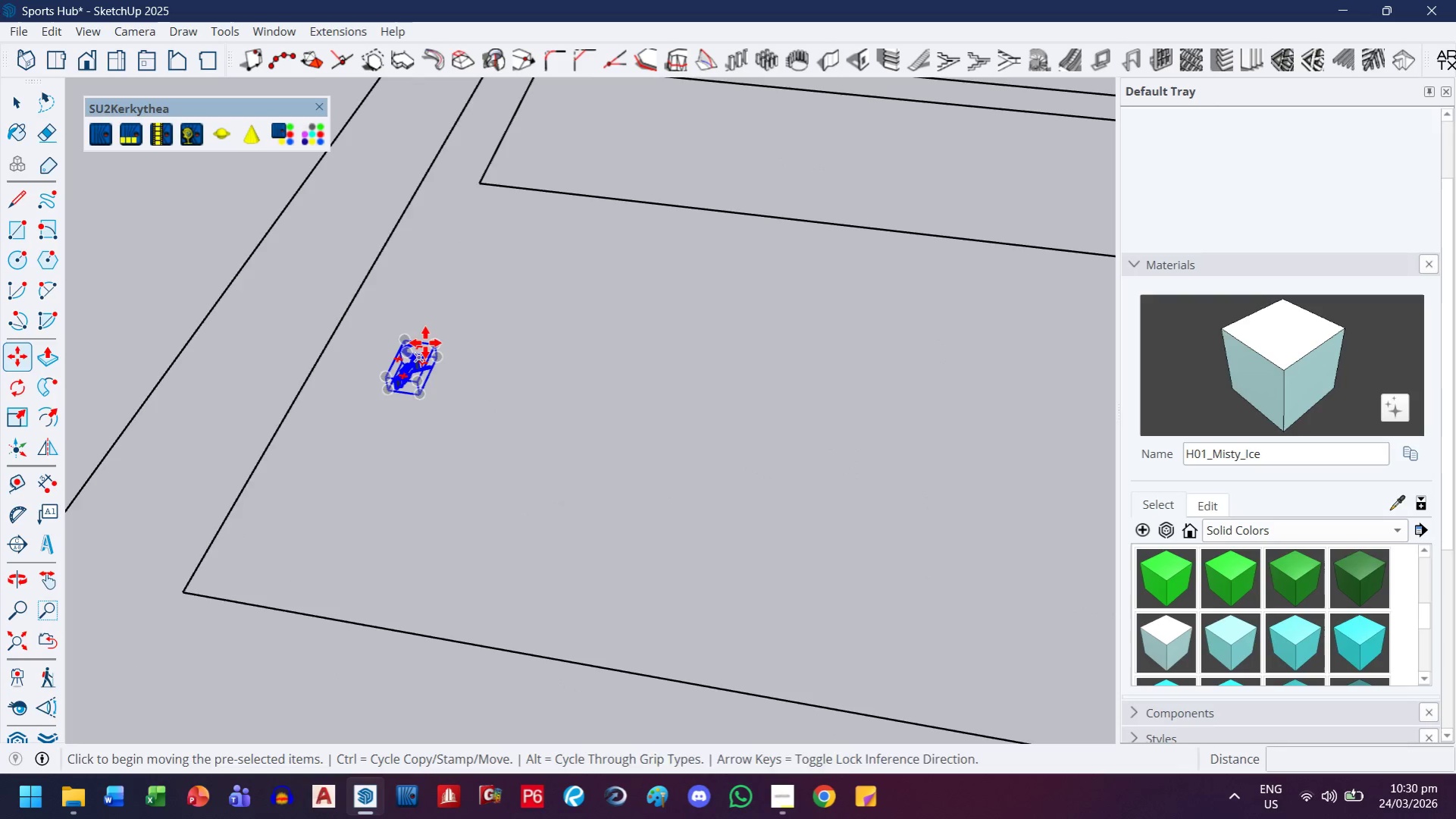 
scroll: coordinate [355, 350], scroll_direction: up, amount: 8.0
 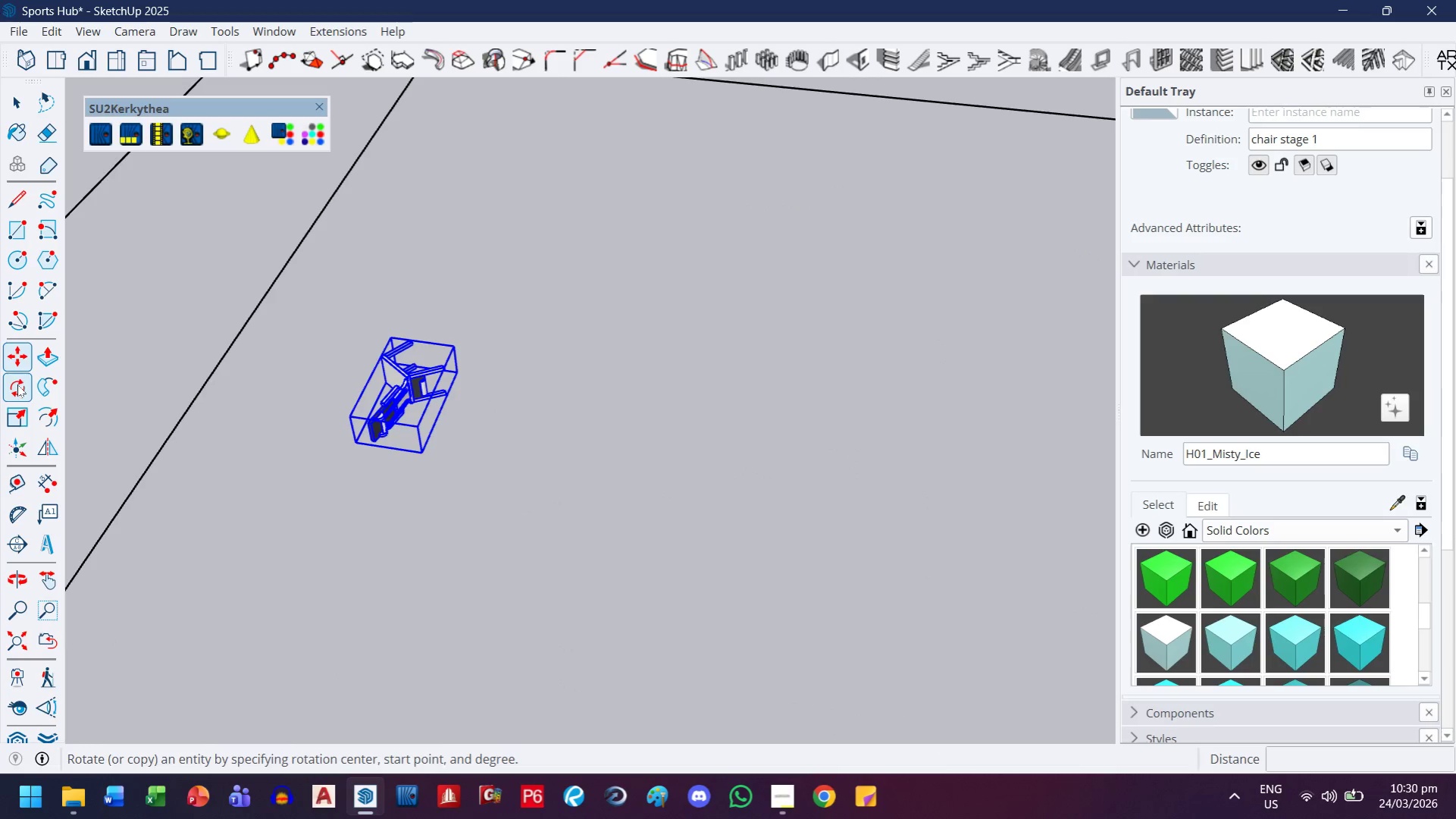 
left_click([21, 388])
 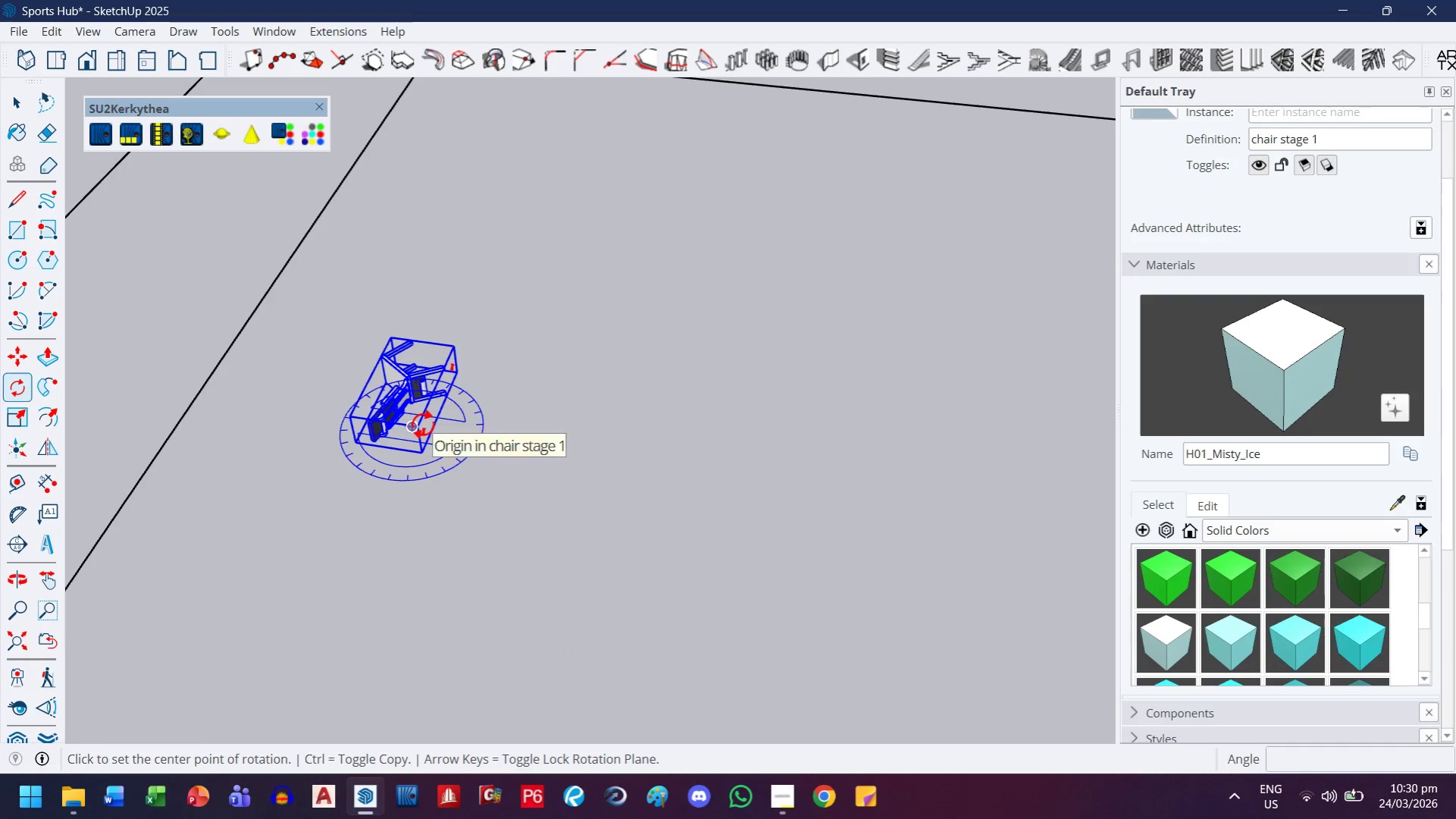 
key(ArrowUp)
 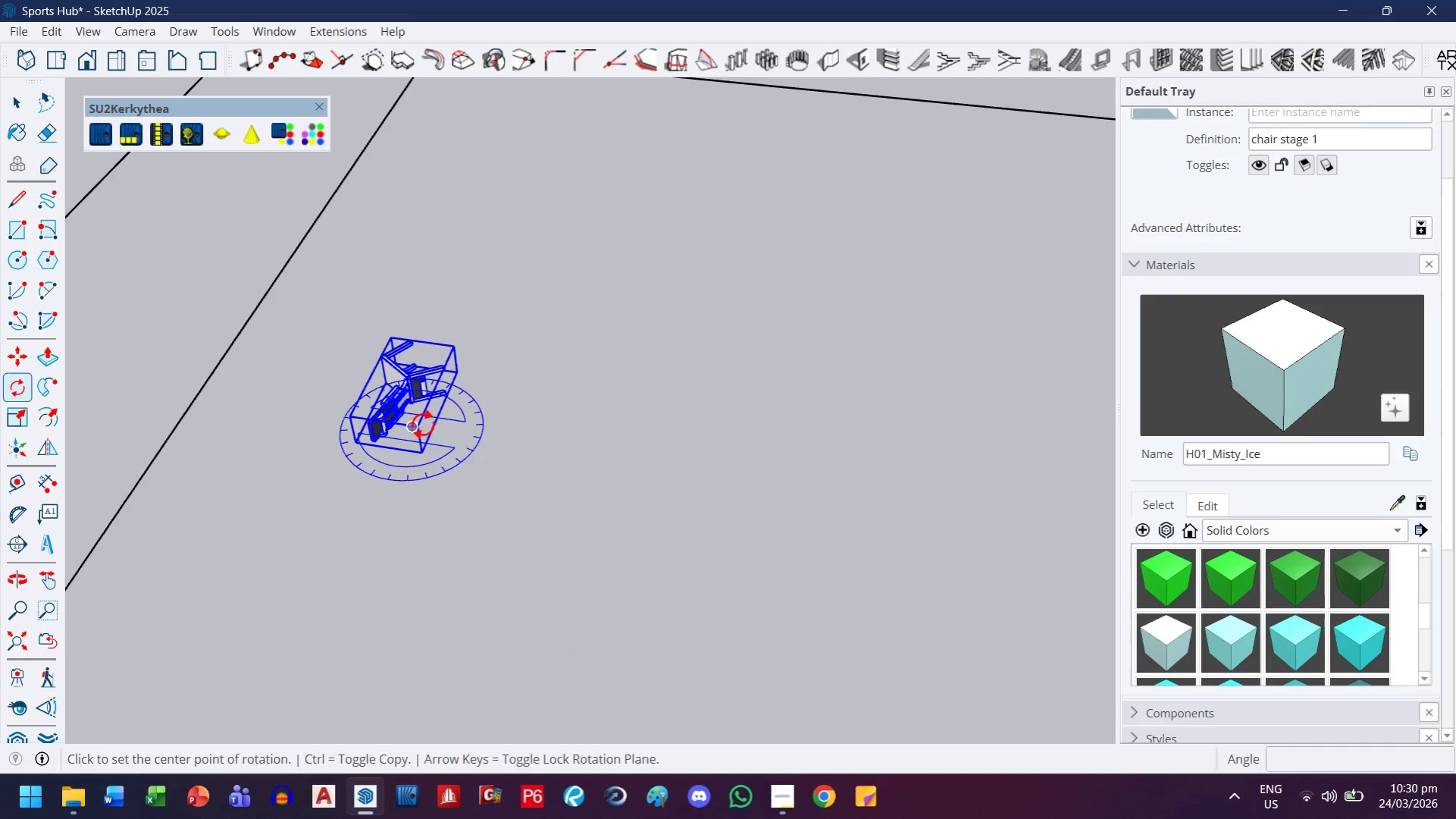 
key(ArrowRight)
 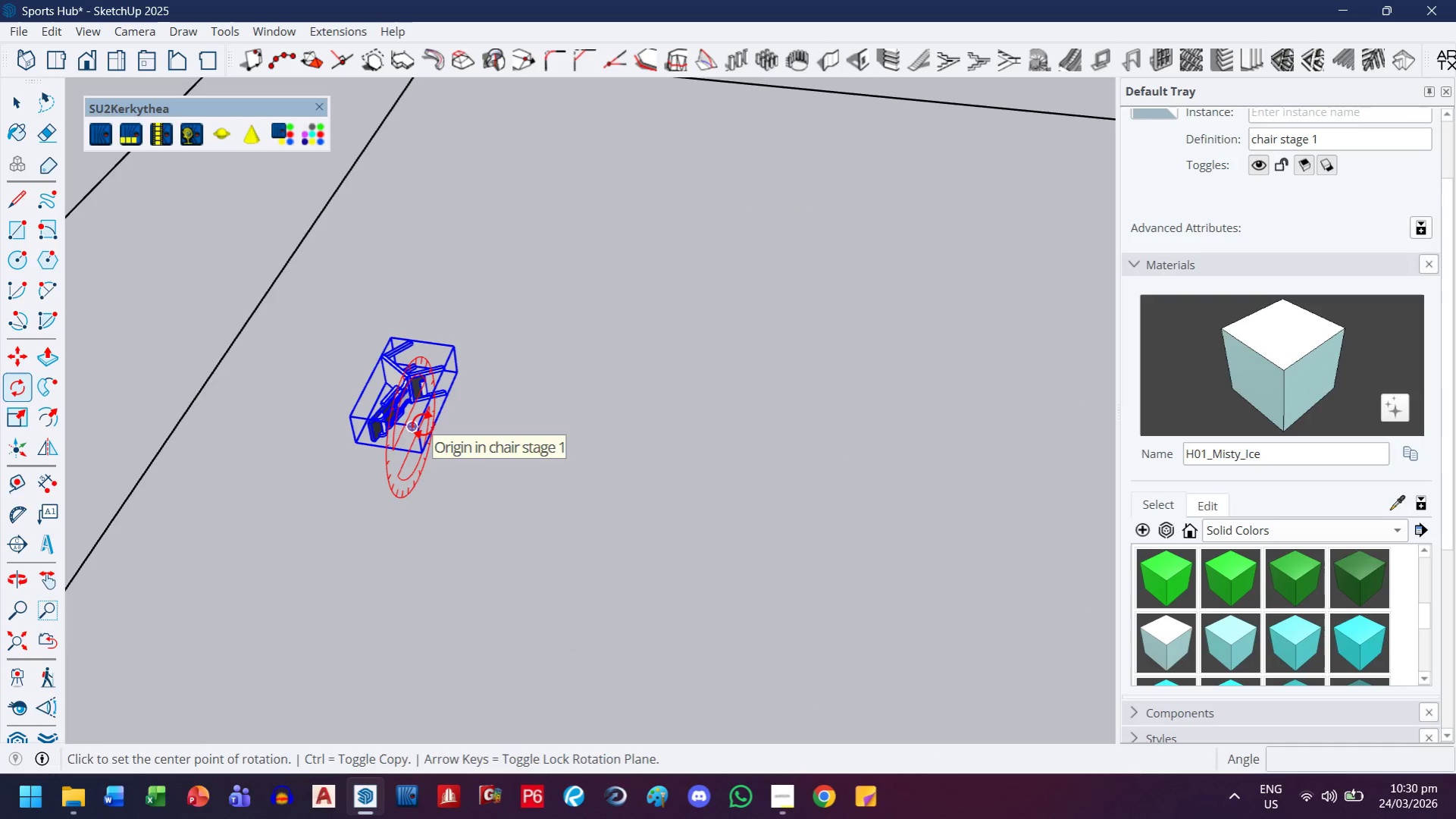 
left_click([423, 425])
 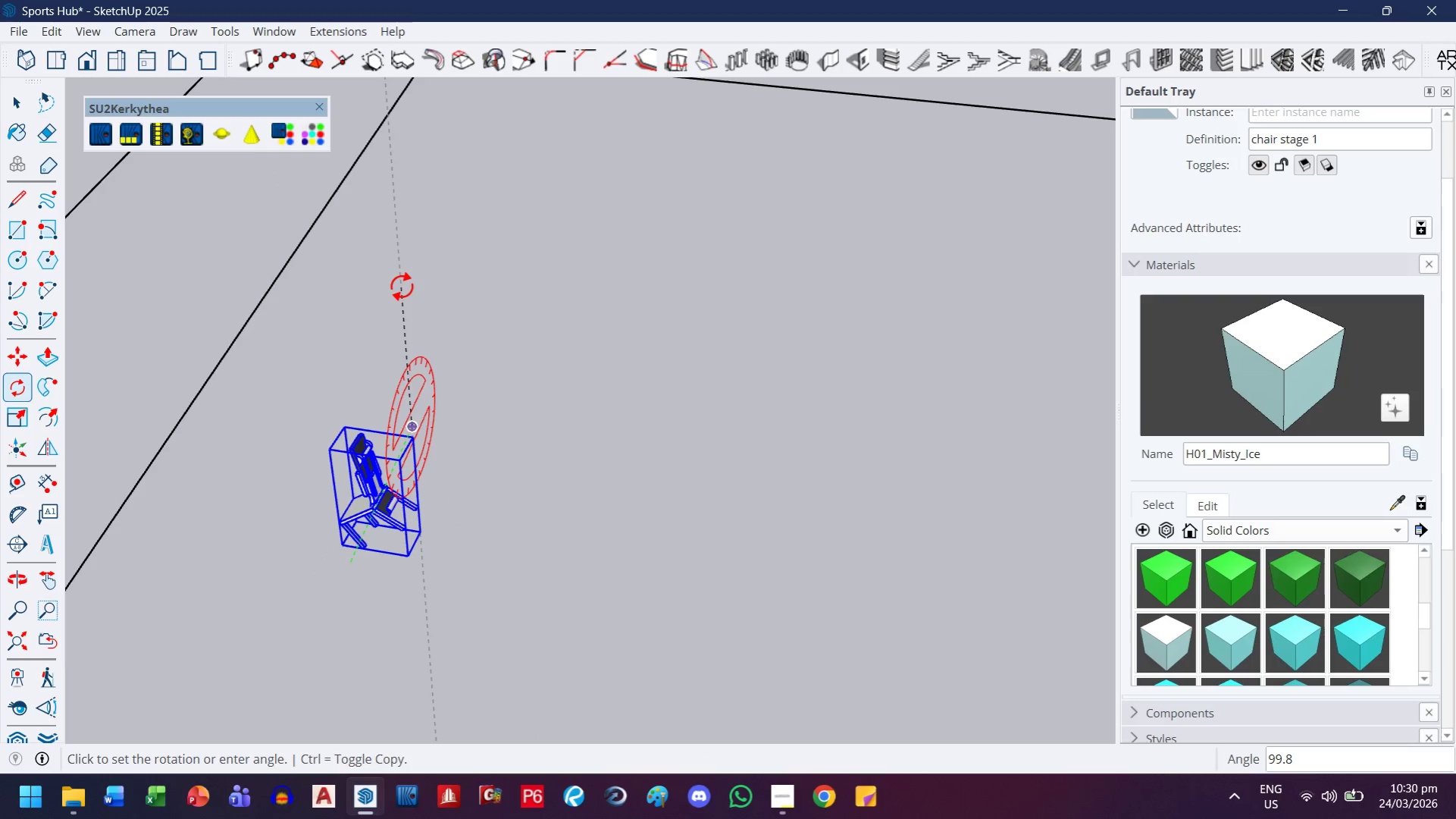 
wait(5.59)
 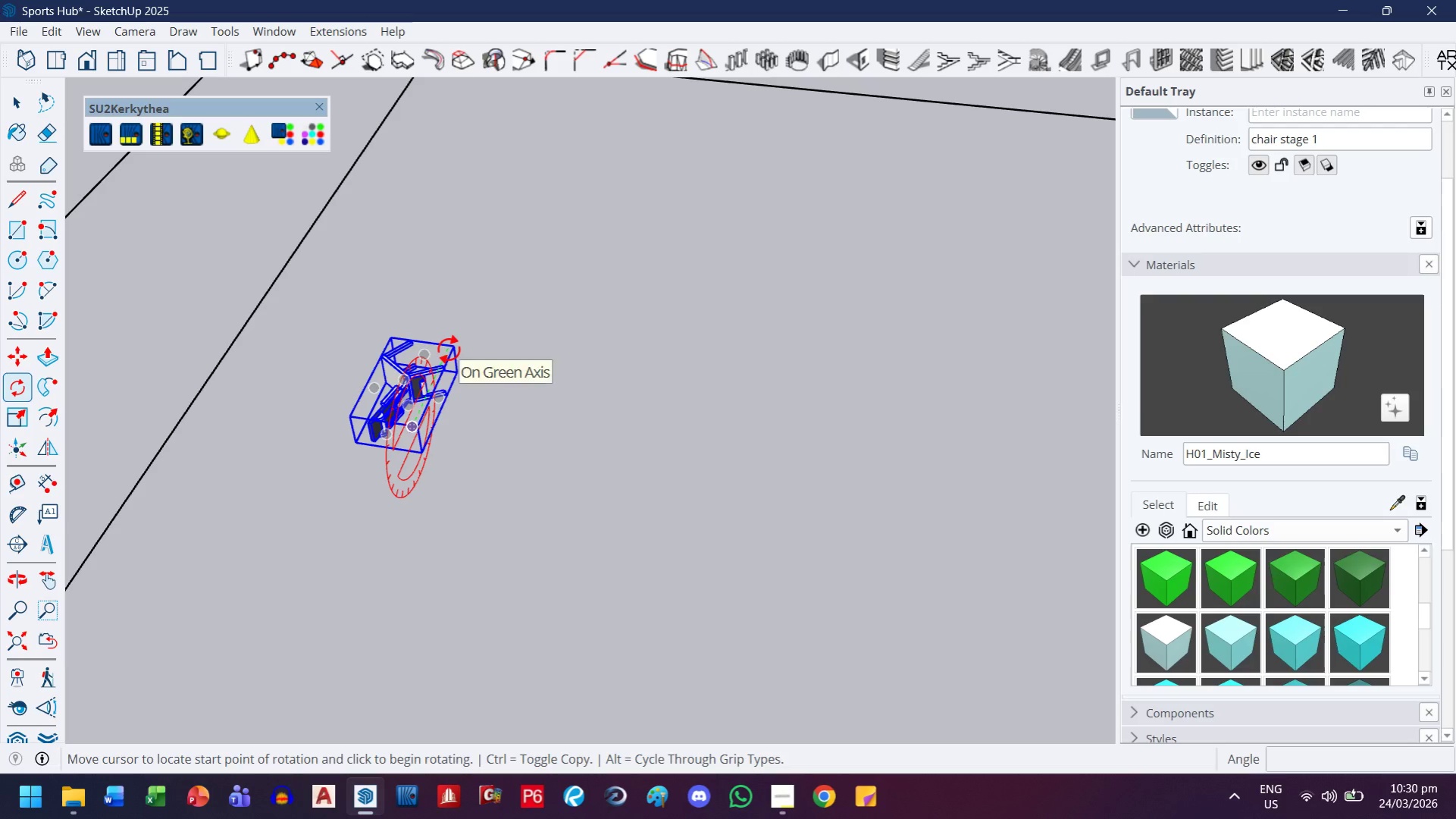 
left_click([393, 301])
 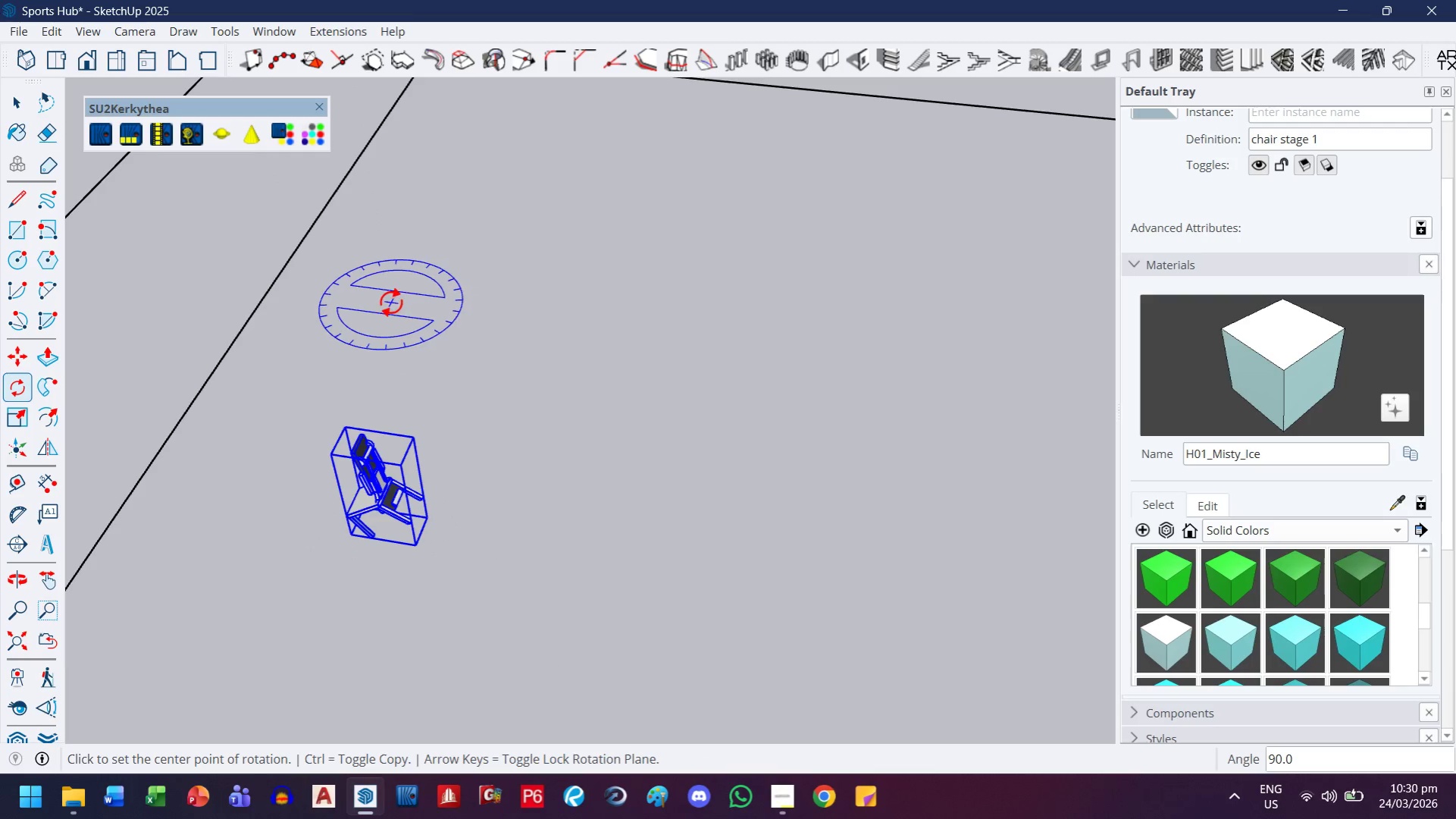 
scroll: coordinate [391, 306], scroll_direction: down, amount: 3.0
 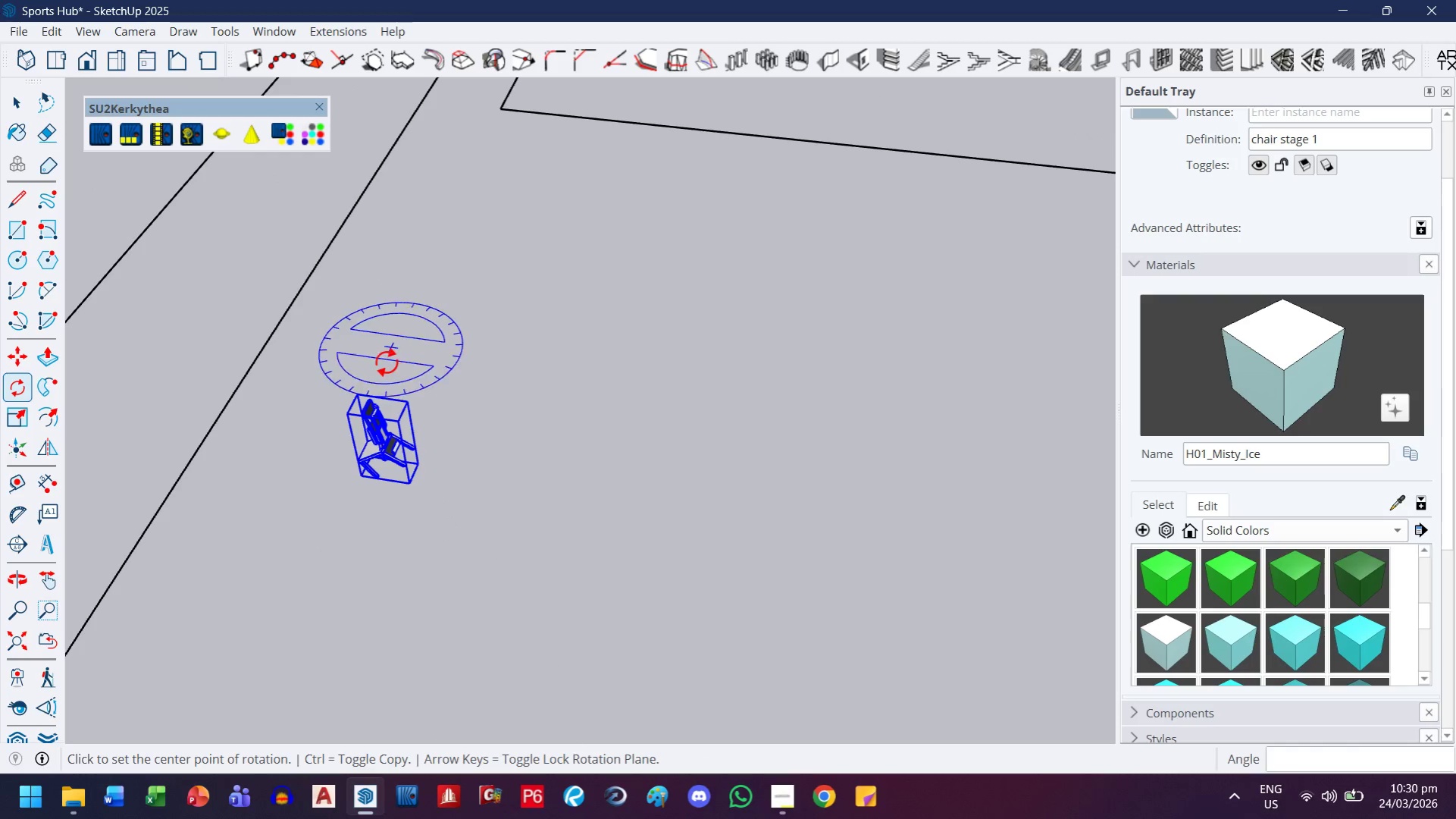 
key(H)
 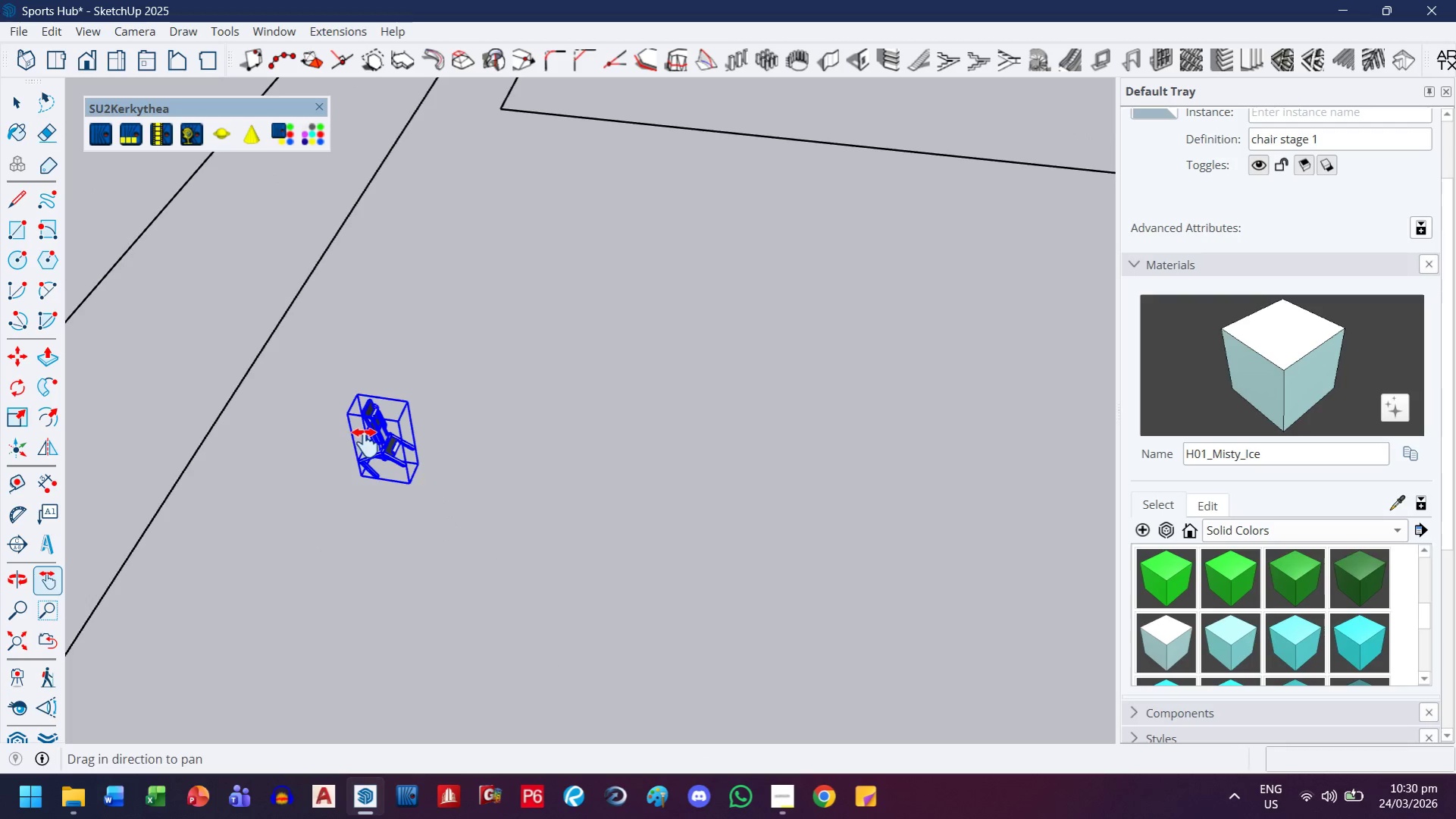 
left_click_drag(start_coordinate=[365, 443], to_coordinate=[423, 469])
 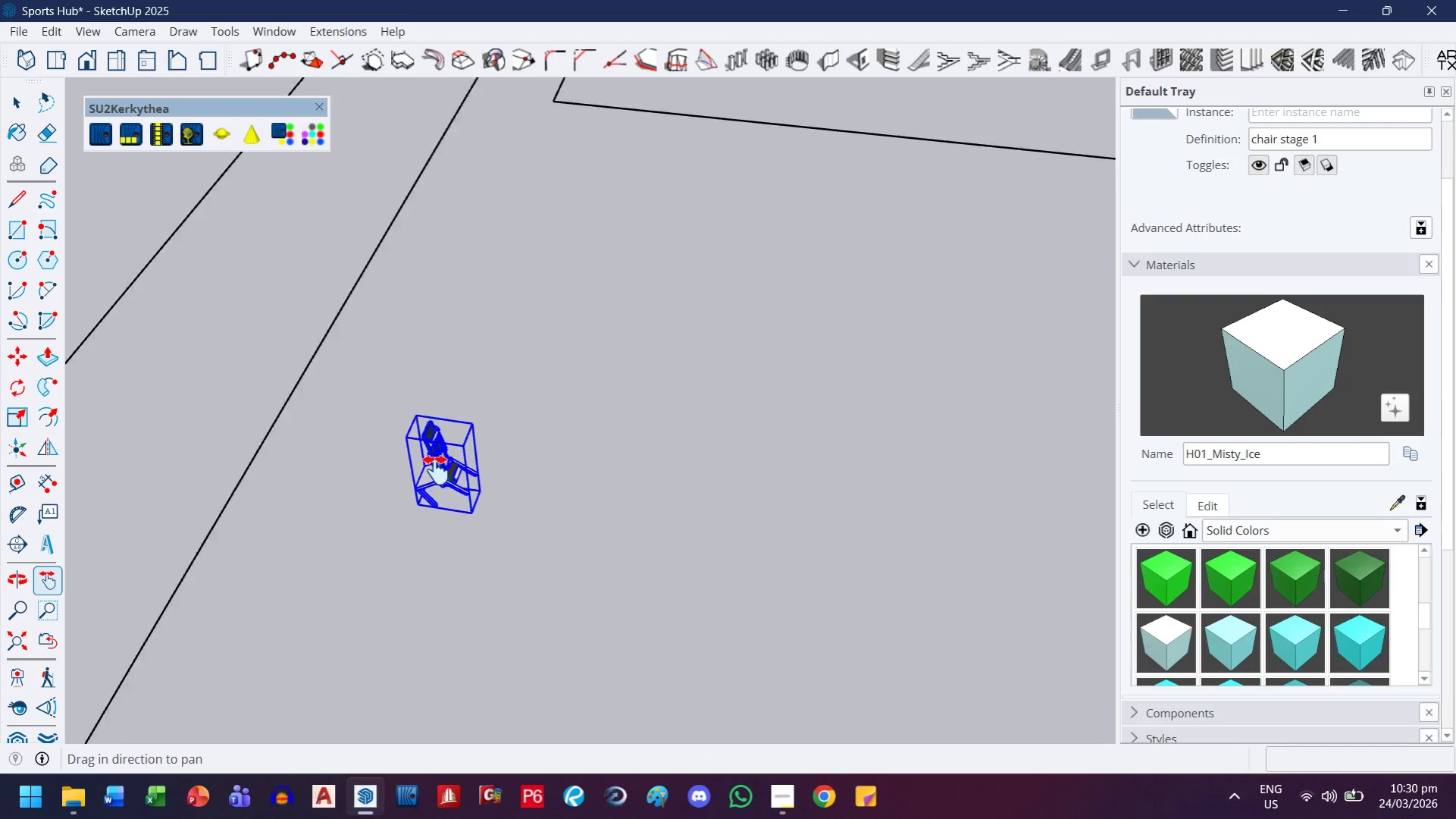 
scroll: coordinate [419, 532], scroll_direction: up, amount: 10.0
 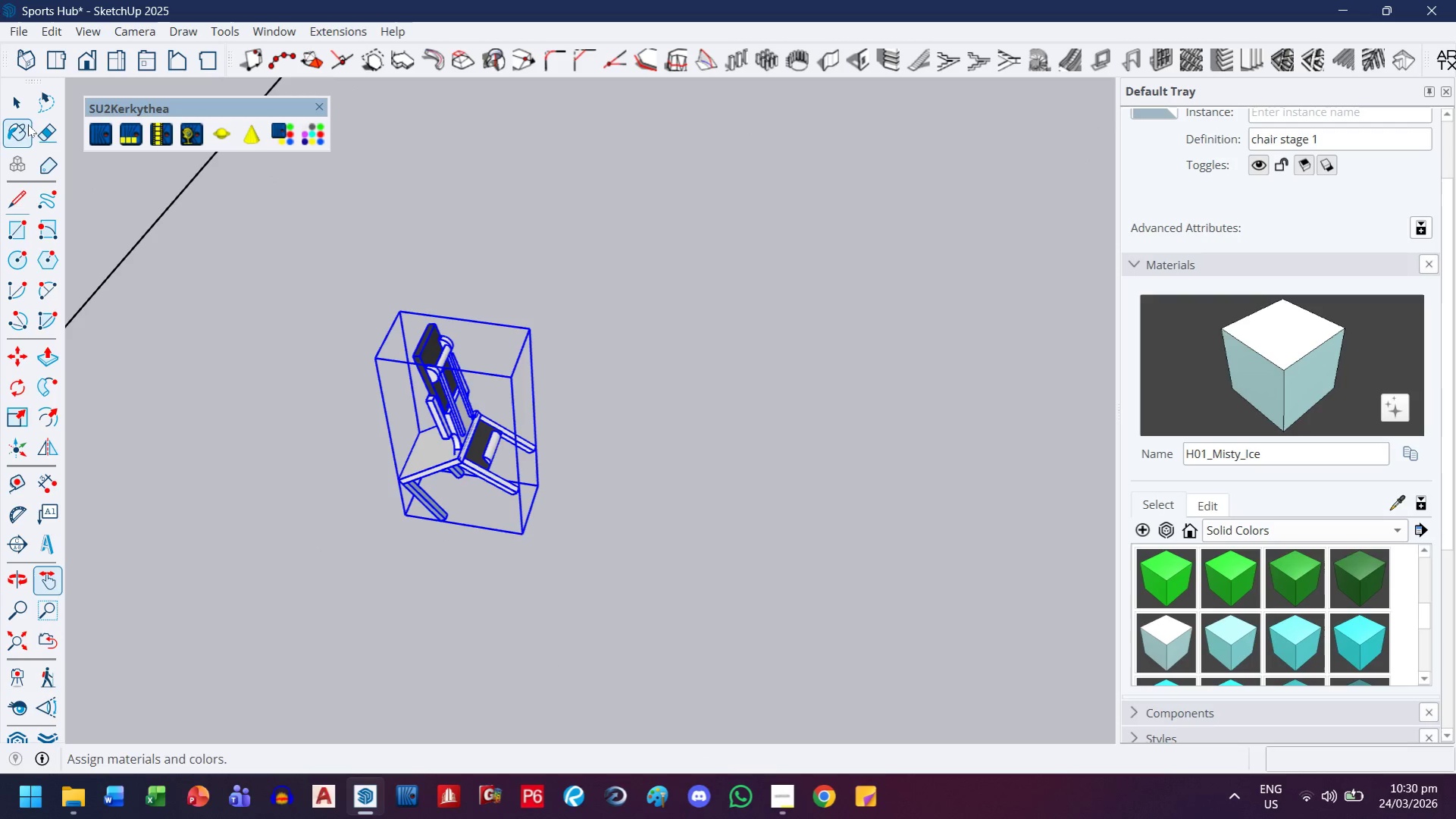 
double_click([371, 413])
 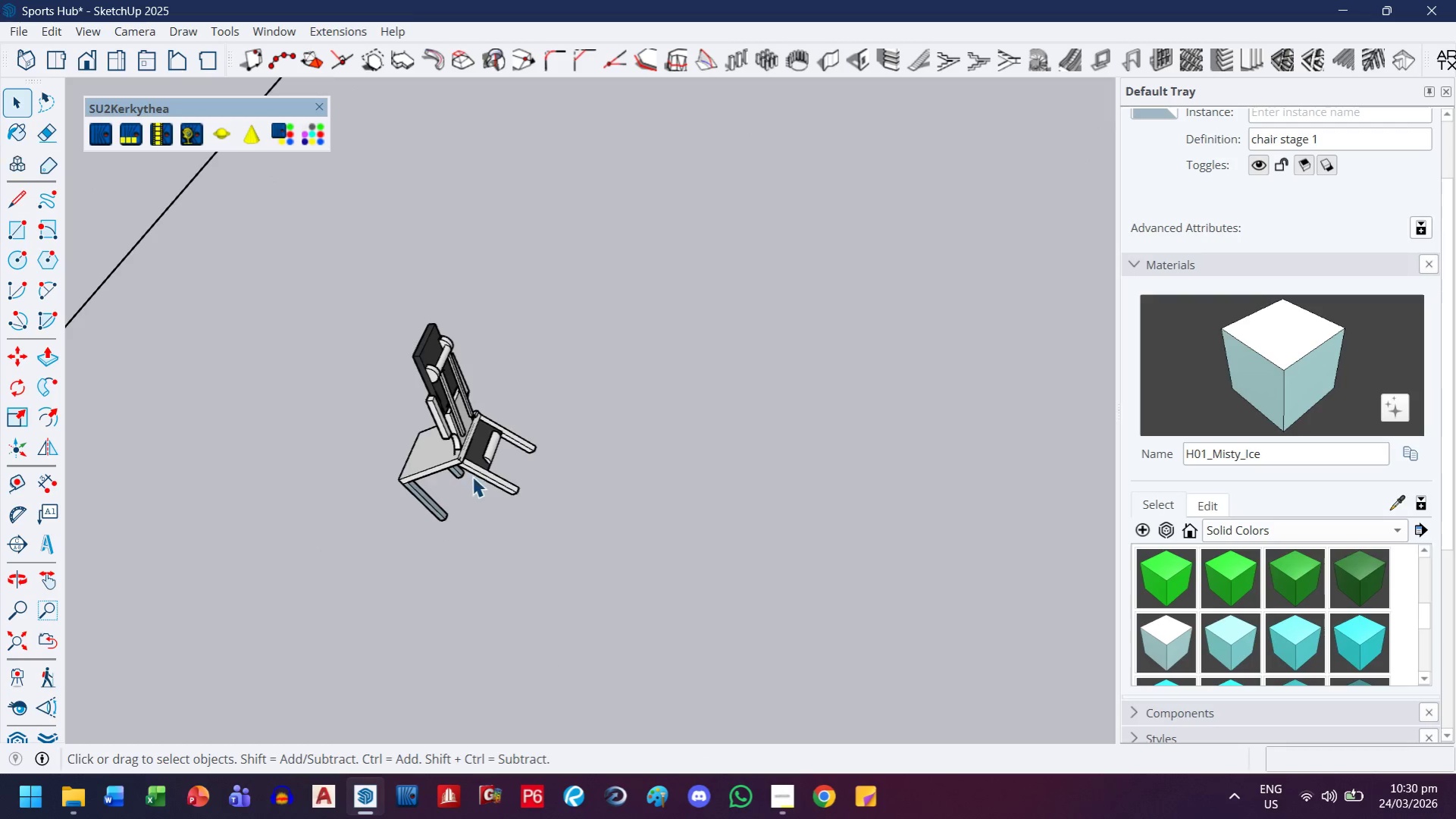 
double_click([470, 447])
 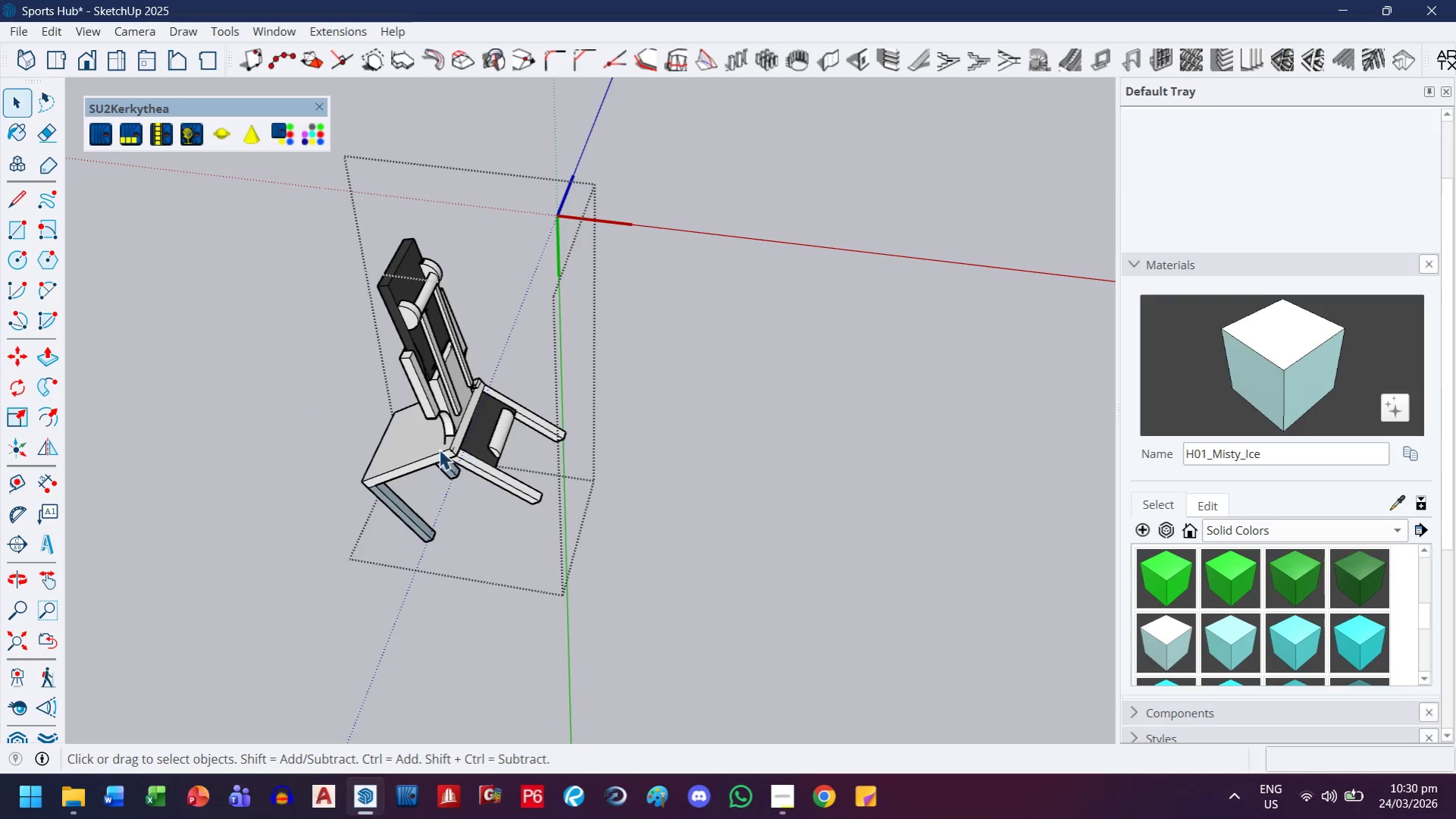 
scroll: coordinate [472, 476], scroll_direction: up, amount: 4.0
 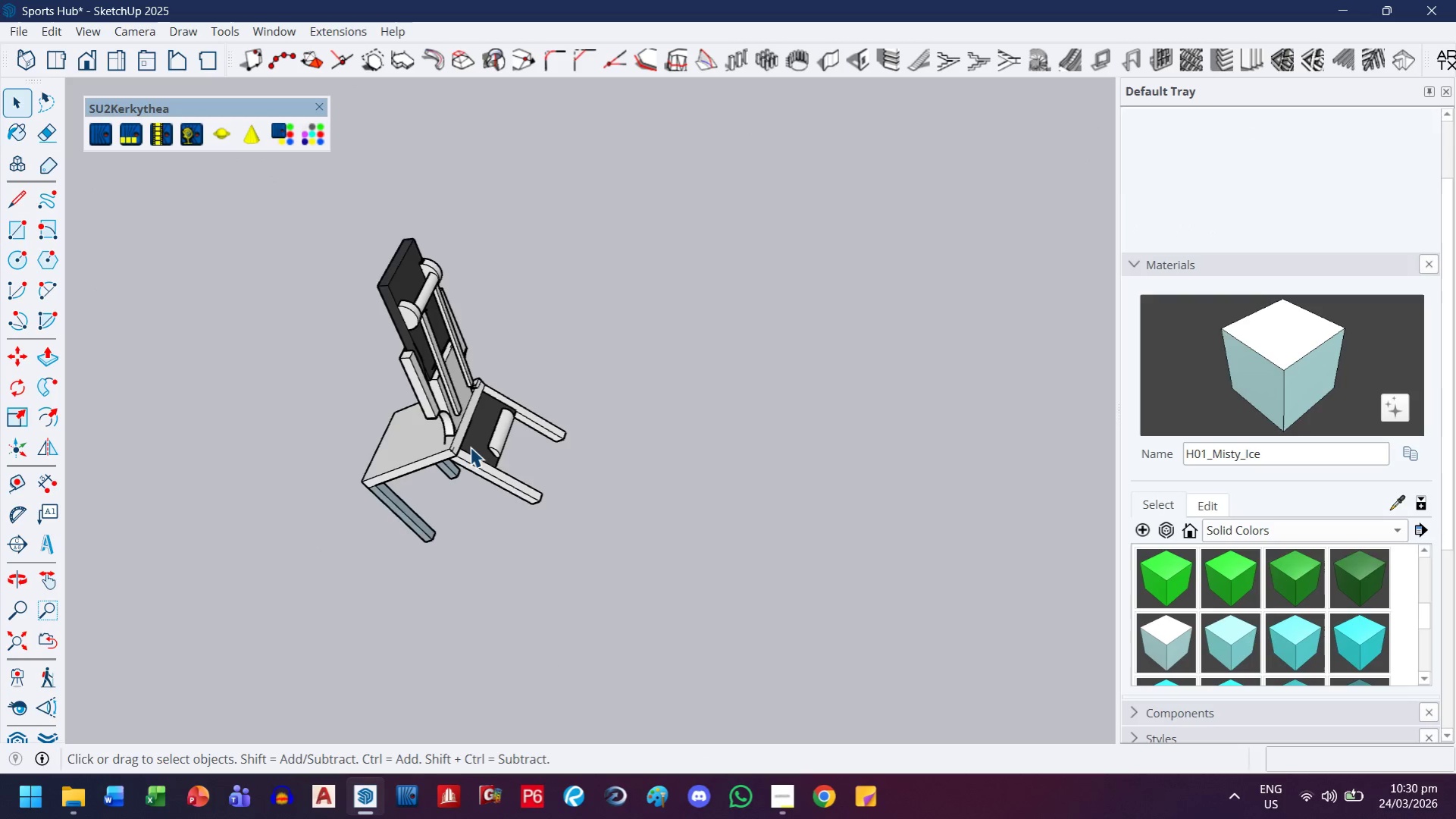 
triple_click([435, 449])
 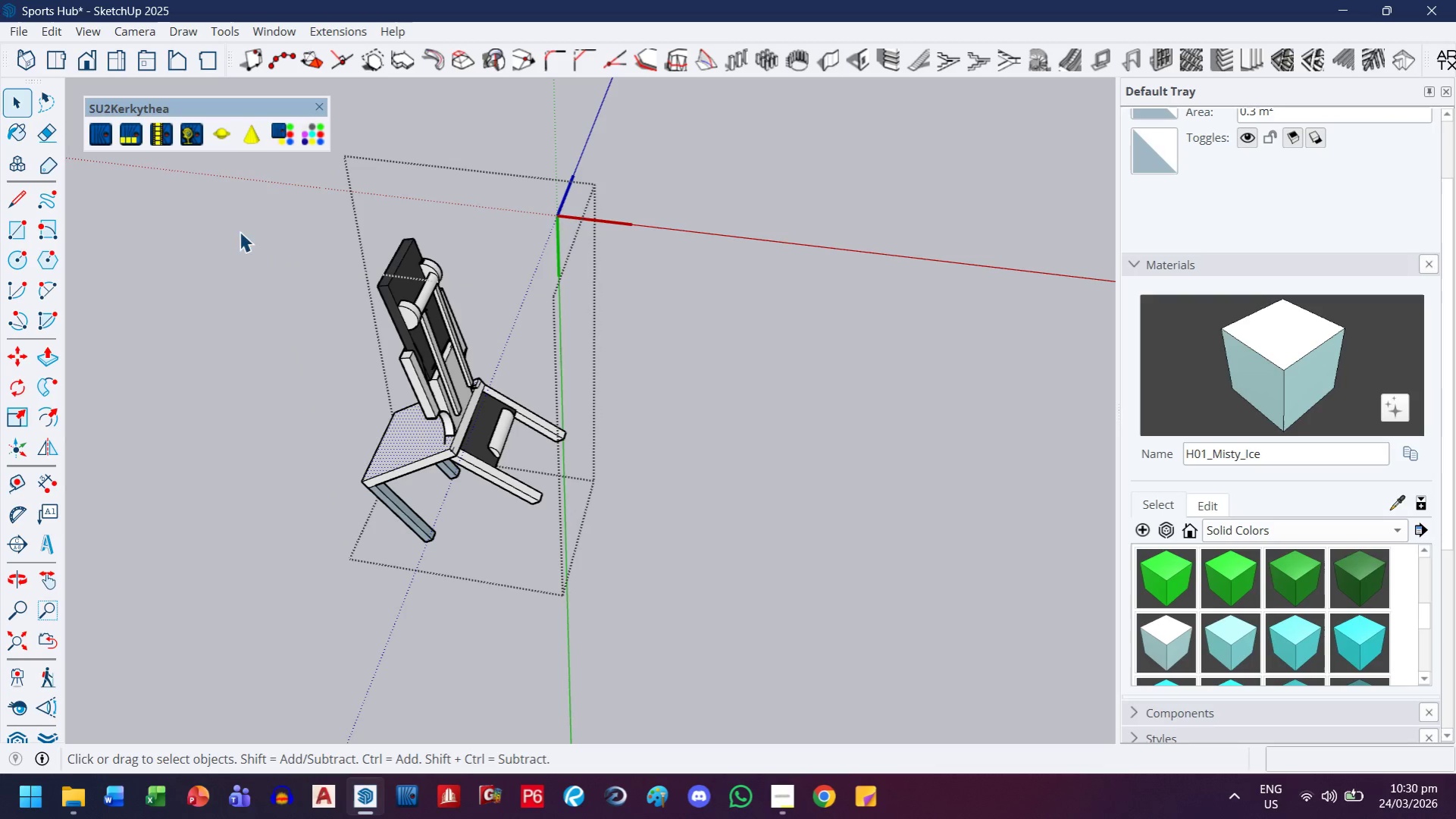 
left_click_drag(start_coordinate=[205, 184], to_coordinate=[690, 642])
 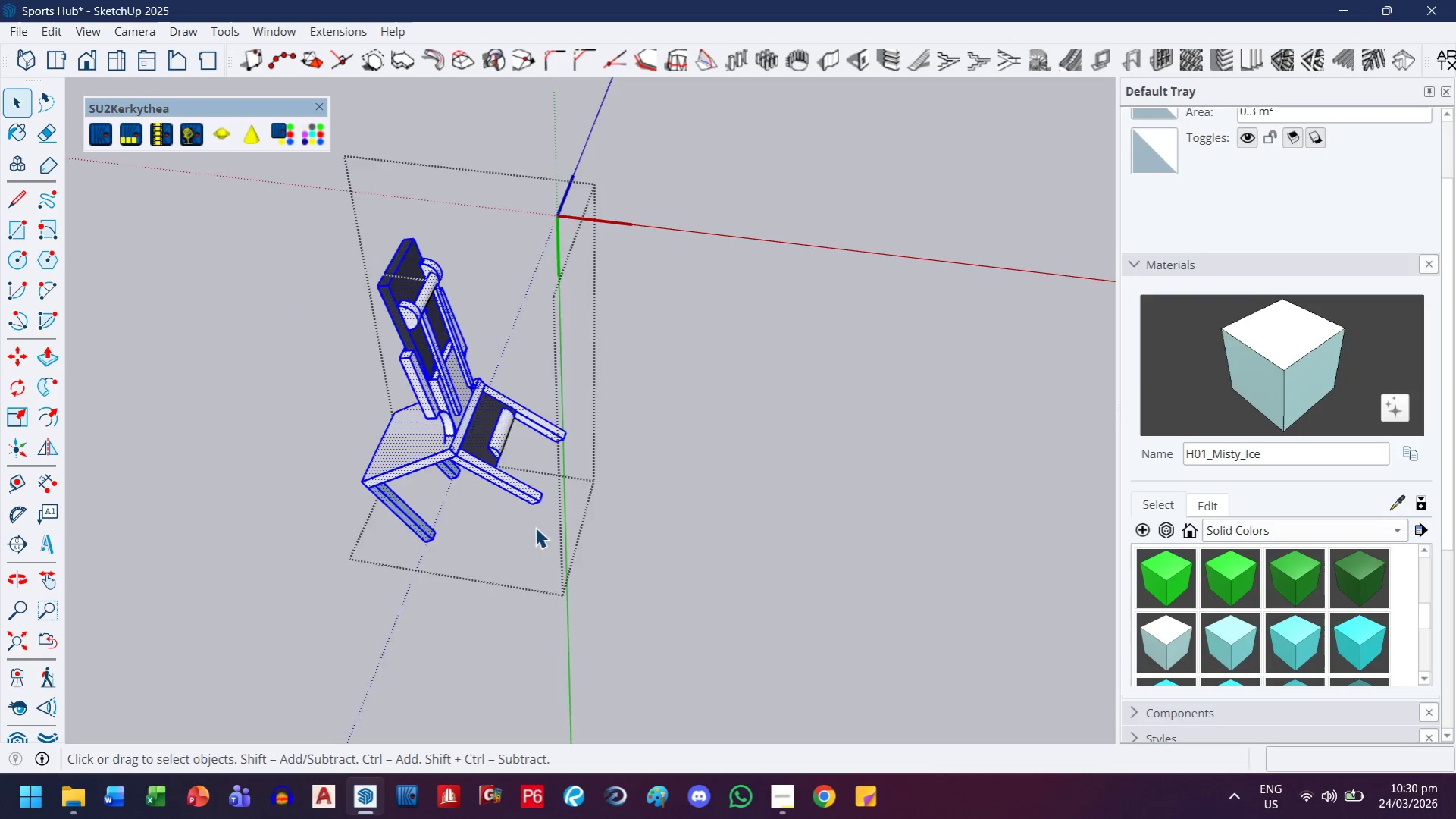 
scroll: coordinate [481, 542], scroll_direction: up, amount: 4.0
 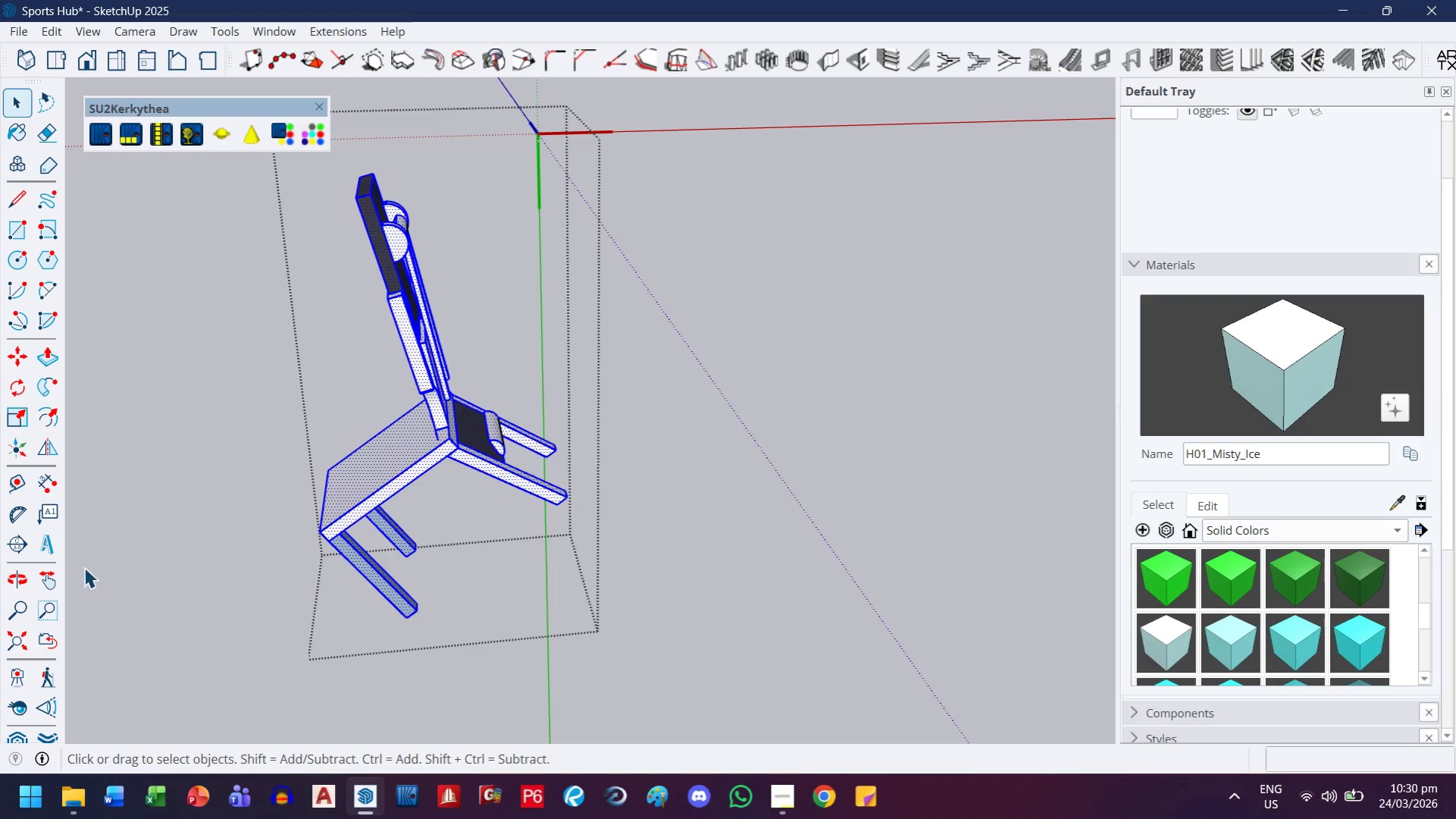 
left_click([18, 394])
 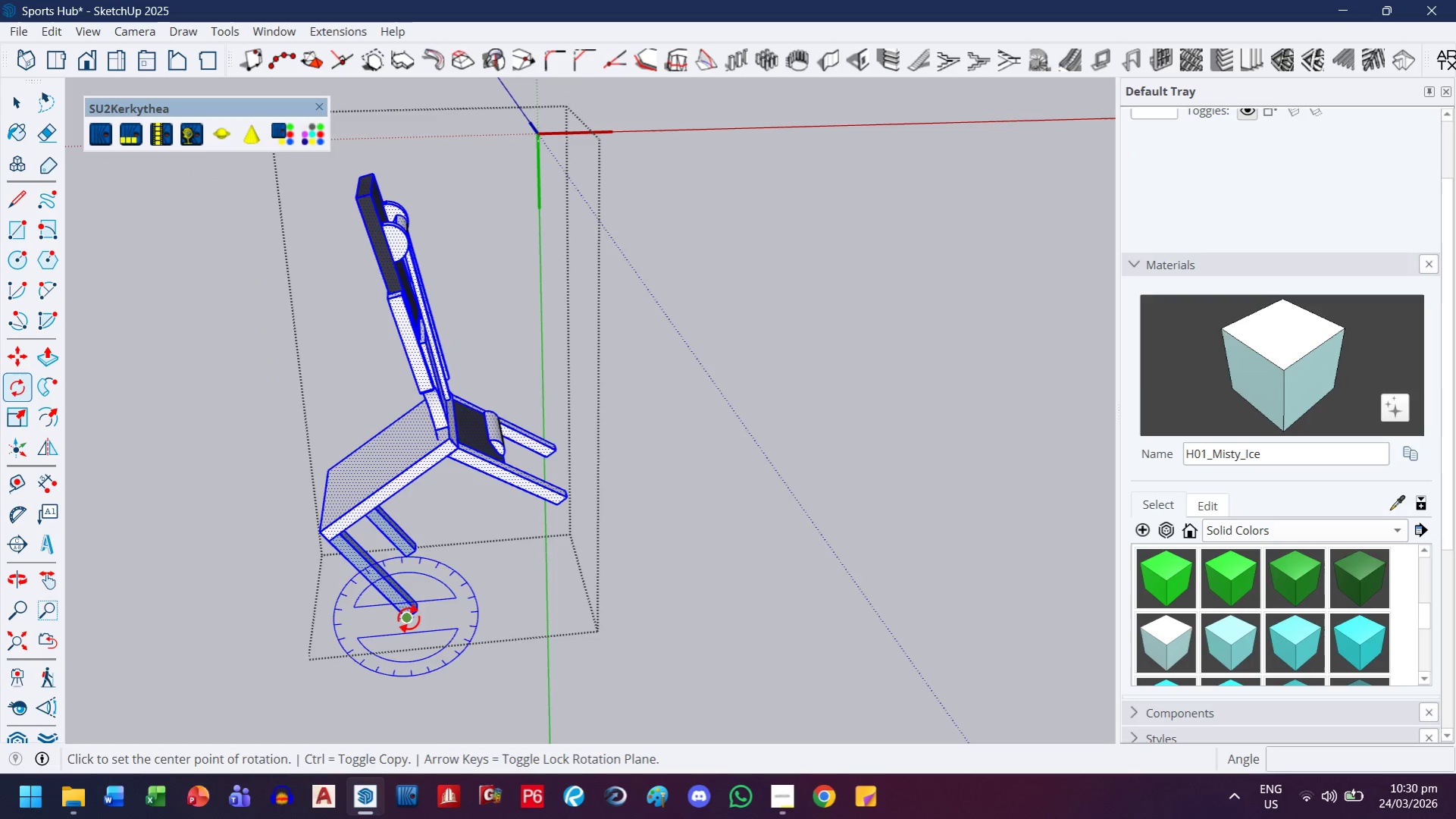 
left_click([405, 618])
 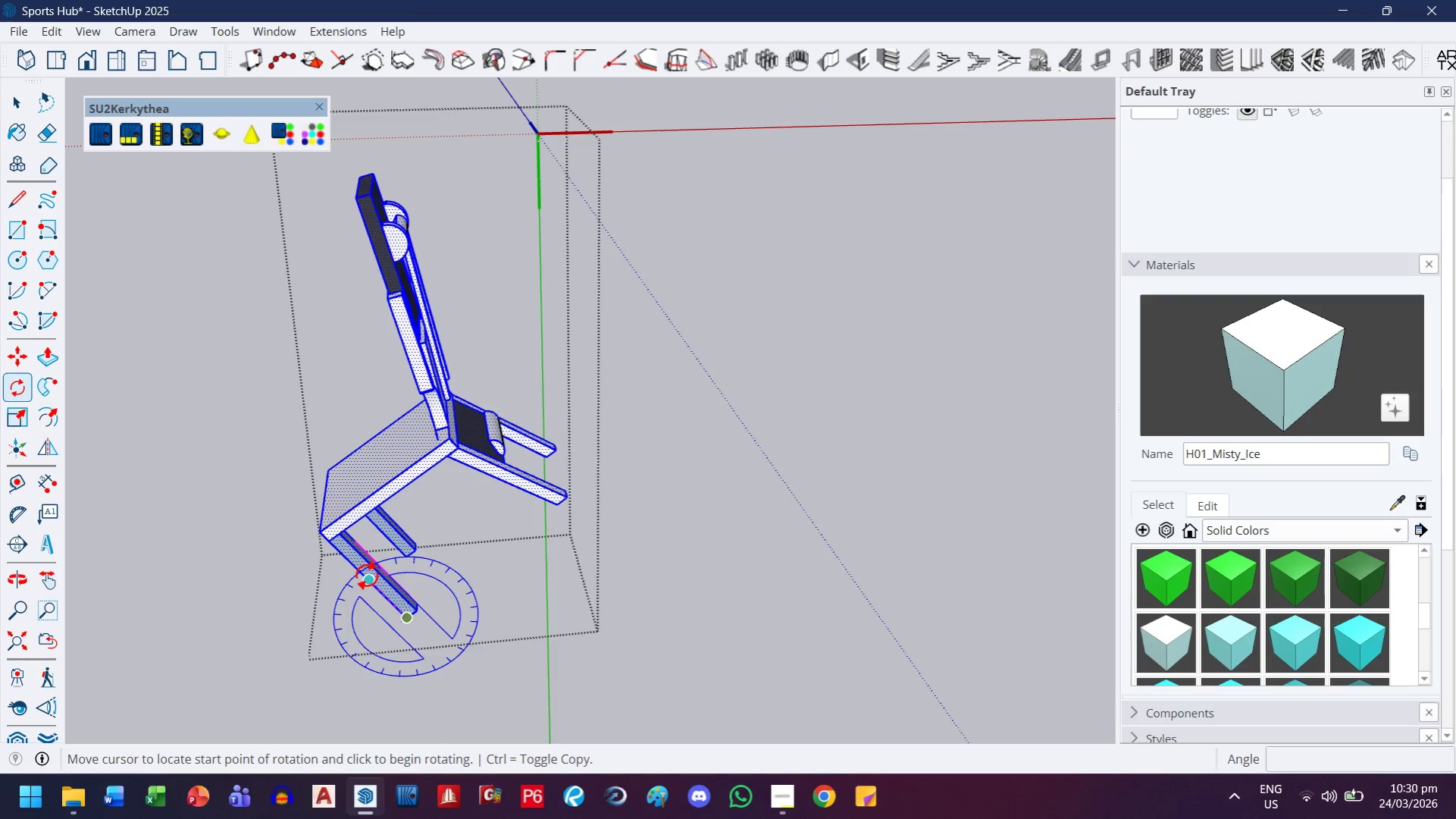 
left_click([367, 576])
 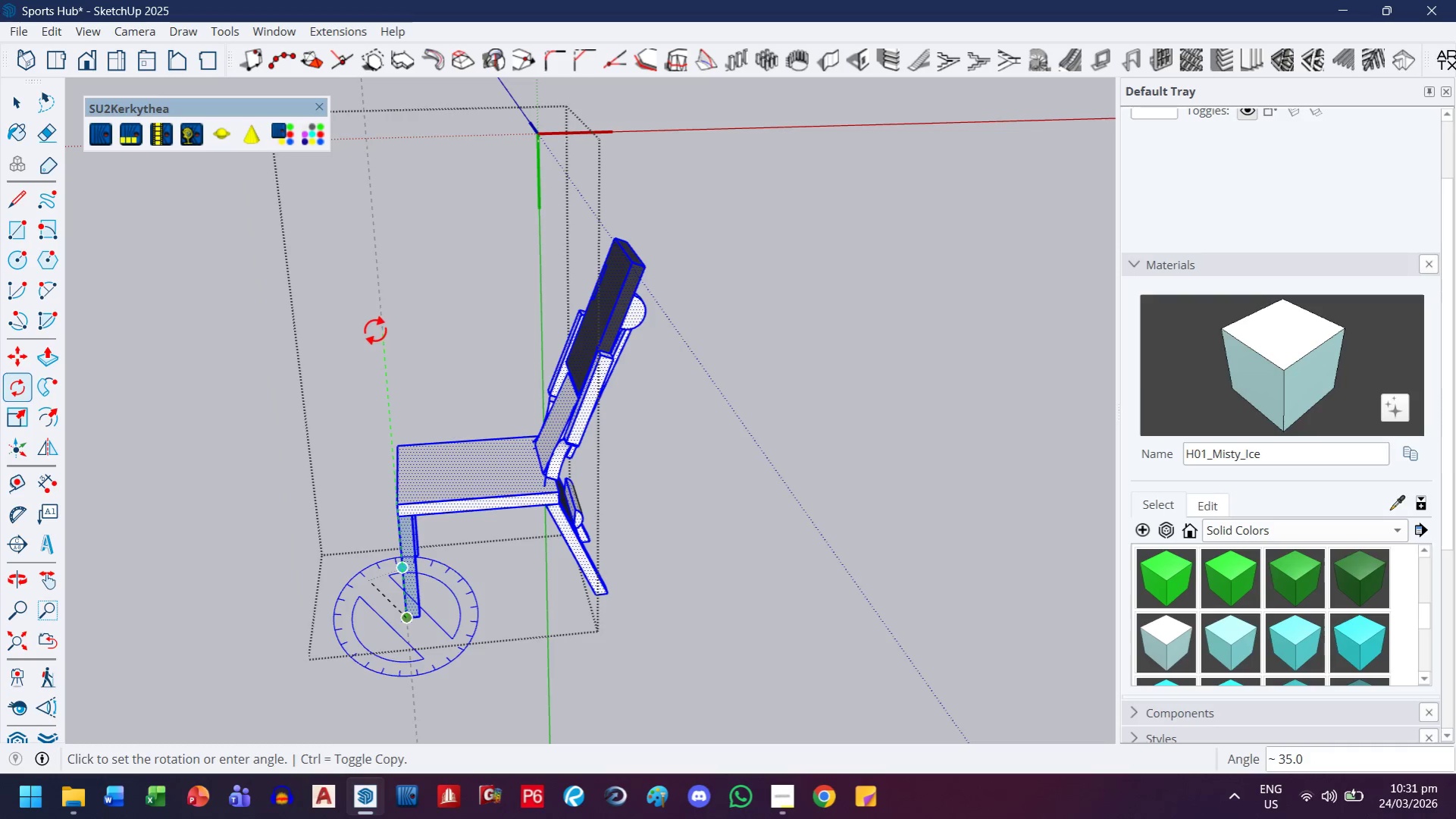 
left_click([375, 331])
 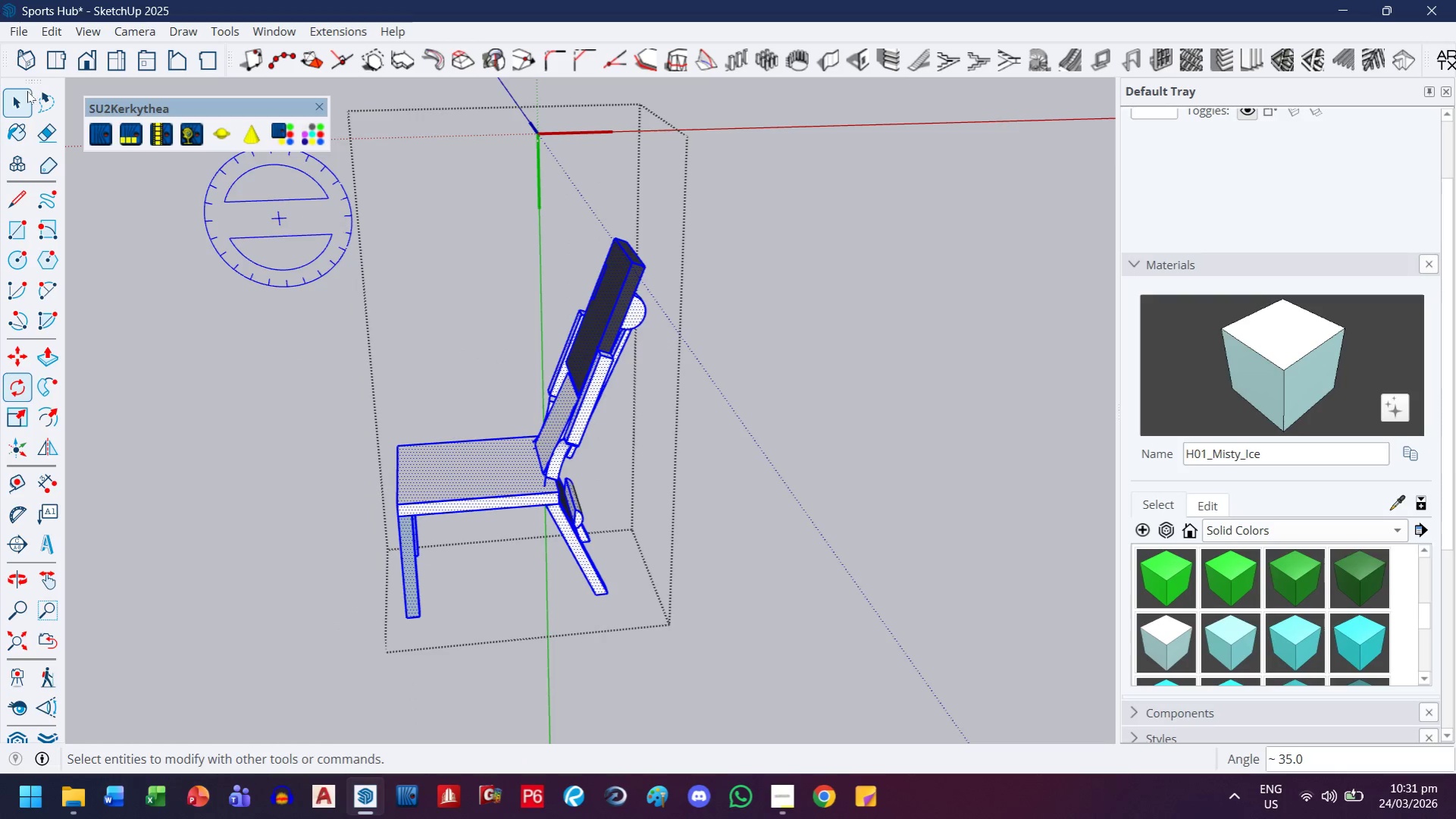 
double_click([196, 216])
 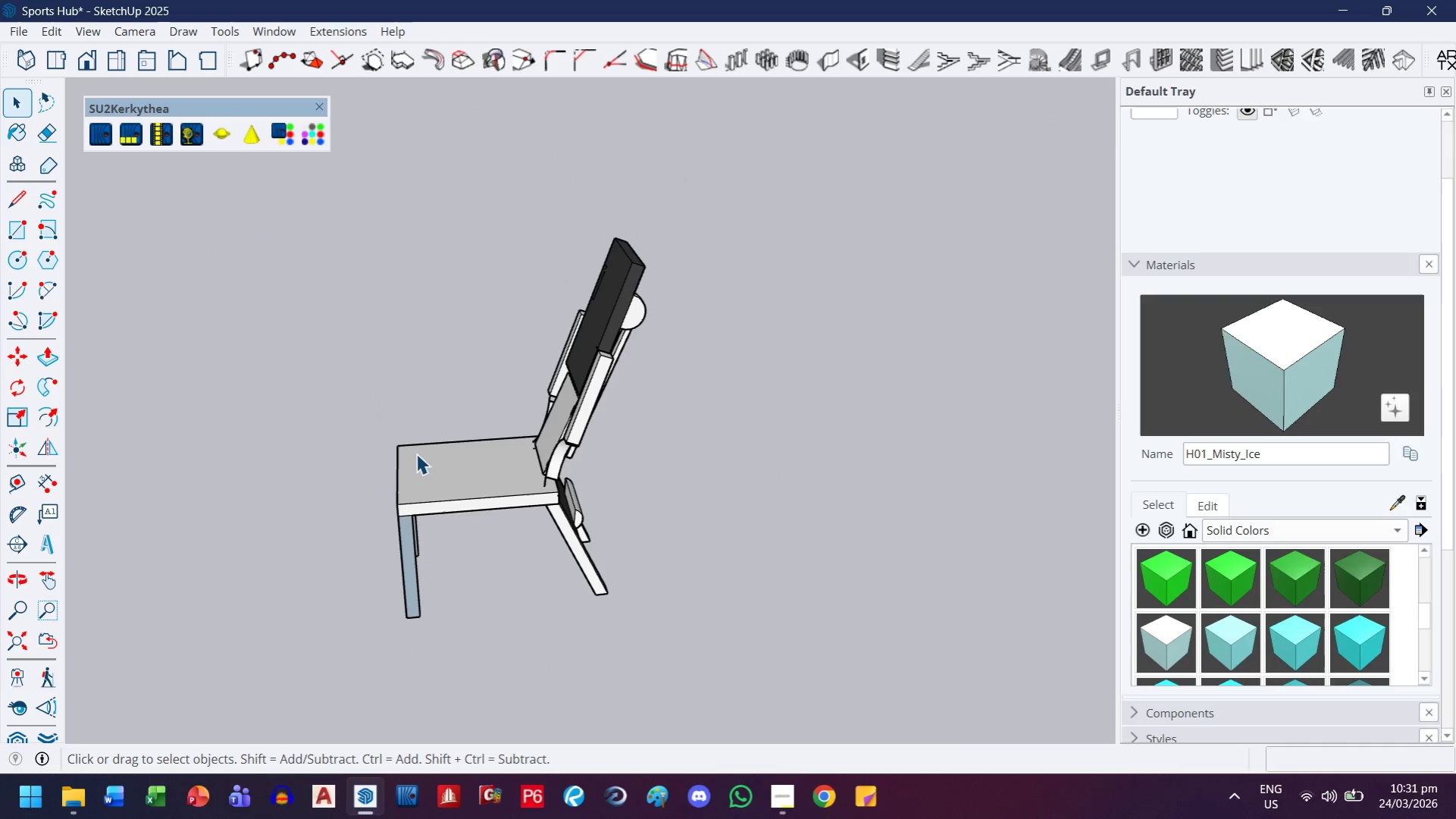 
triple_click([416, 453])
 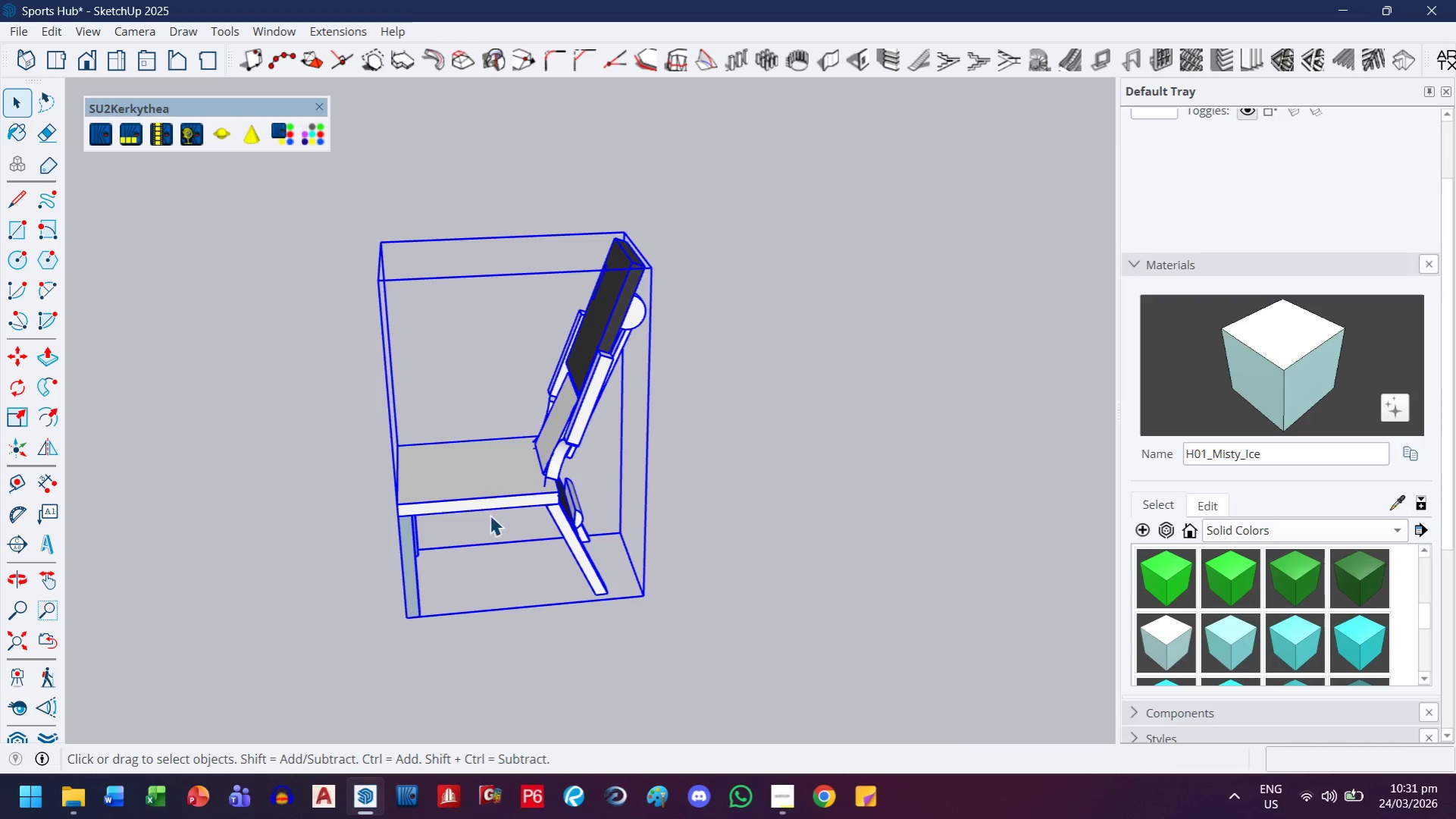 
key(T)
 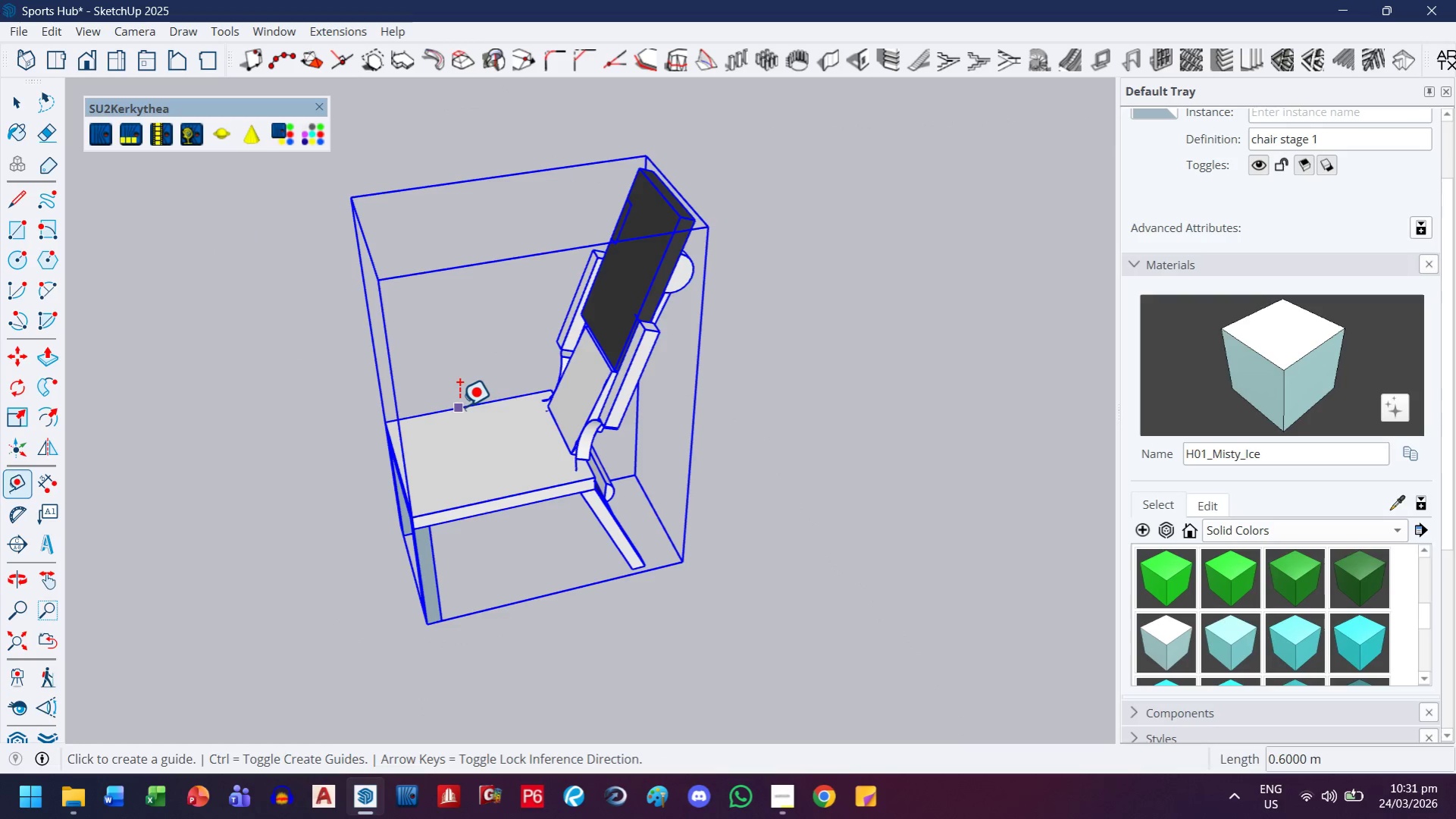 
scroll: coordinate [478, 570], scroll_direction: up, amount: 1.0
 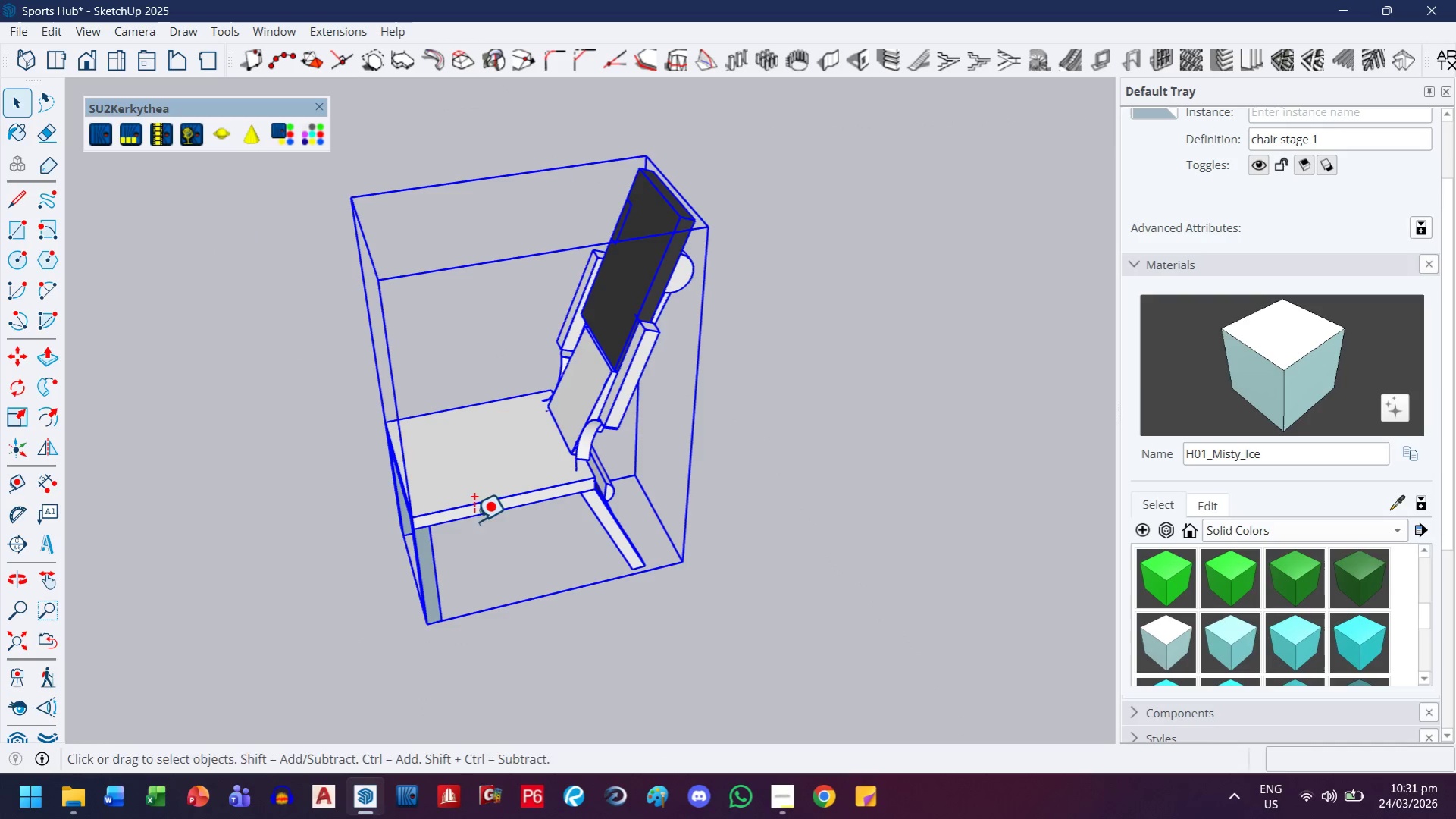 
left_click([459, 403])
 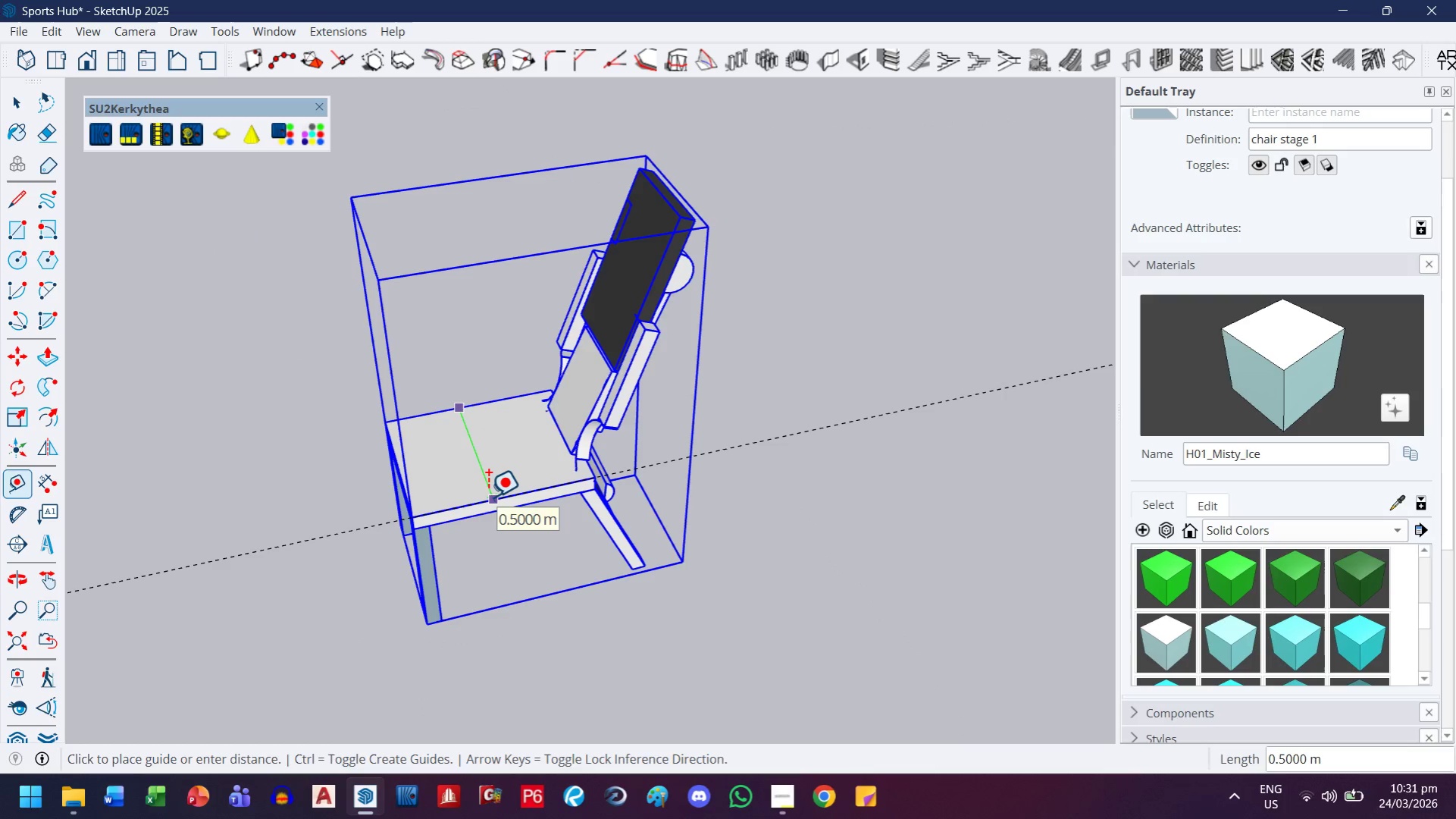 
key(Escape)
 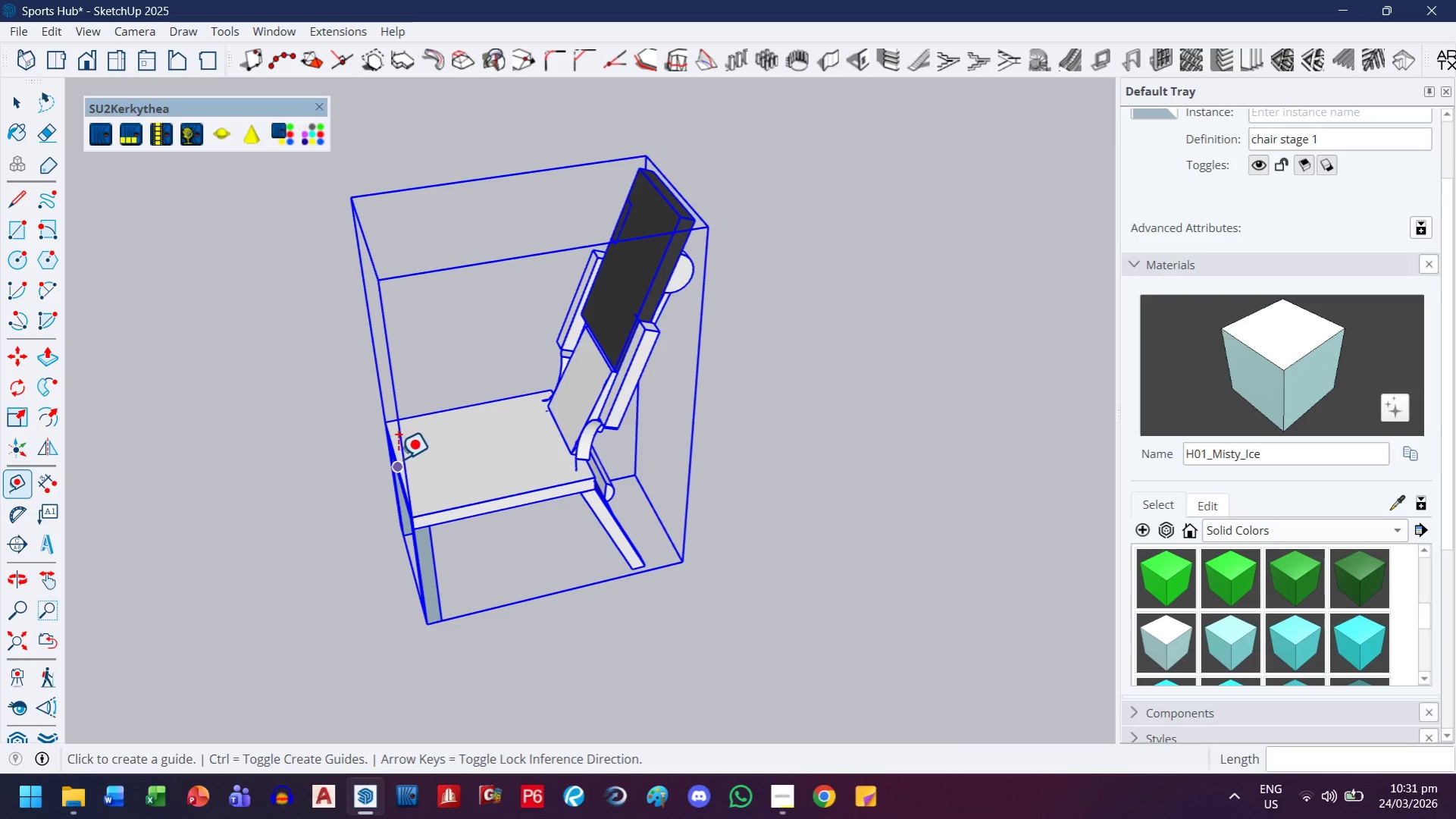 
left_click([397, 459])
 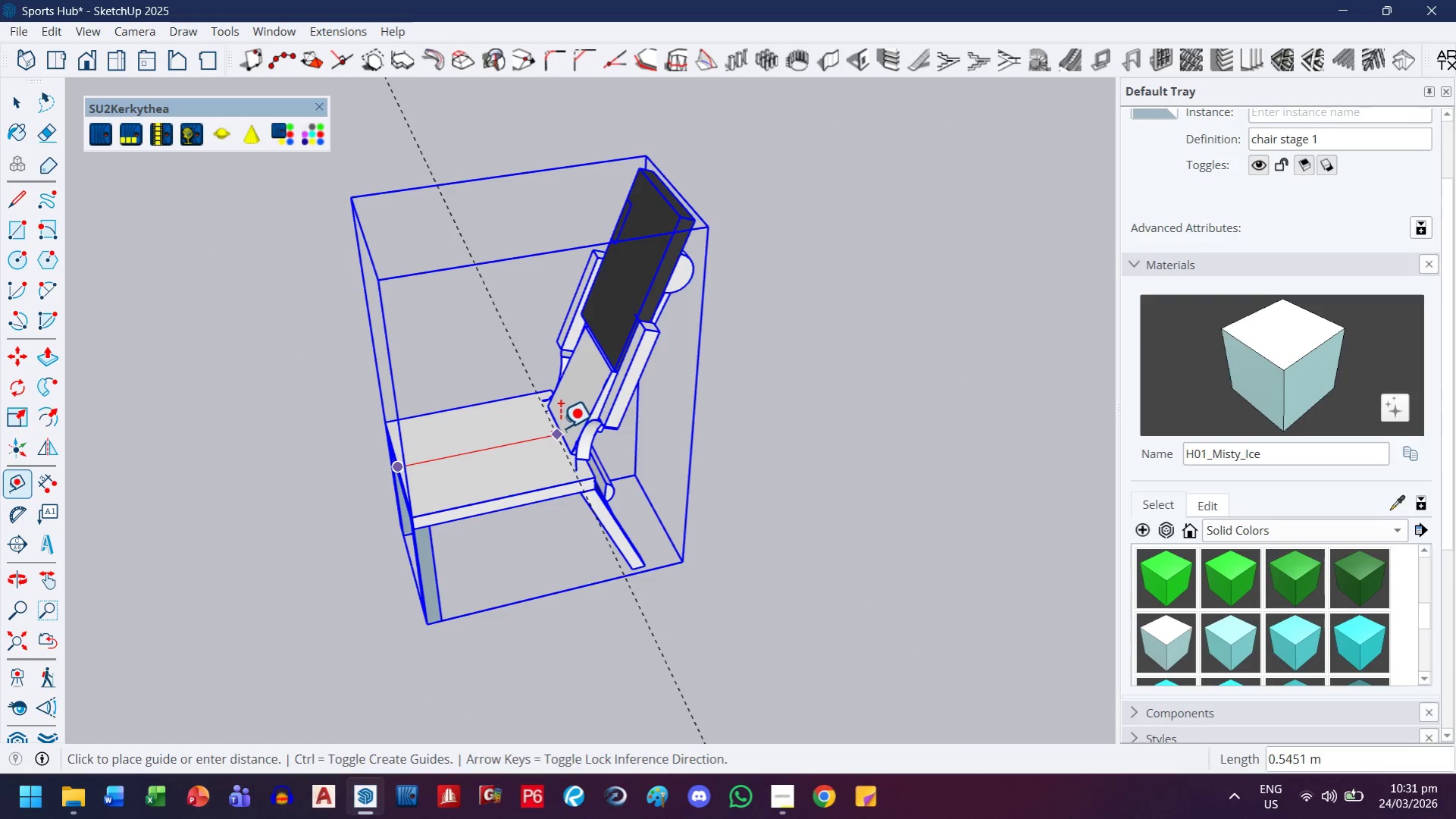 
key(Escape)
 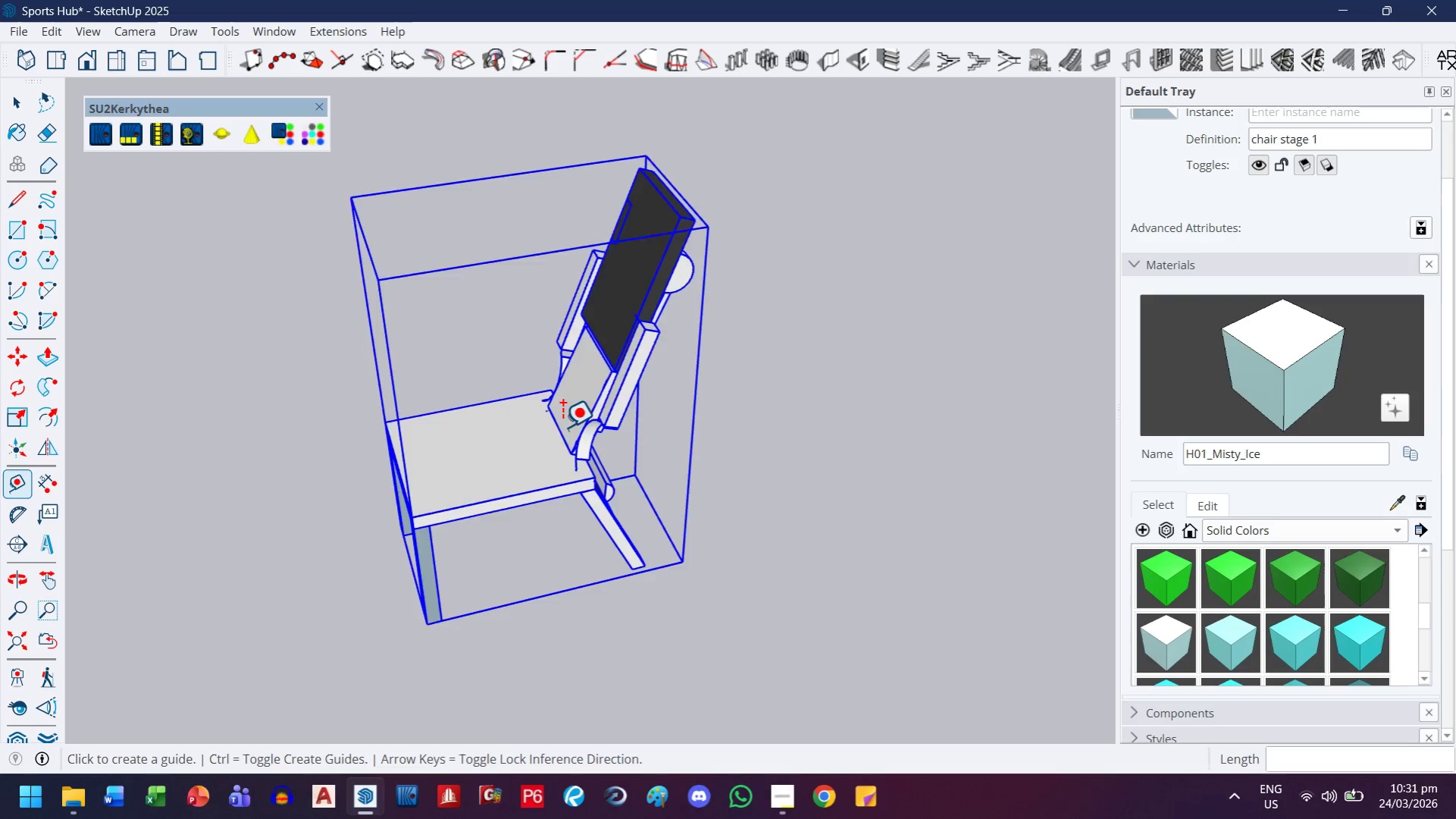 
key(Escape)
 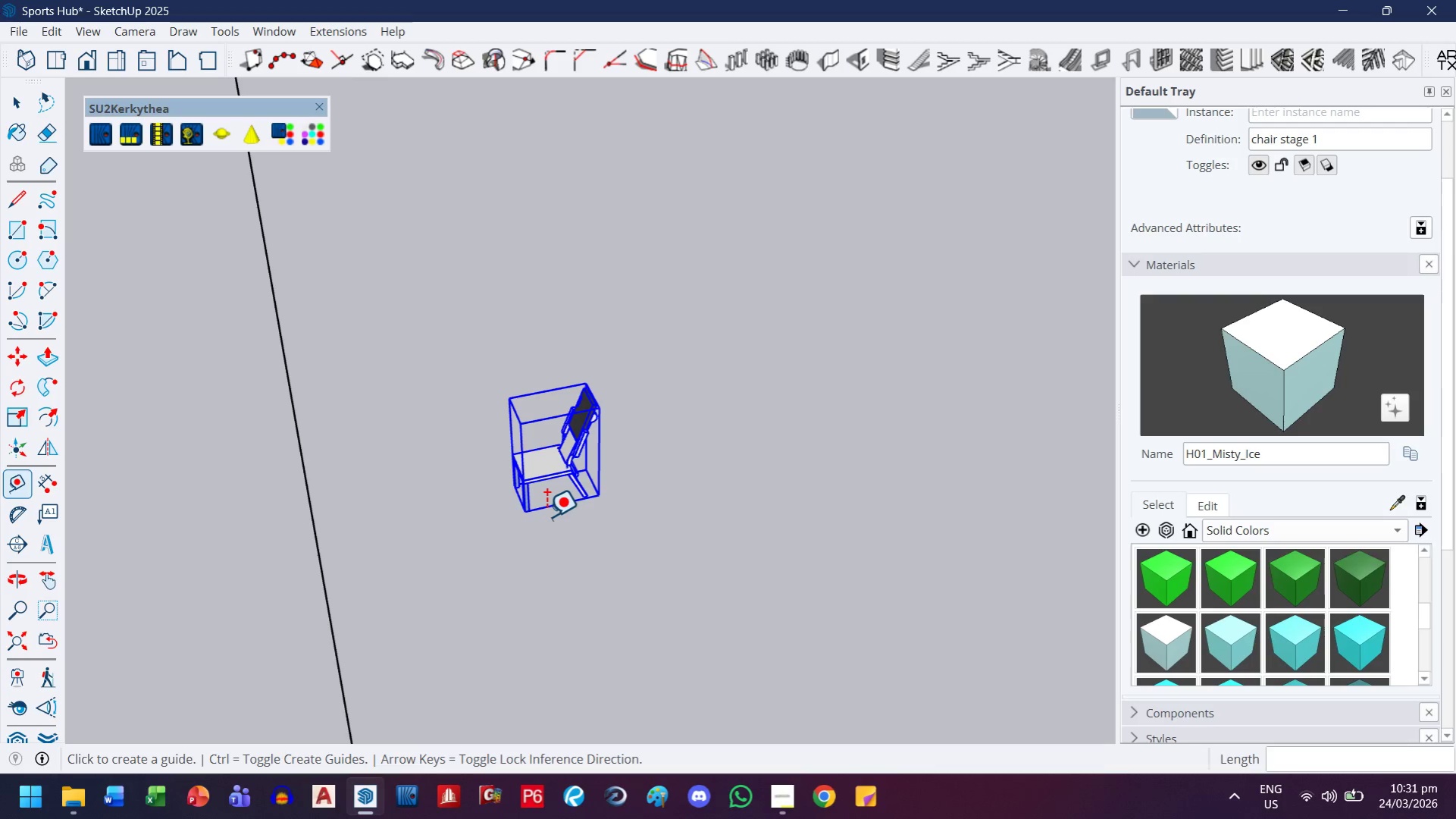 
scroll: coordinate [568, 506], scroll_direction: down, amount: 16.0
 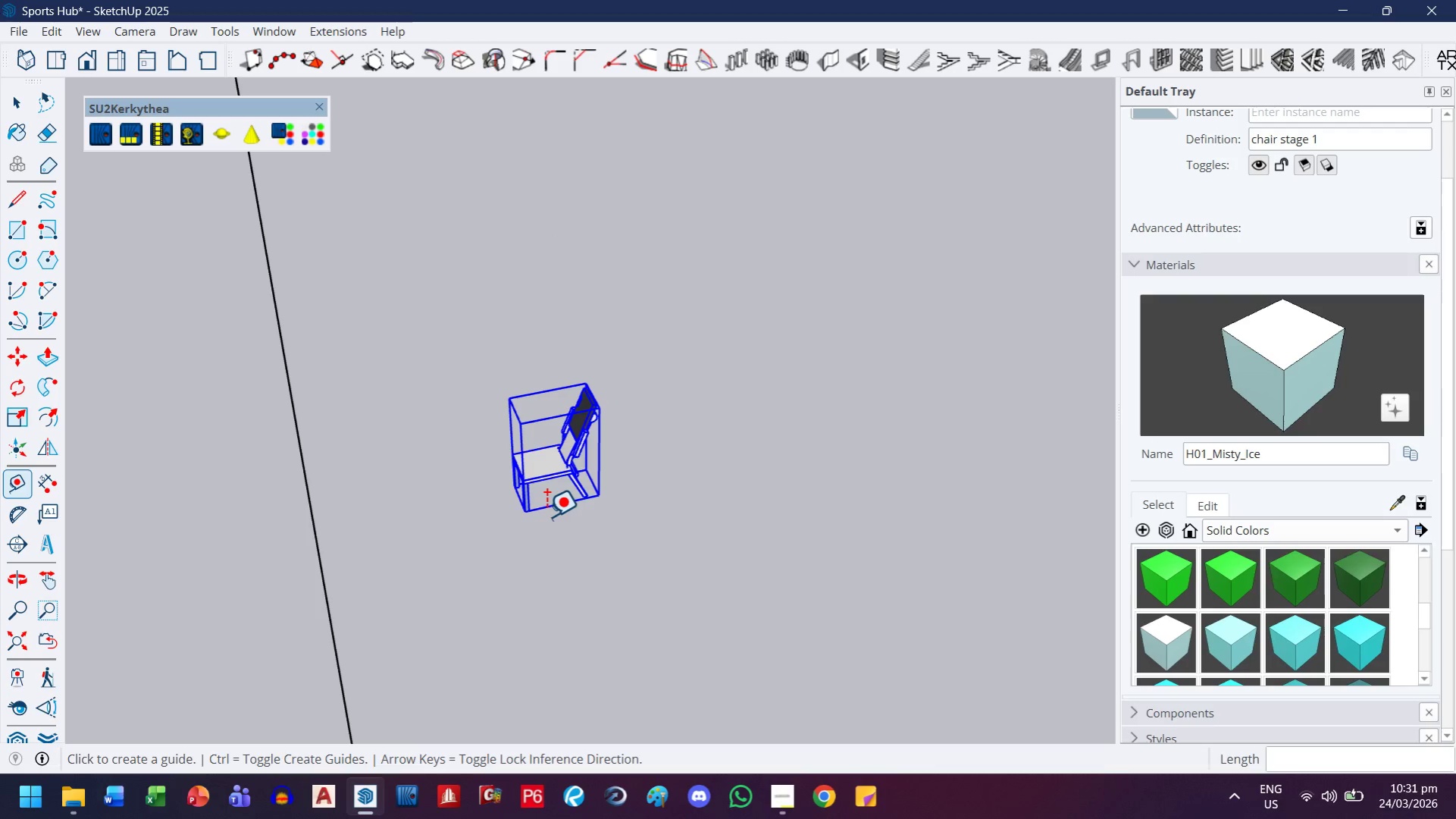 
wait(22.75)
 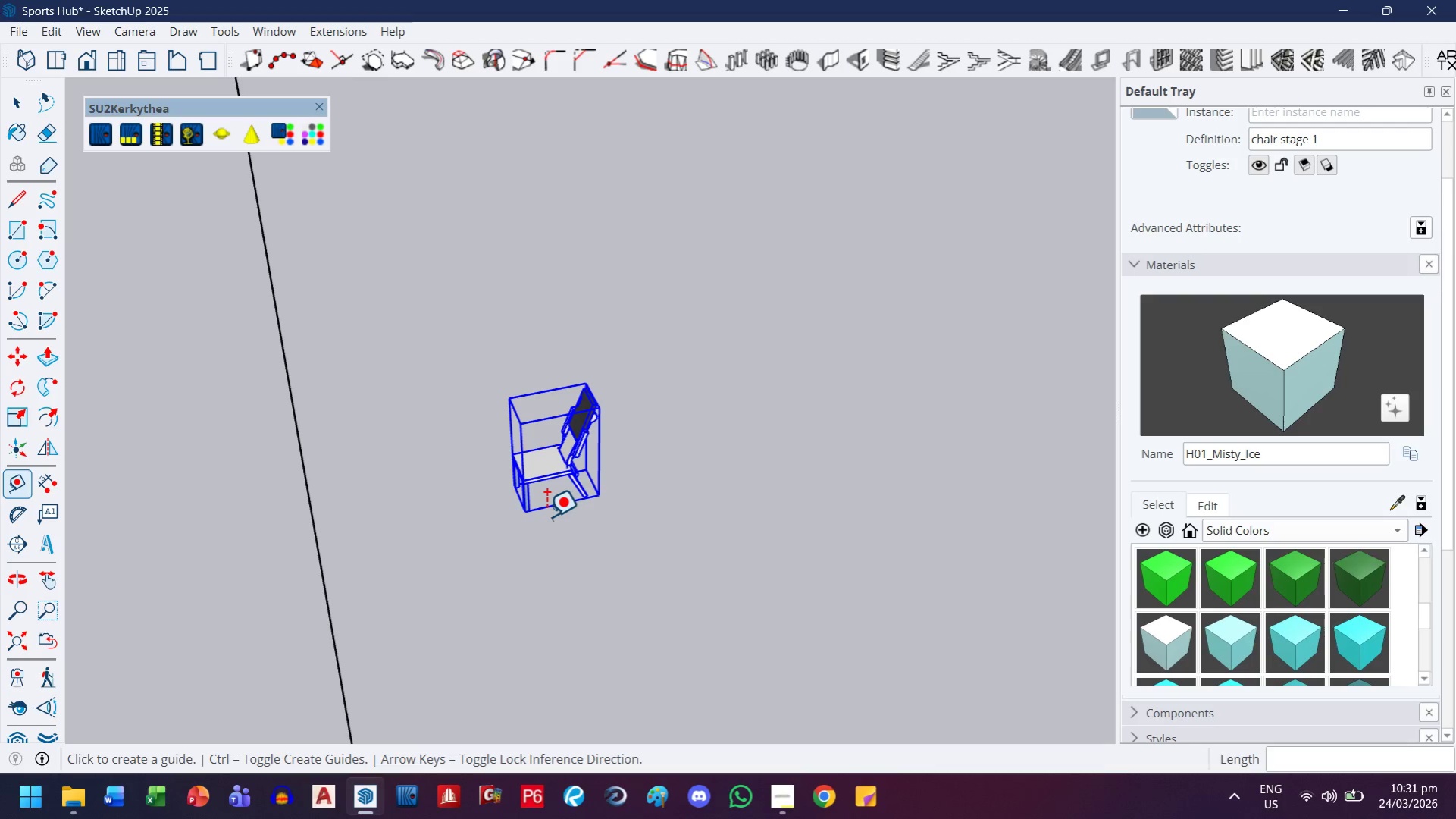 
scroll: coordinate [551, 488], scroll_direction: up, amount: 7.0
 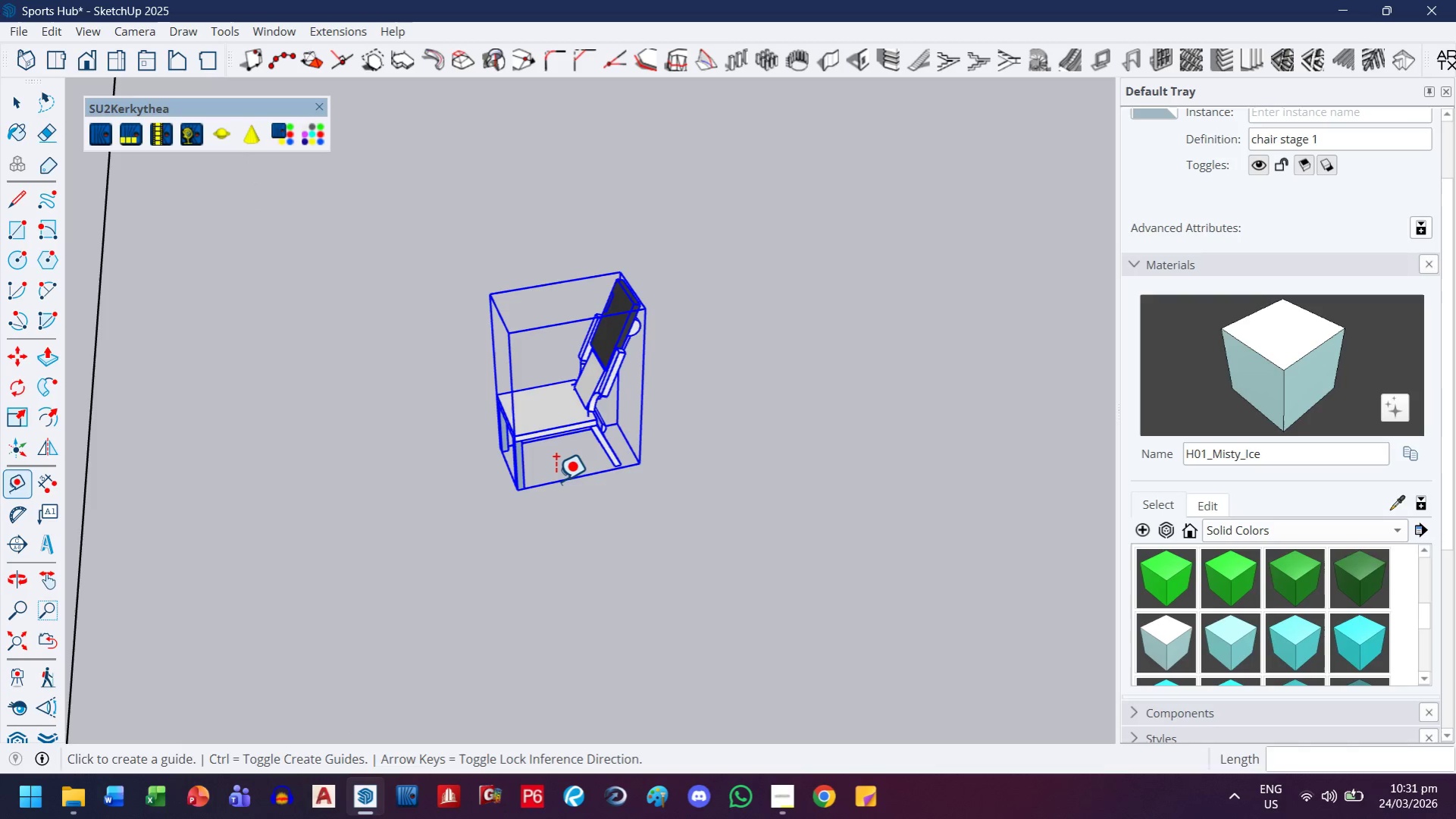 
left_click([554, 483])
 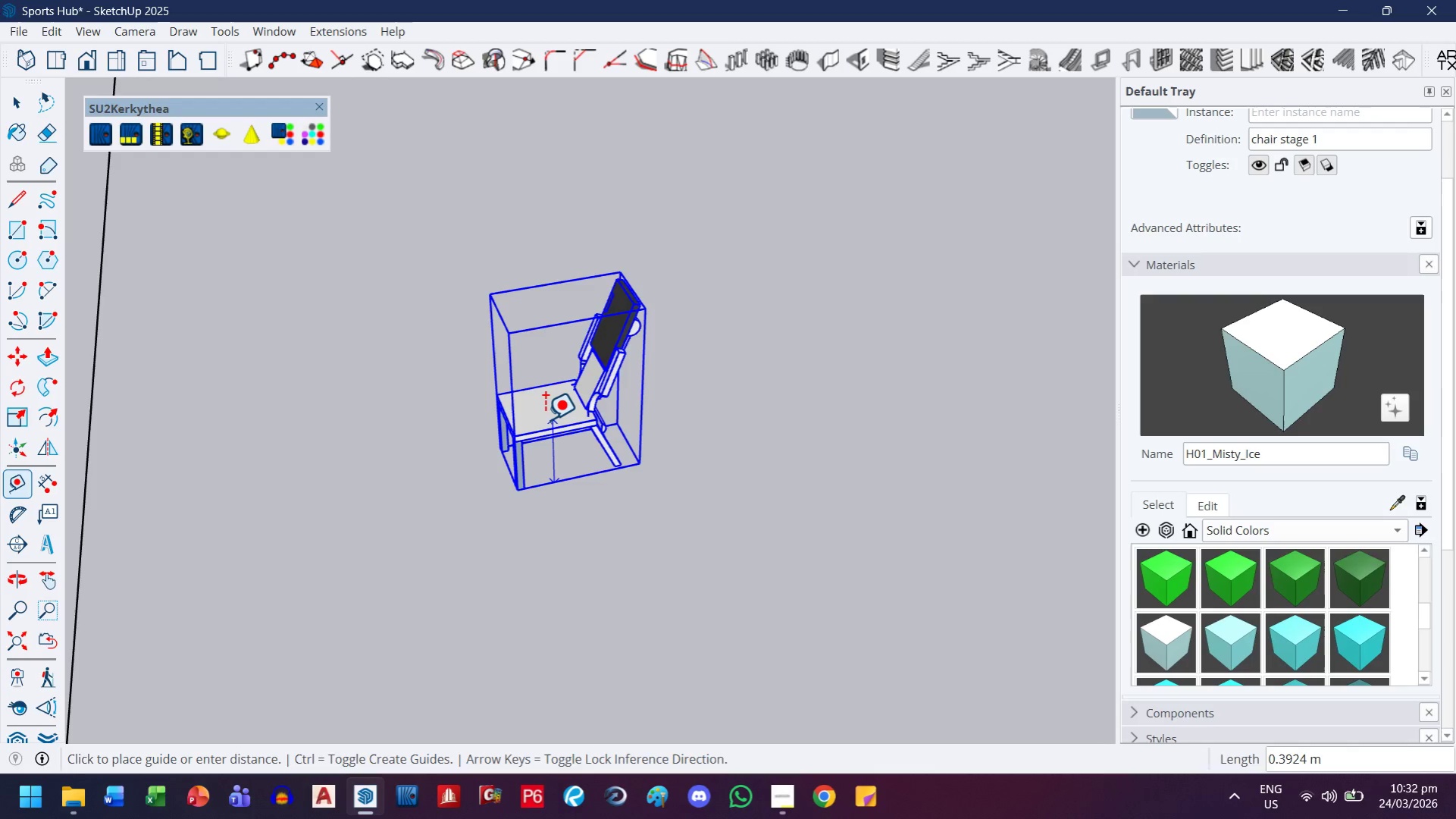 
wait(29.59)
 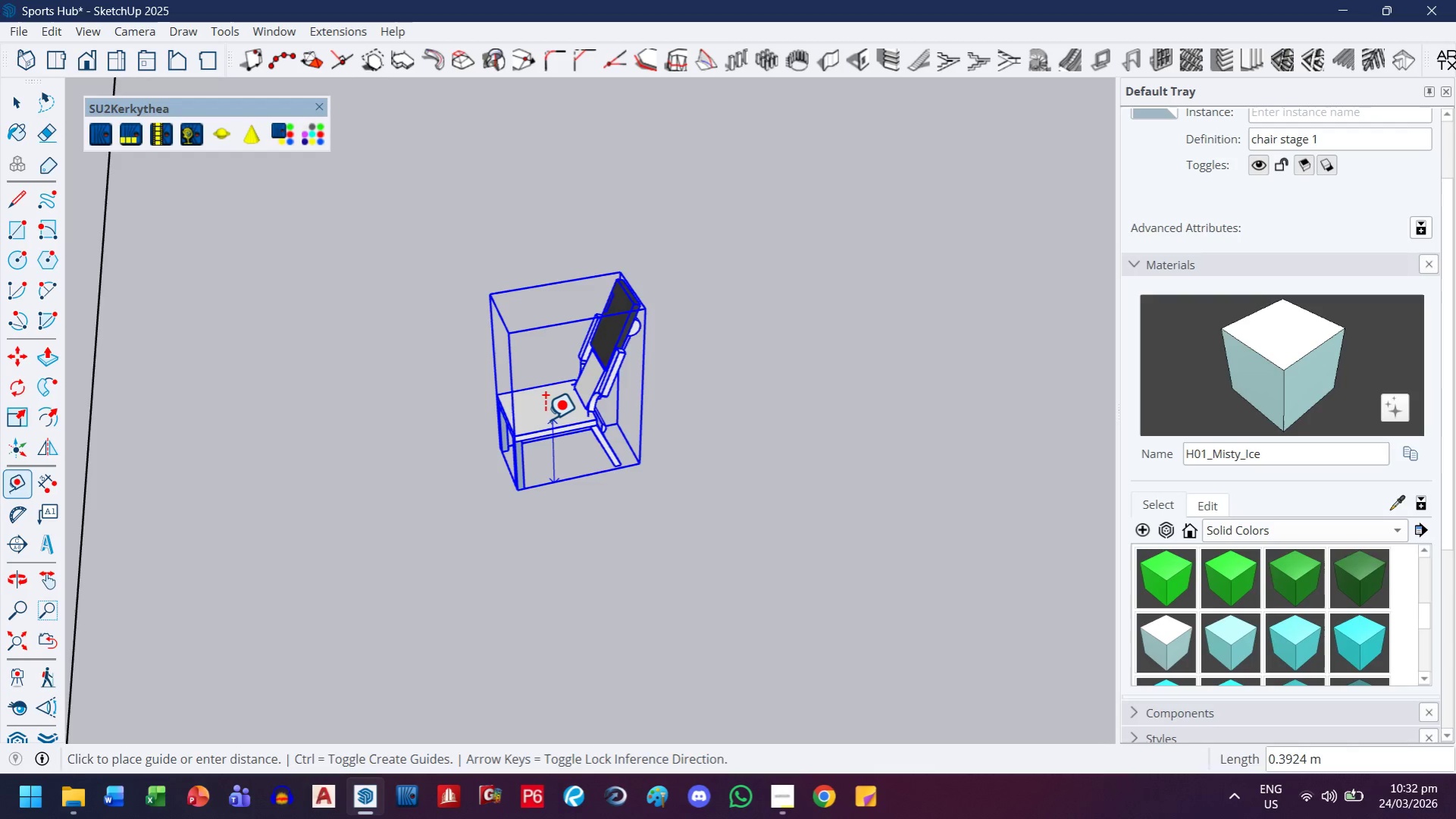 
left_click([18, 108])
 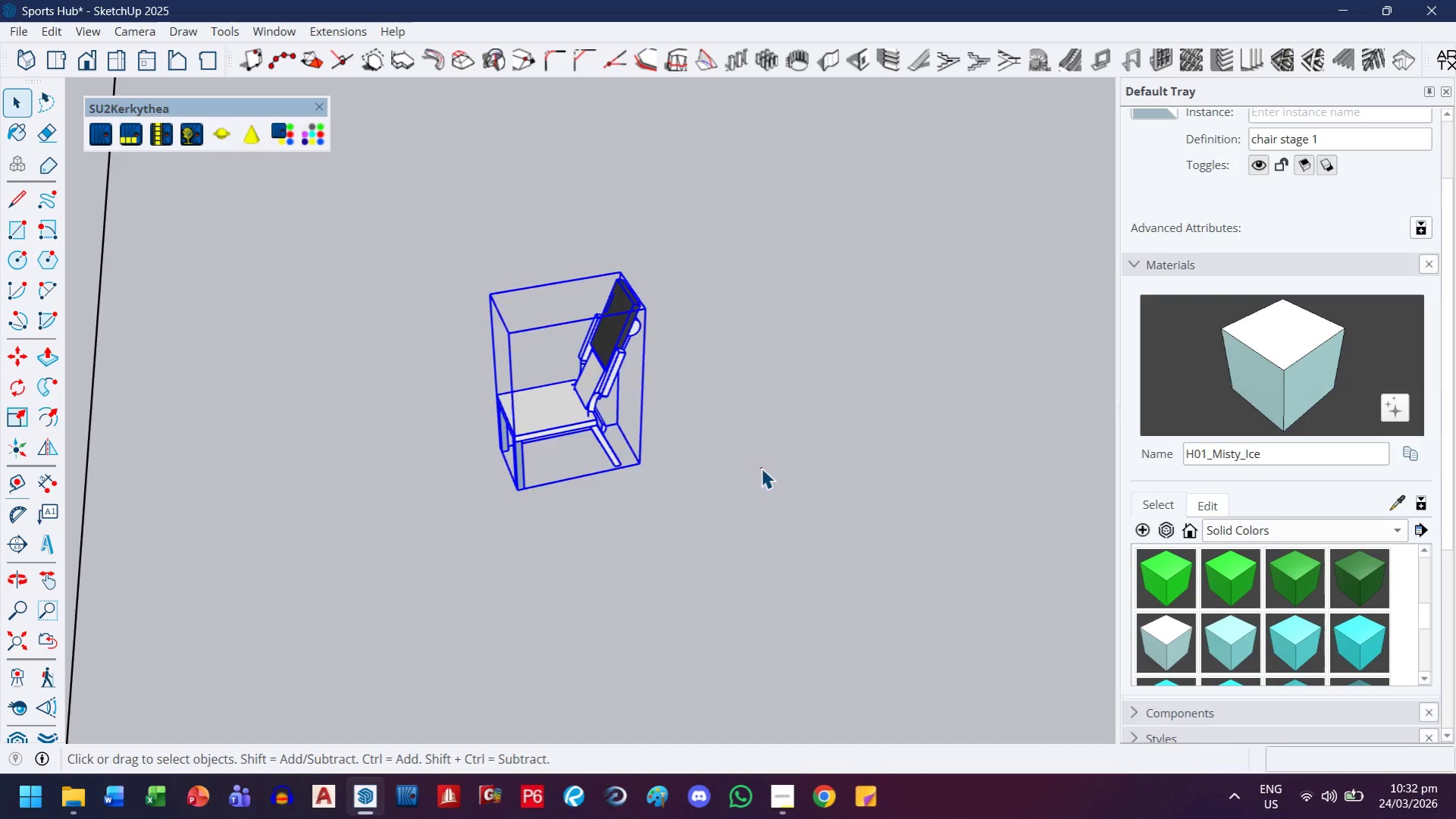 
key(H)
 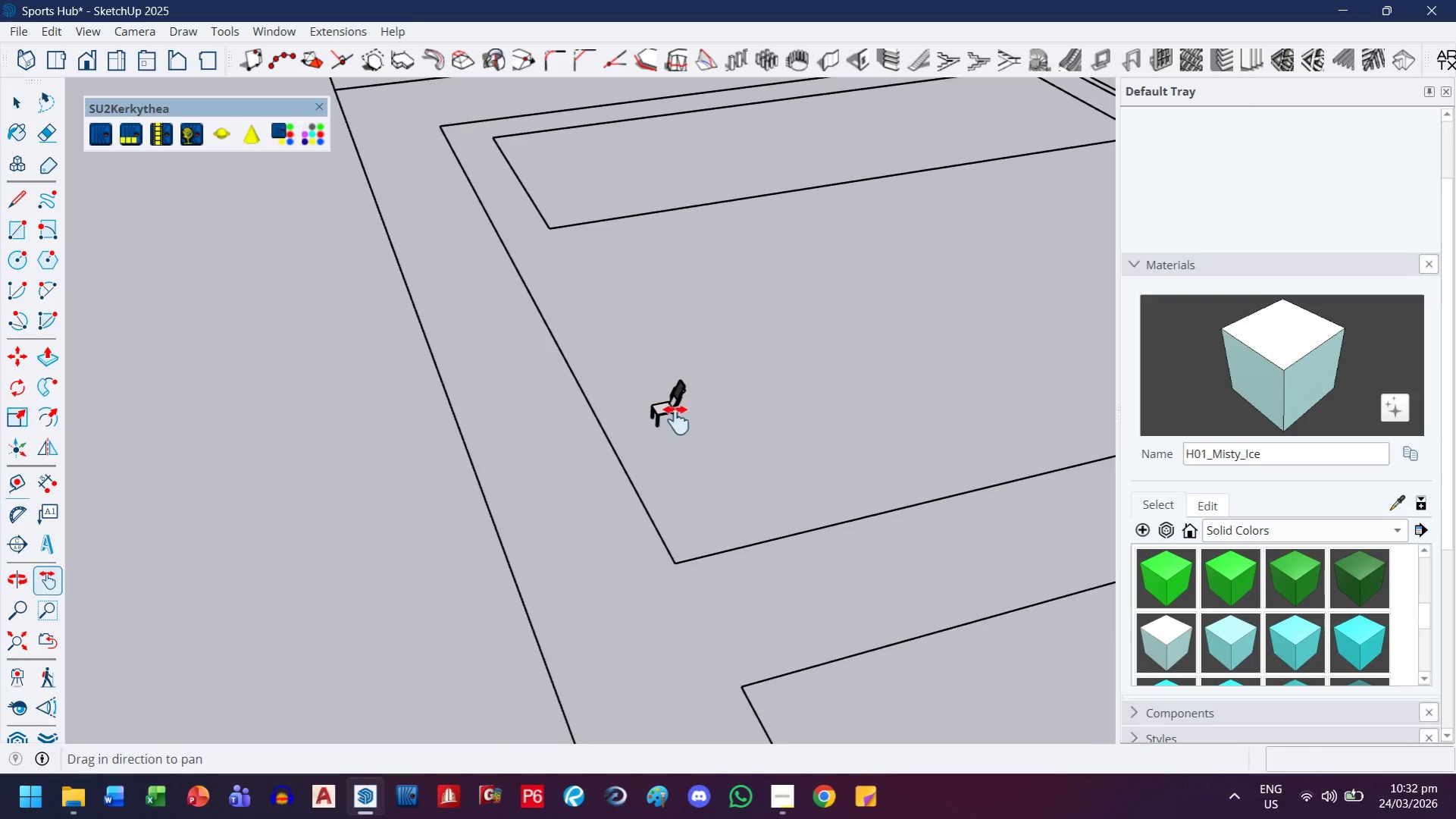 
scroll: coordinate [674, 398], scroll_direction: down, amount: 18.0
 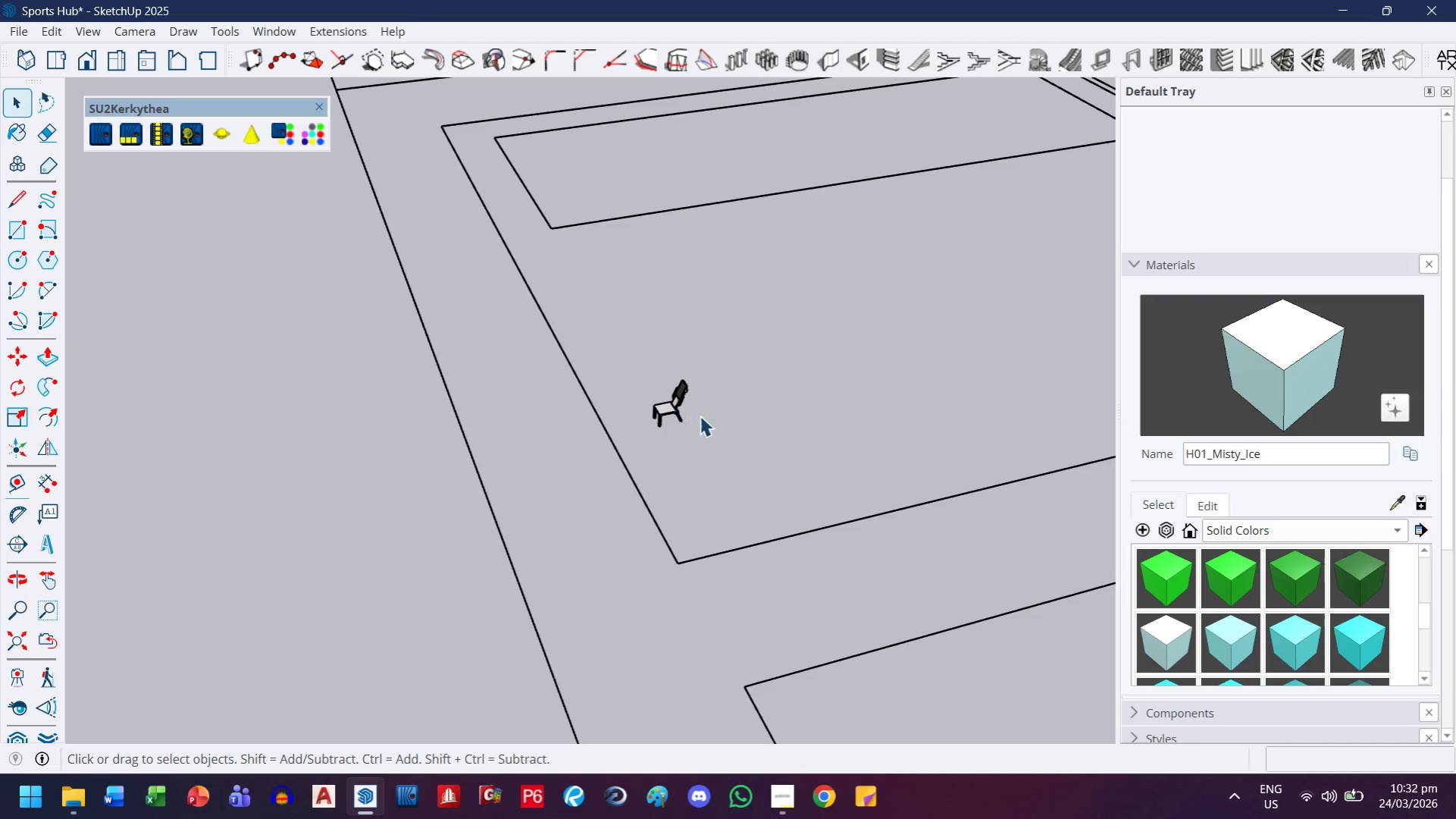 
left_click_drag(start_coordinate=[694, 413], to_coordinate=[449, 593])
 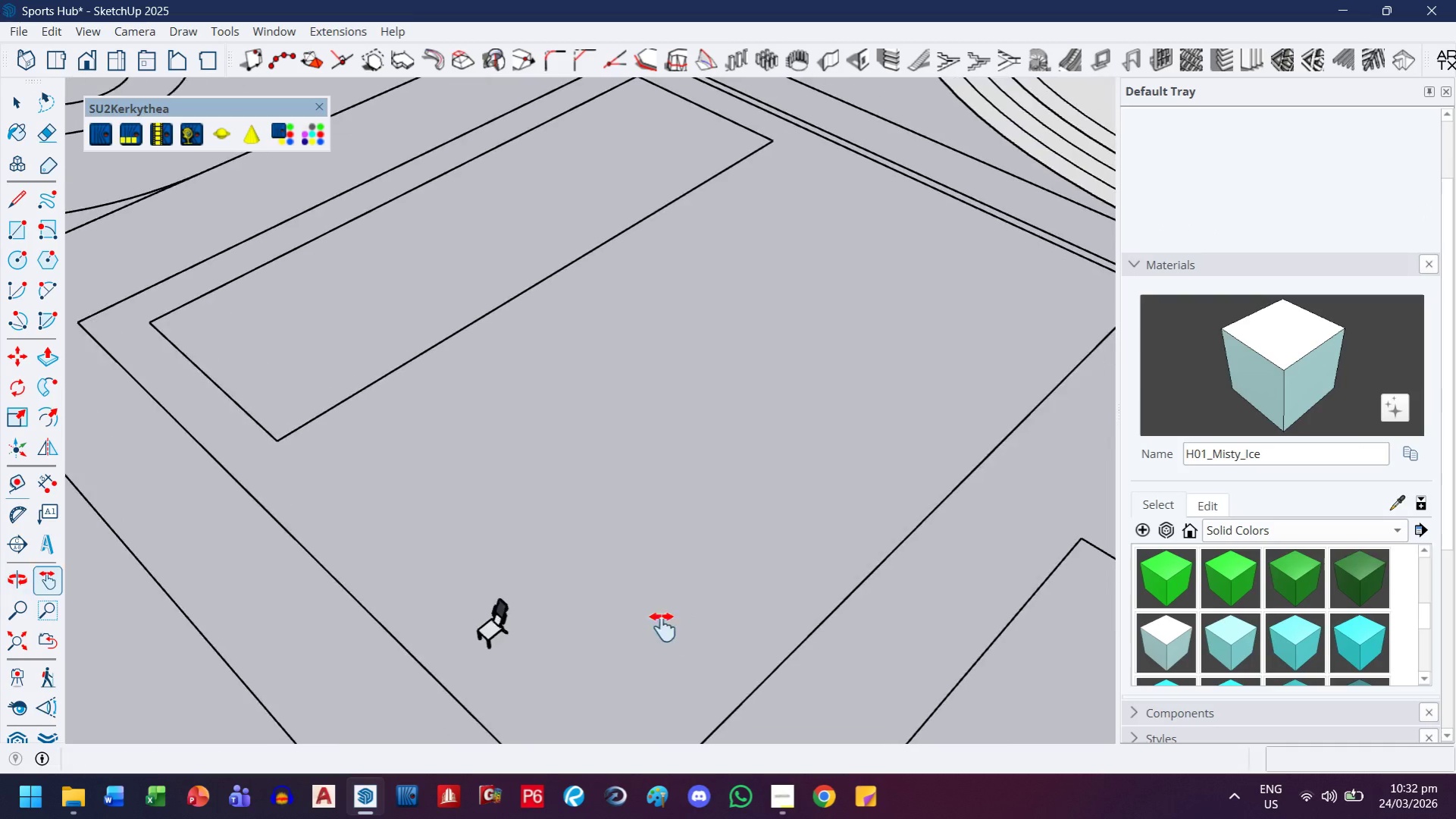 
left_click_drag(start_coordinate=[556, 625], to_coordinate=[792, 507])
 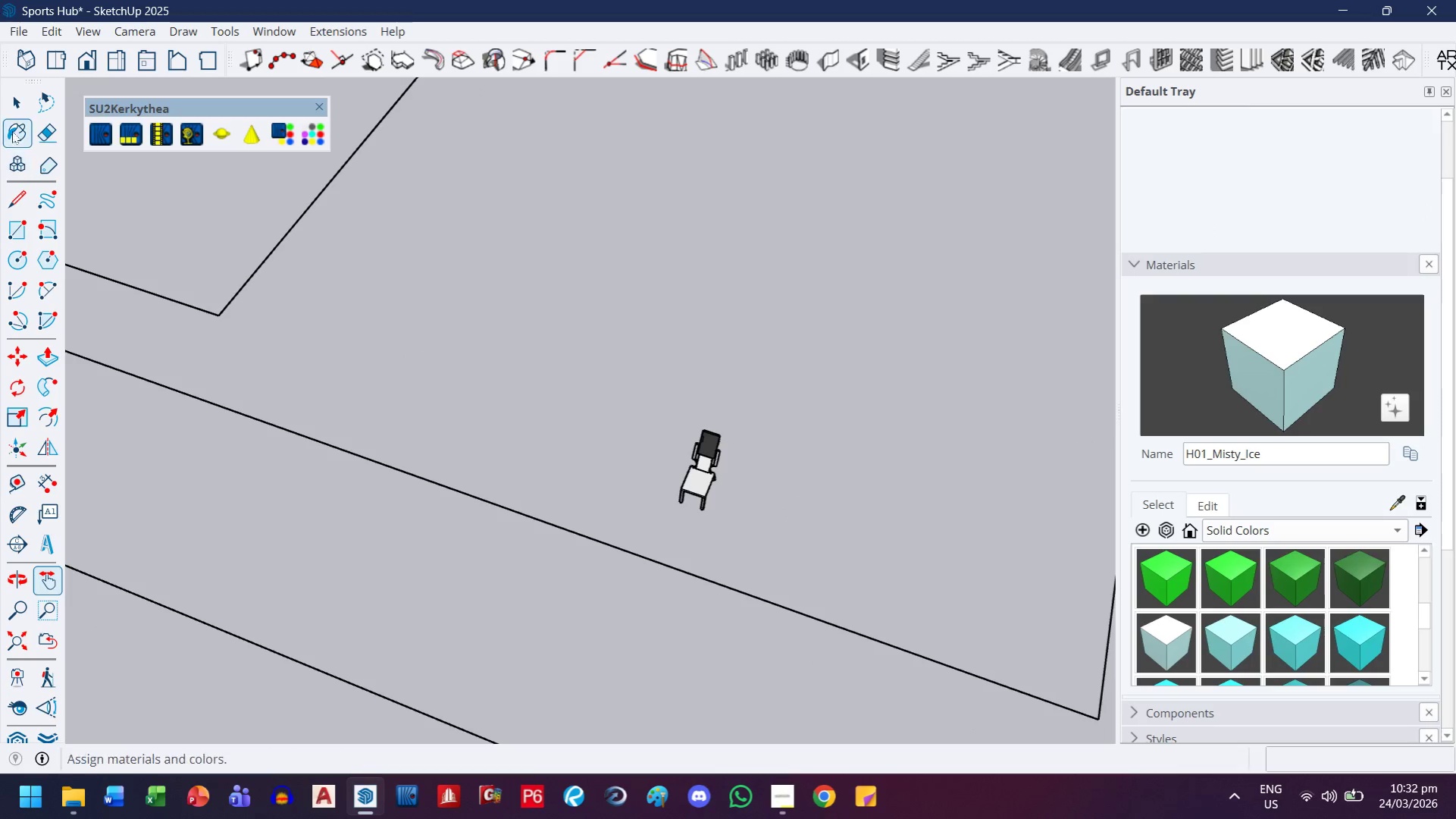 
scroll: coordinate [551, 625], scroll_direction: up, amount: 5.0
 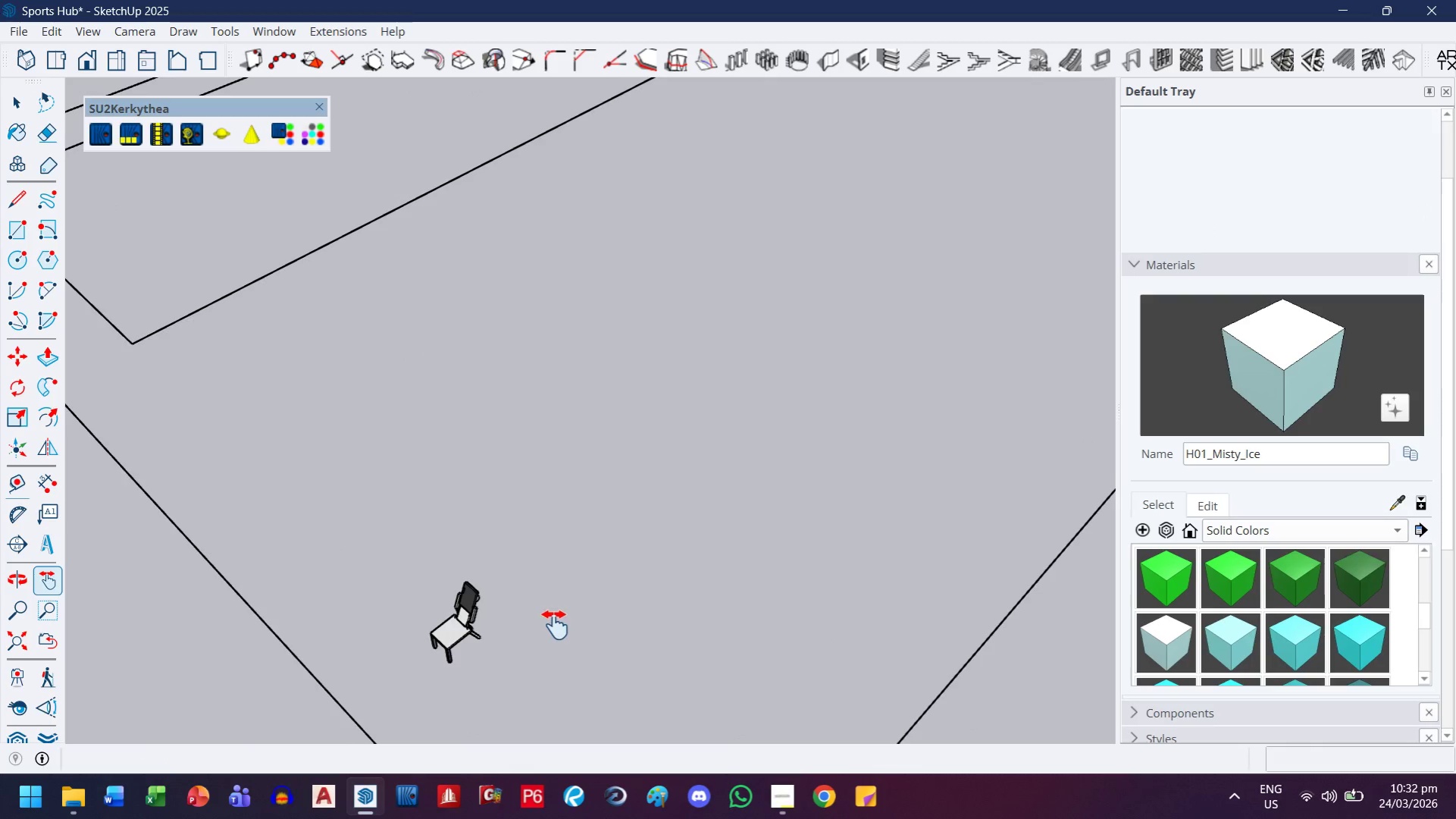 
left_click([18, 102])
 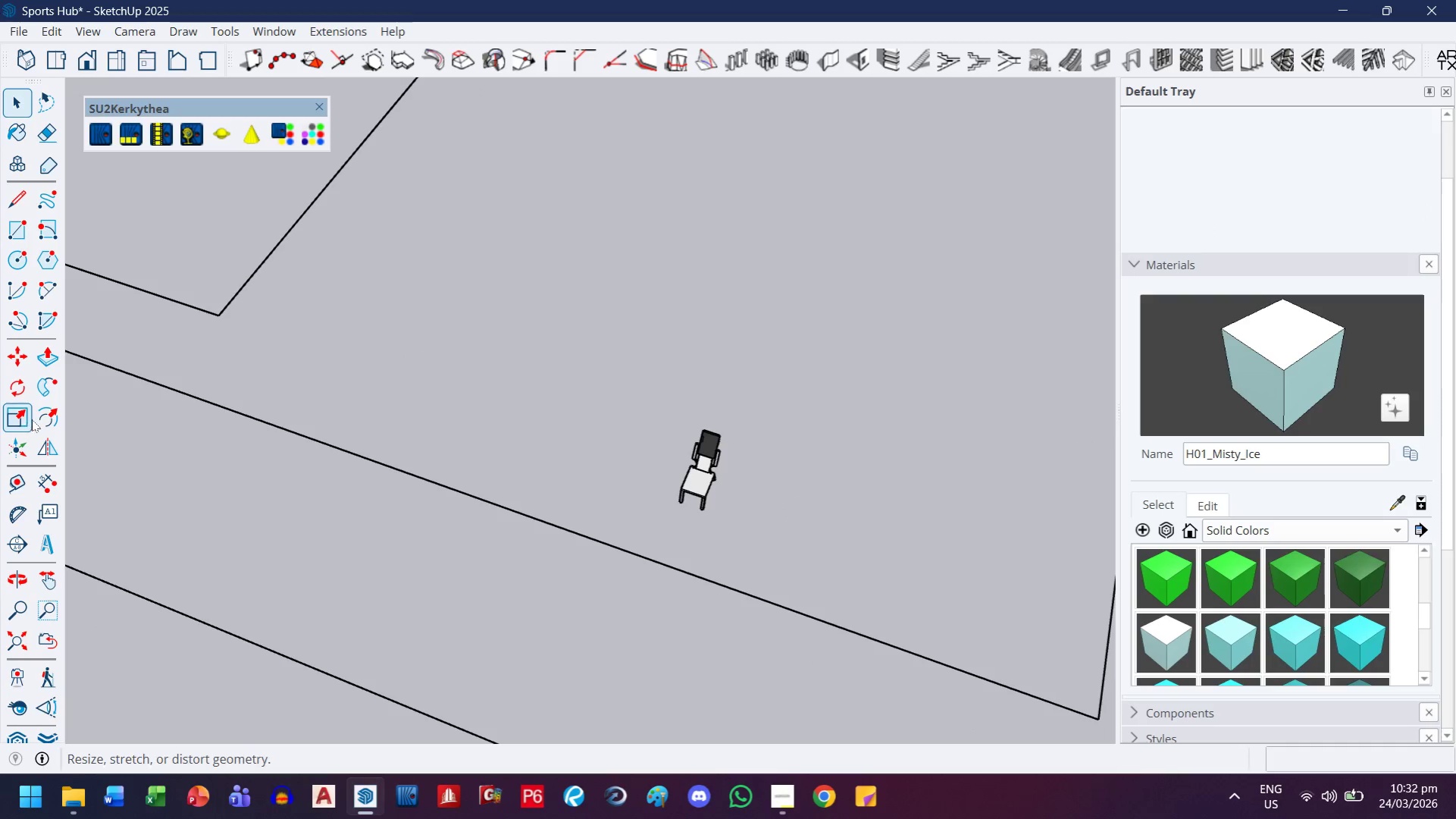 
left_click([17, 400])
 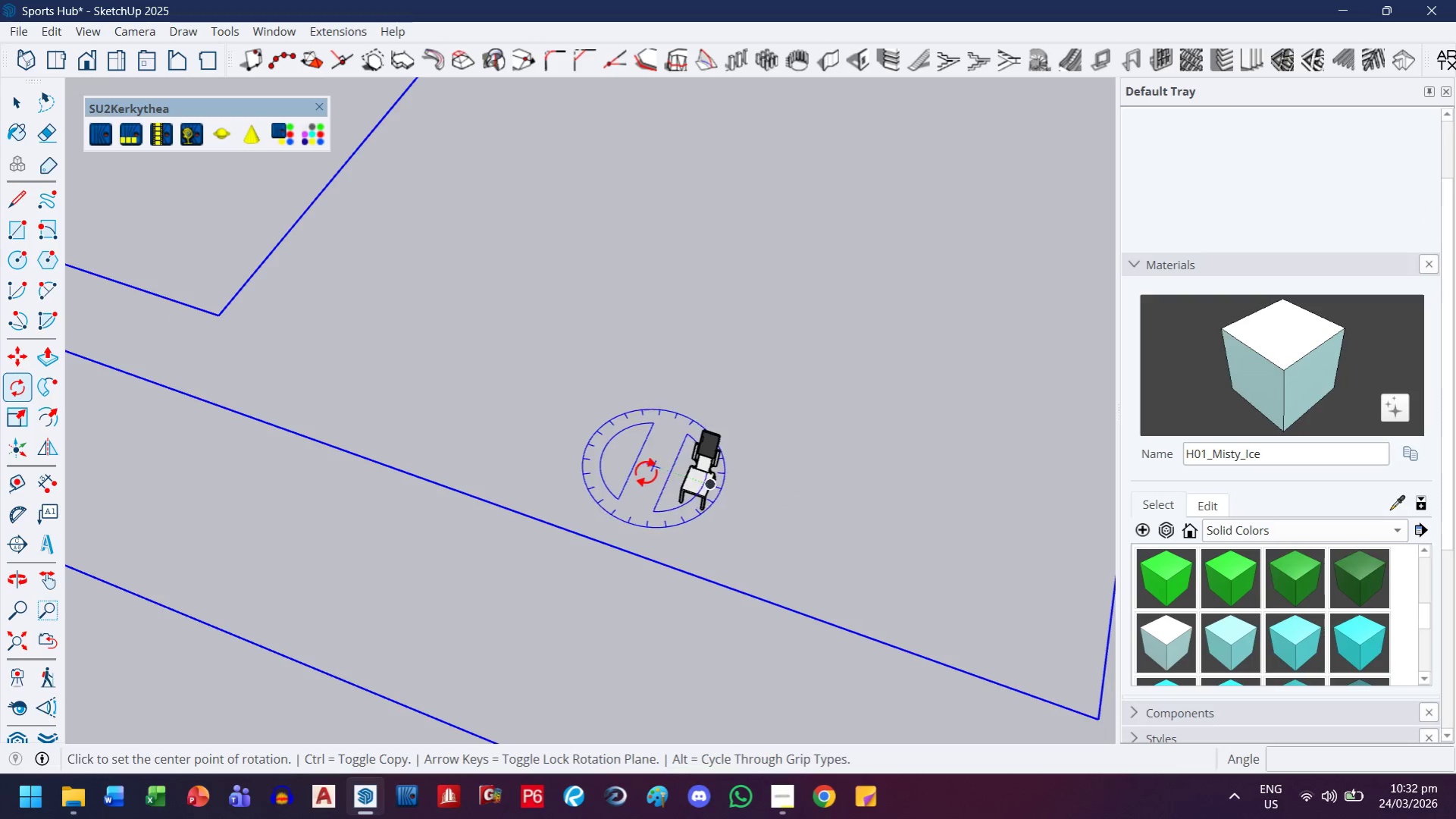 
left_click([641, 472])
 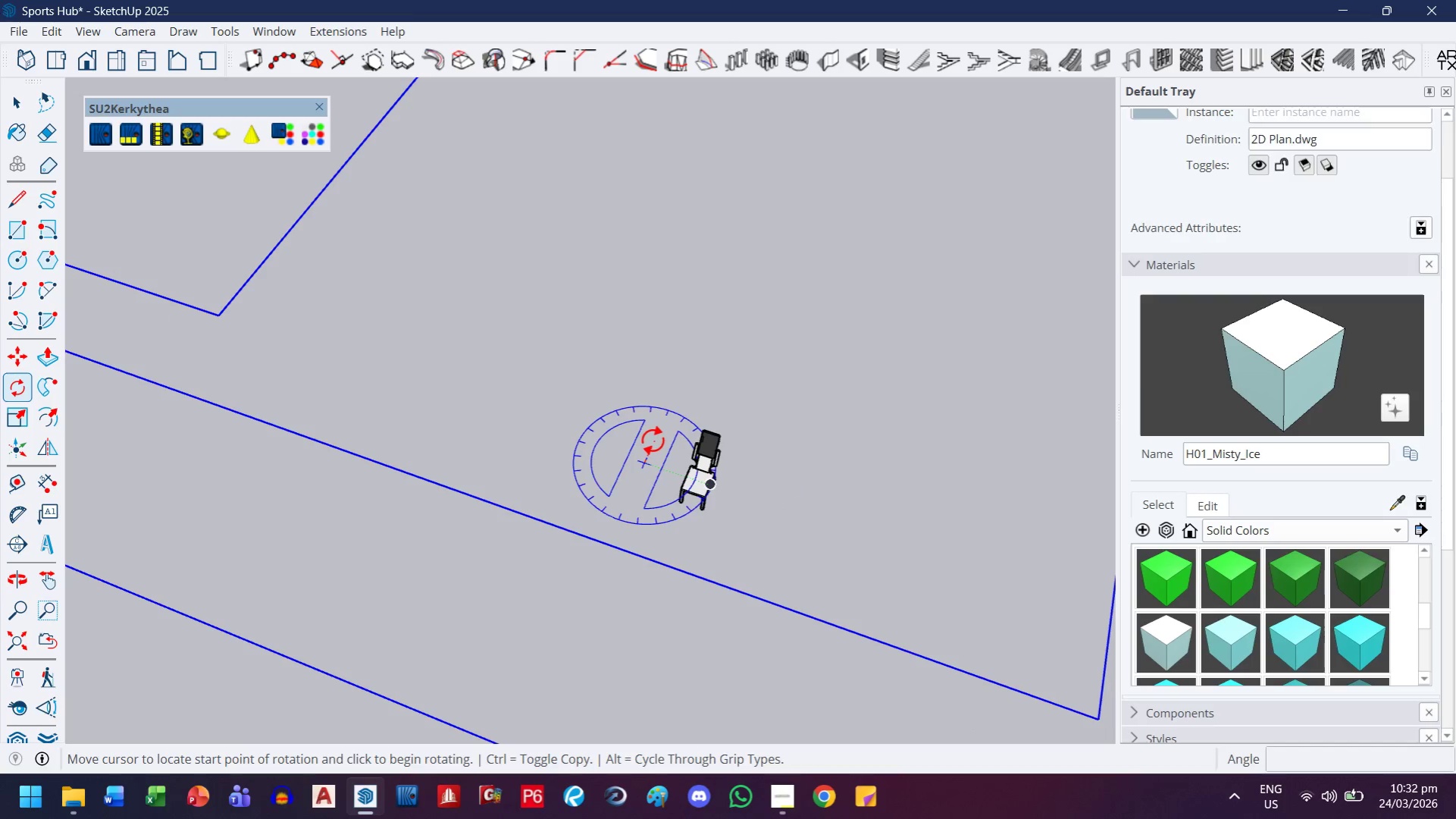 
left_click([653, 441])
 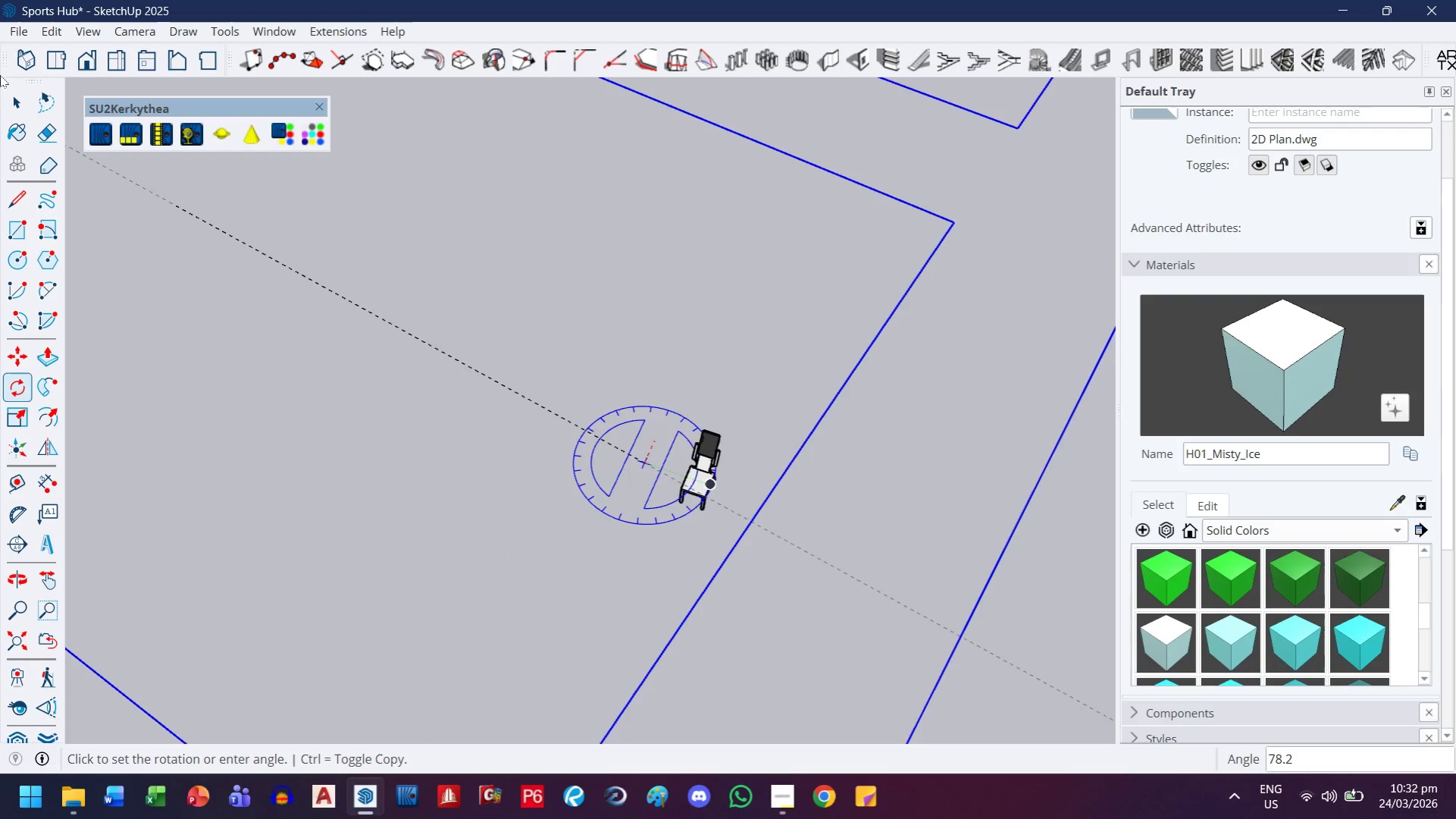 
left_click([11, 102])
 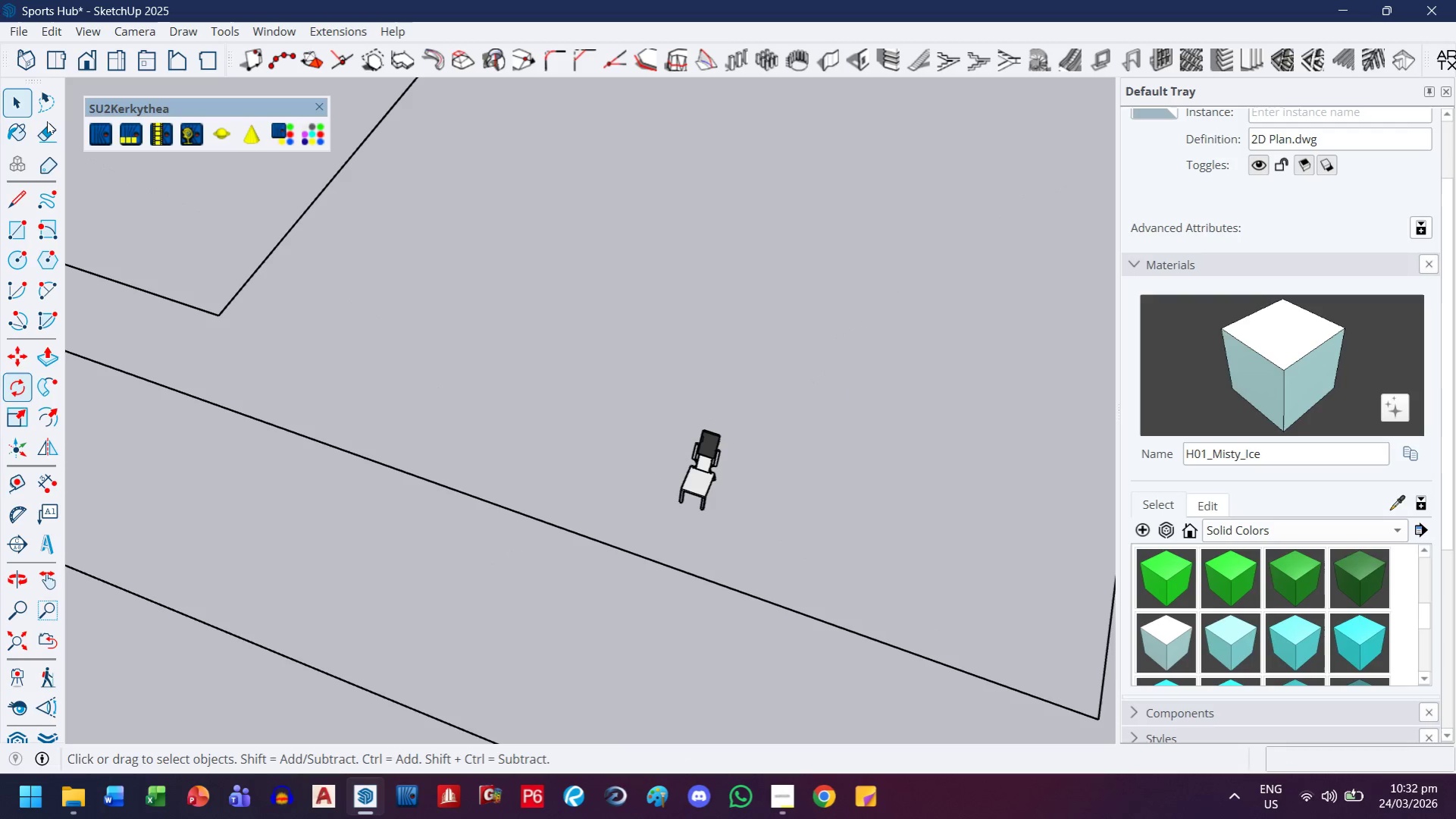 
key(Escape)
 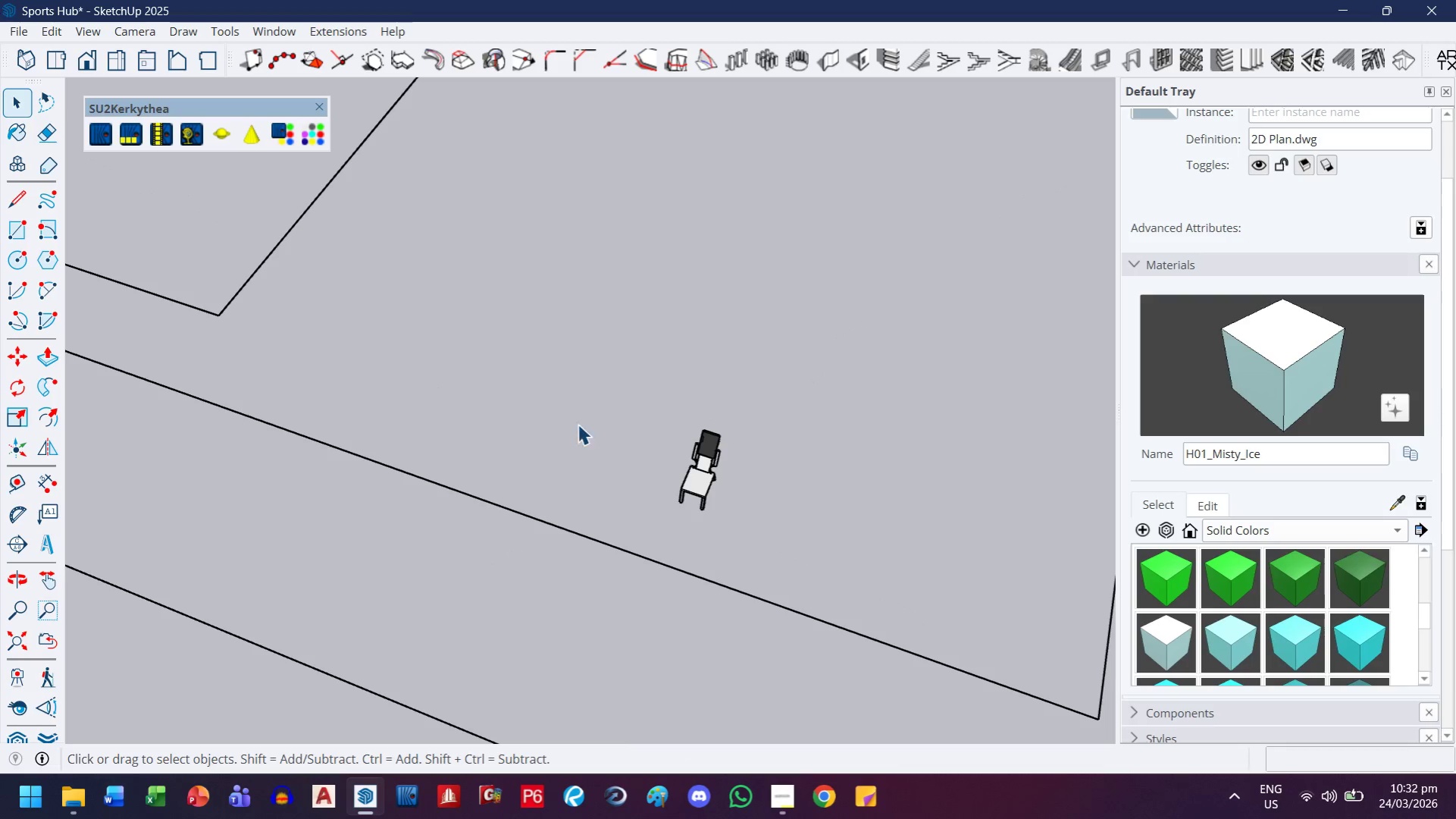 
key(Escape)
 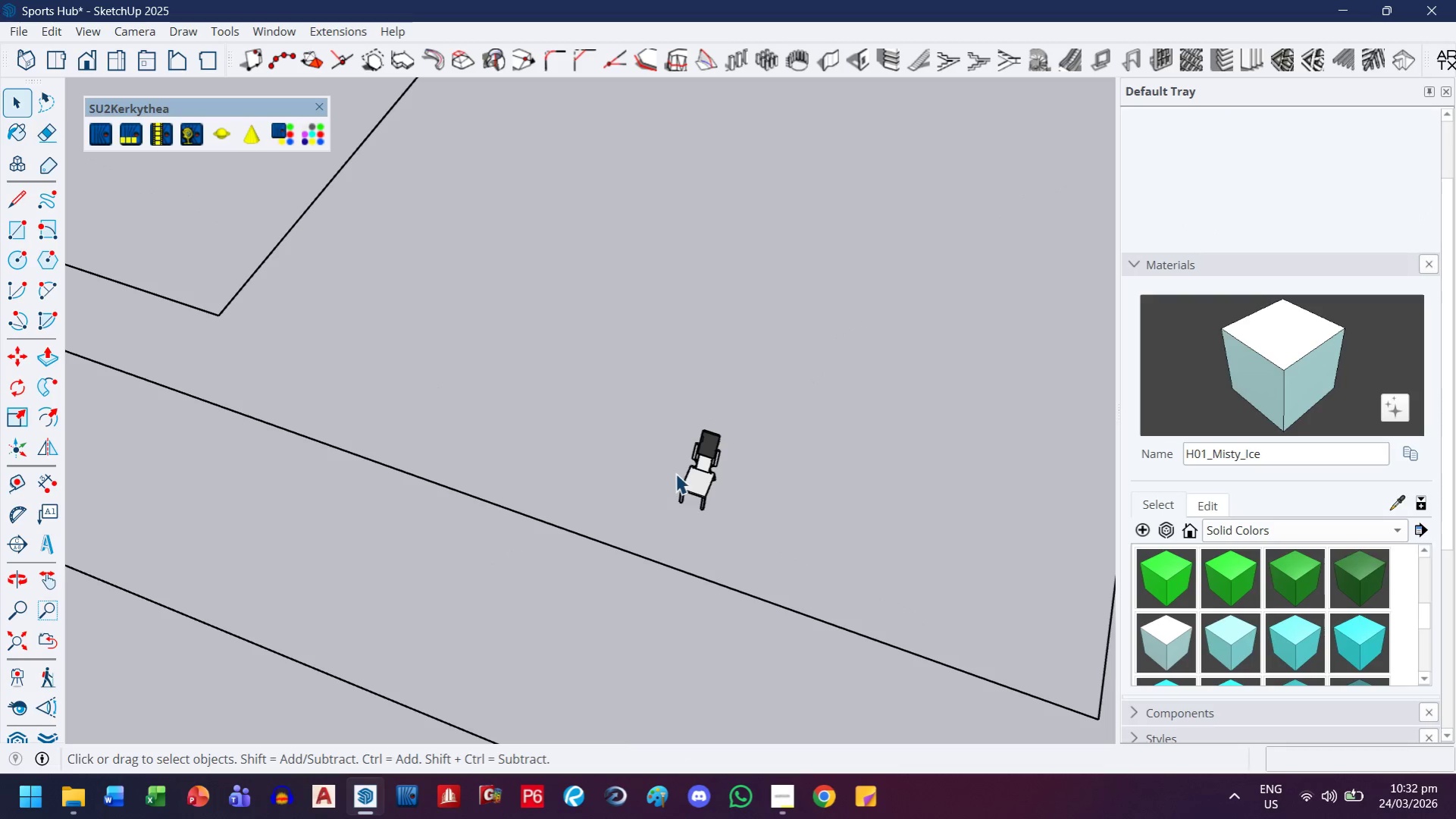 
left_click([724, 495])
 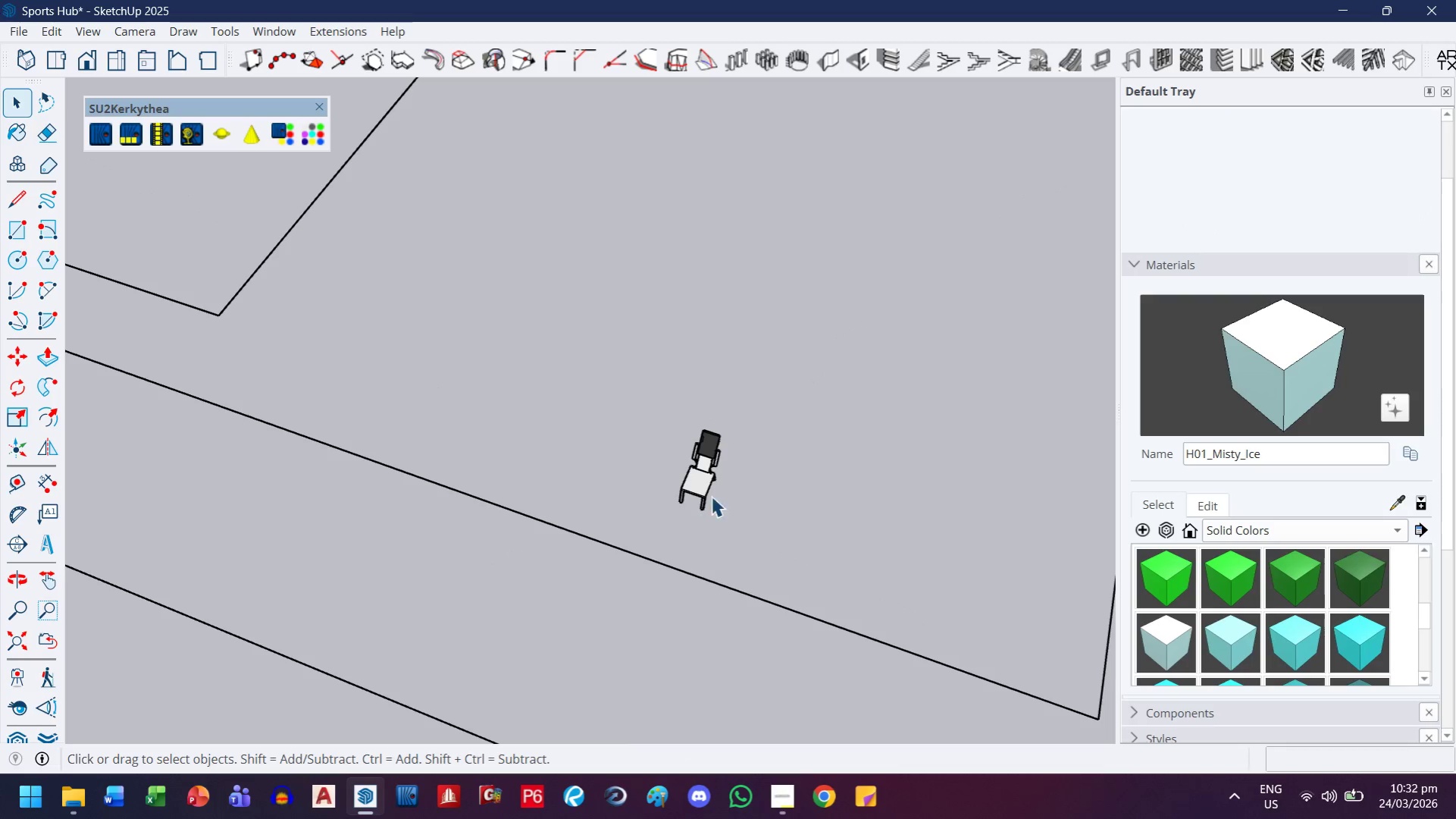 
left_click([713, 473])
 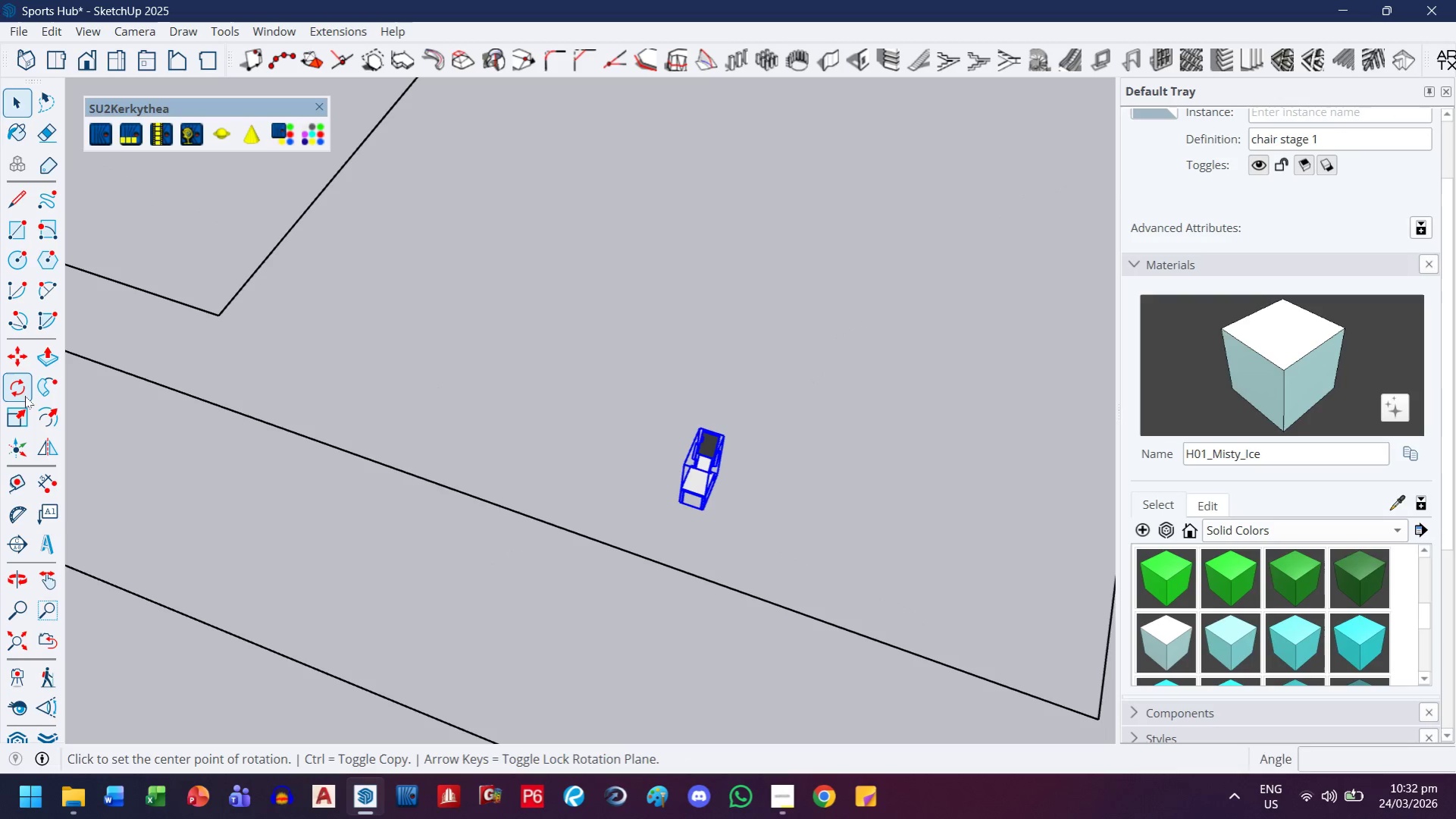 
left_click([540, 453])
 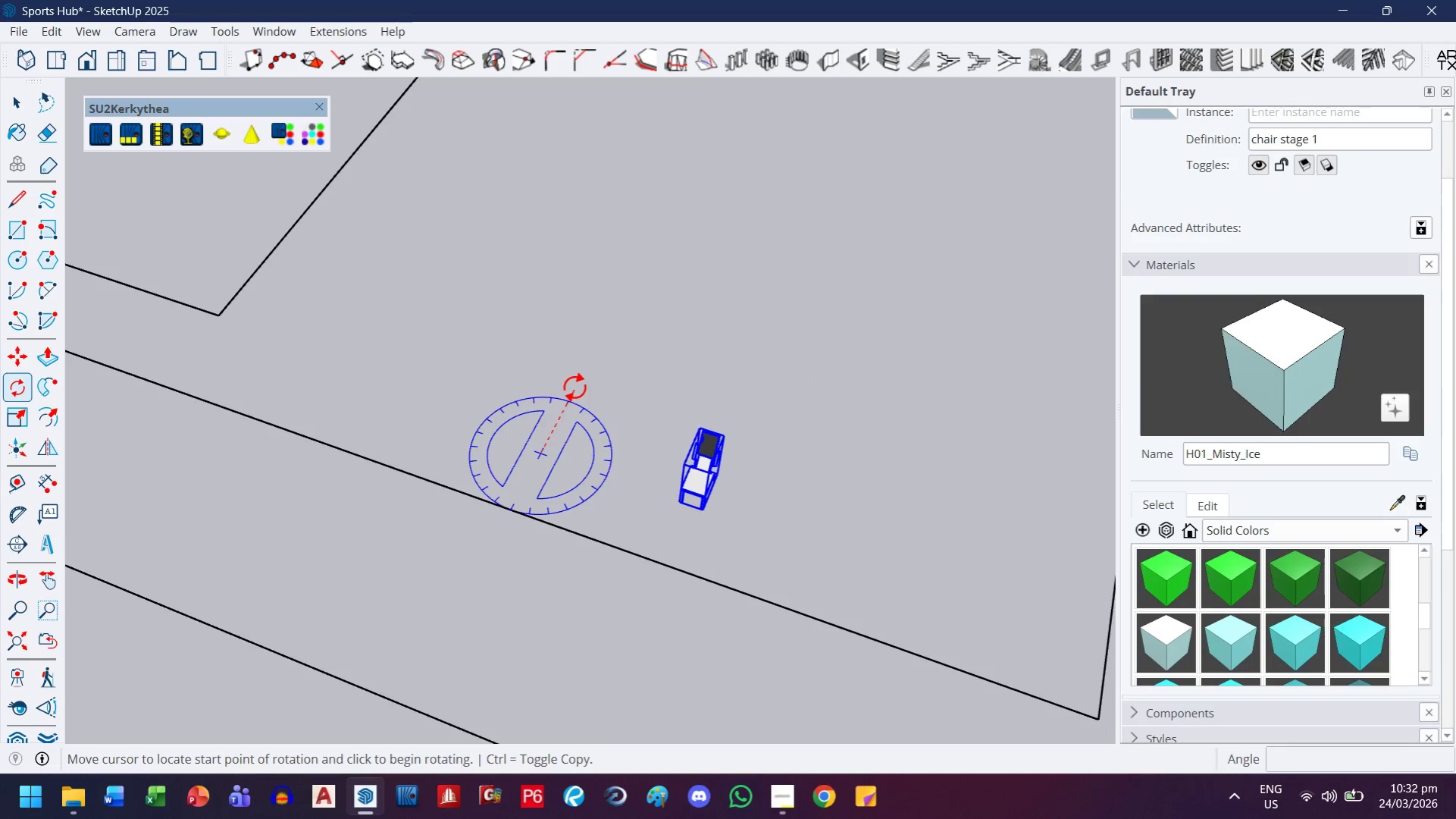 
left_click([575, 388])
 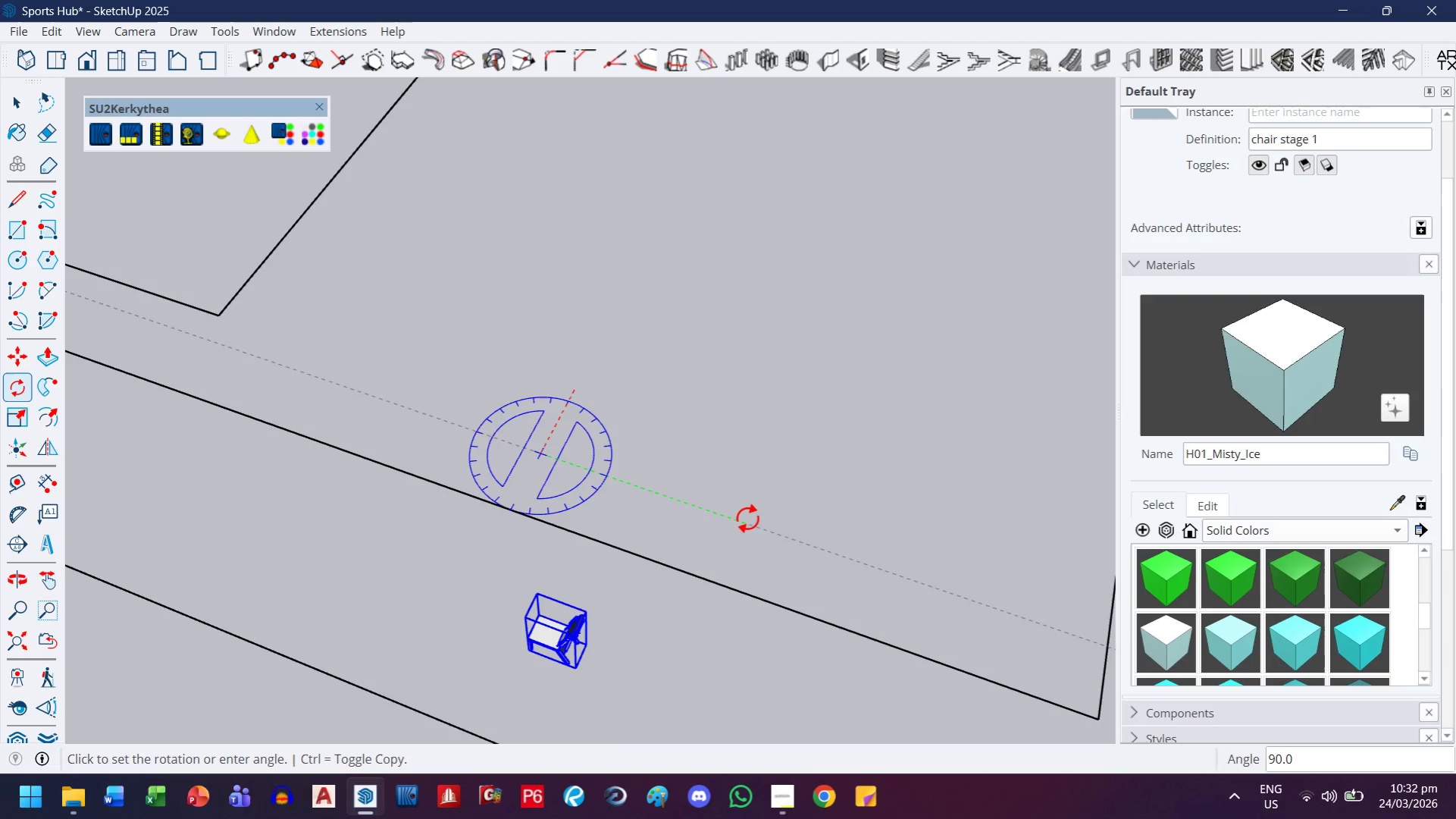 
left_click([744, 522])
 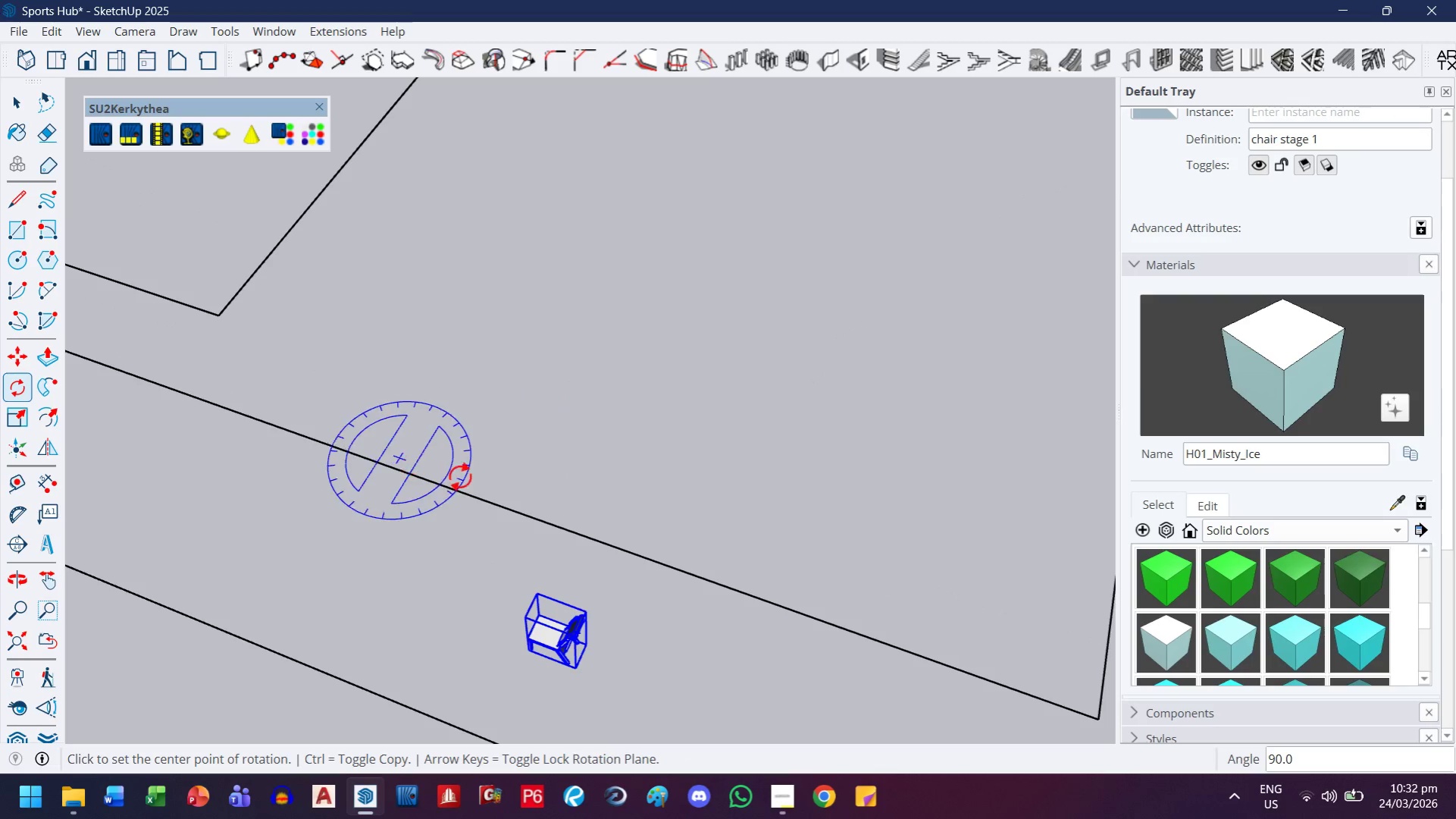 
key(M)
 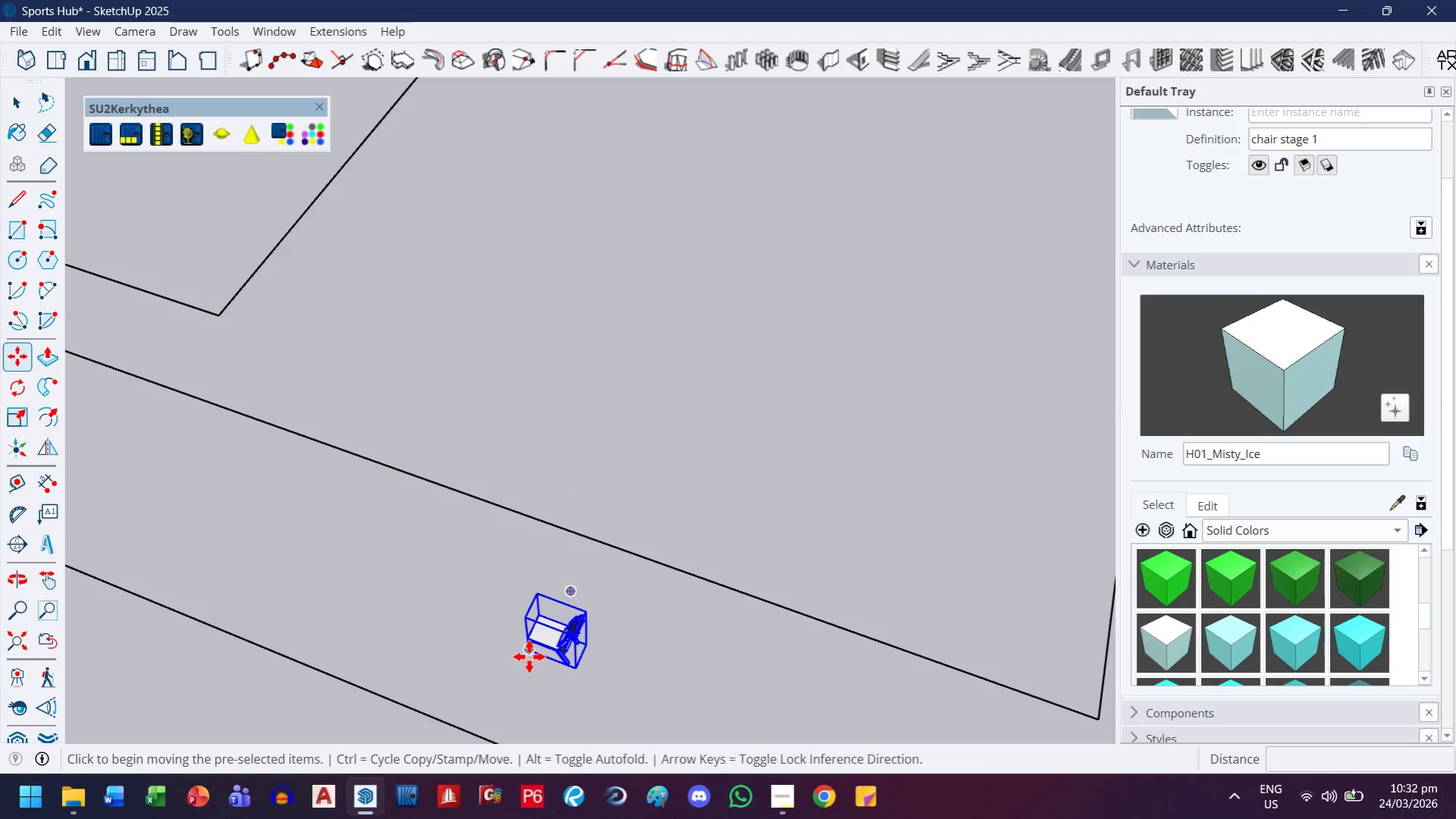 
left_click([529, 654])
 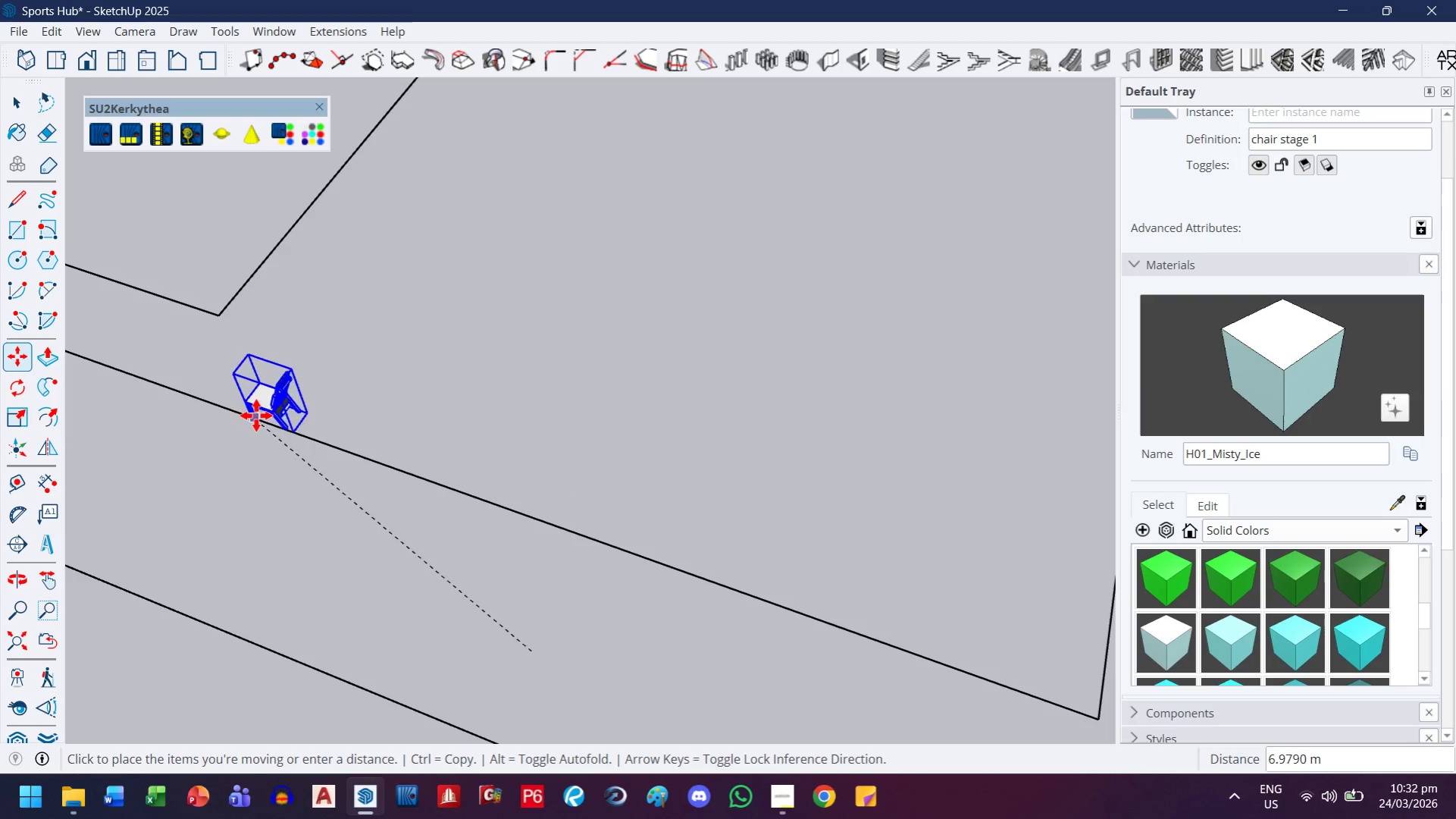 
left_click([256, 416])
 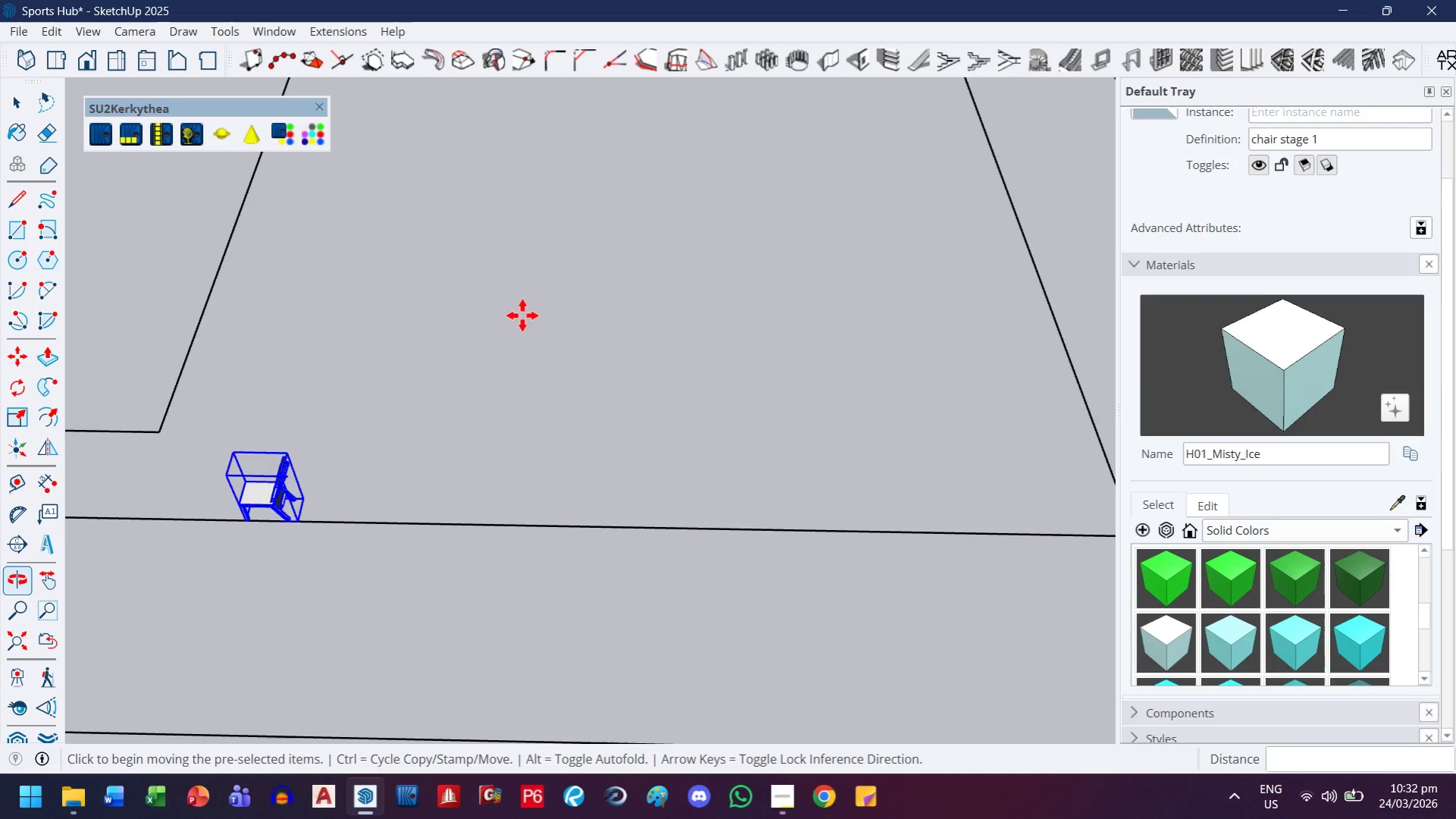 
key(H)
 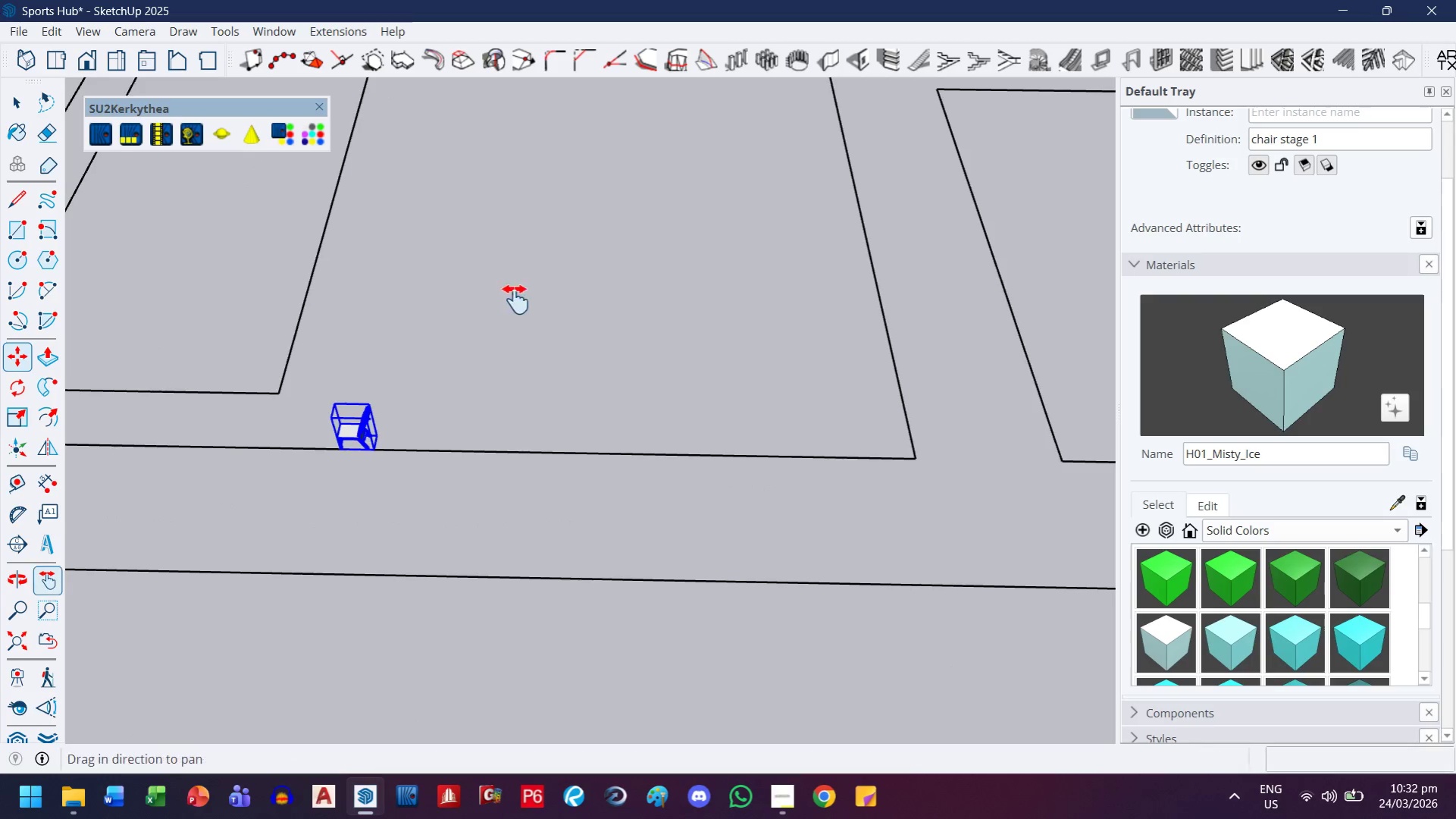 
left_click_drag(start_coordinate=[512, 290], to_coordinate=[559, 509])
 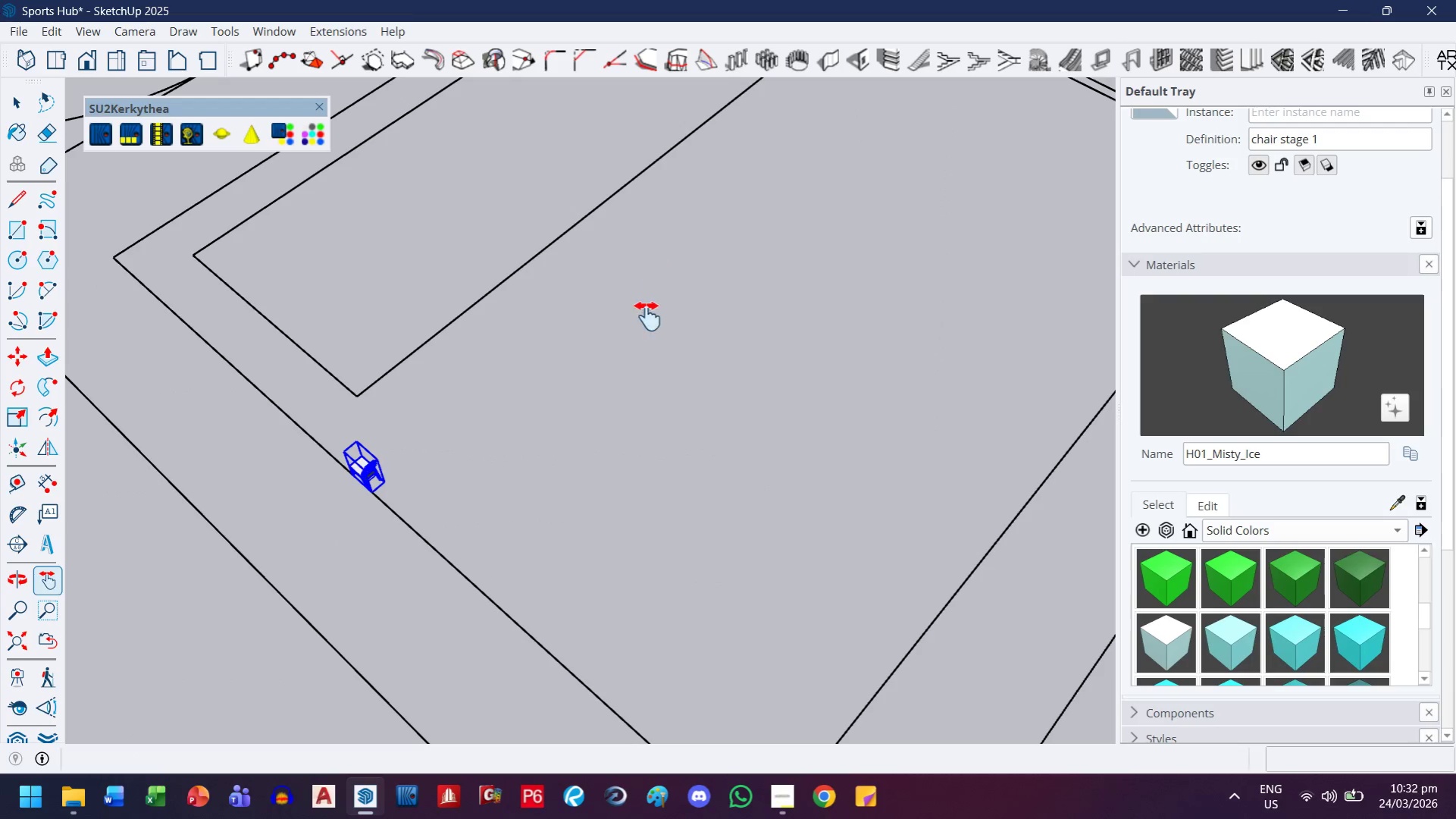 
scroll: coordinate [506, 316], scroll_direction: down, amount: 4.0
 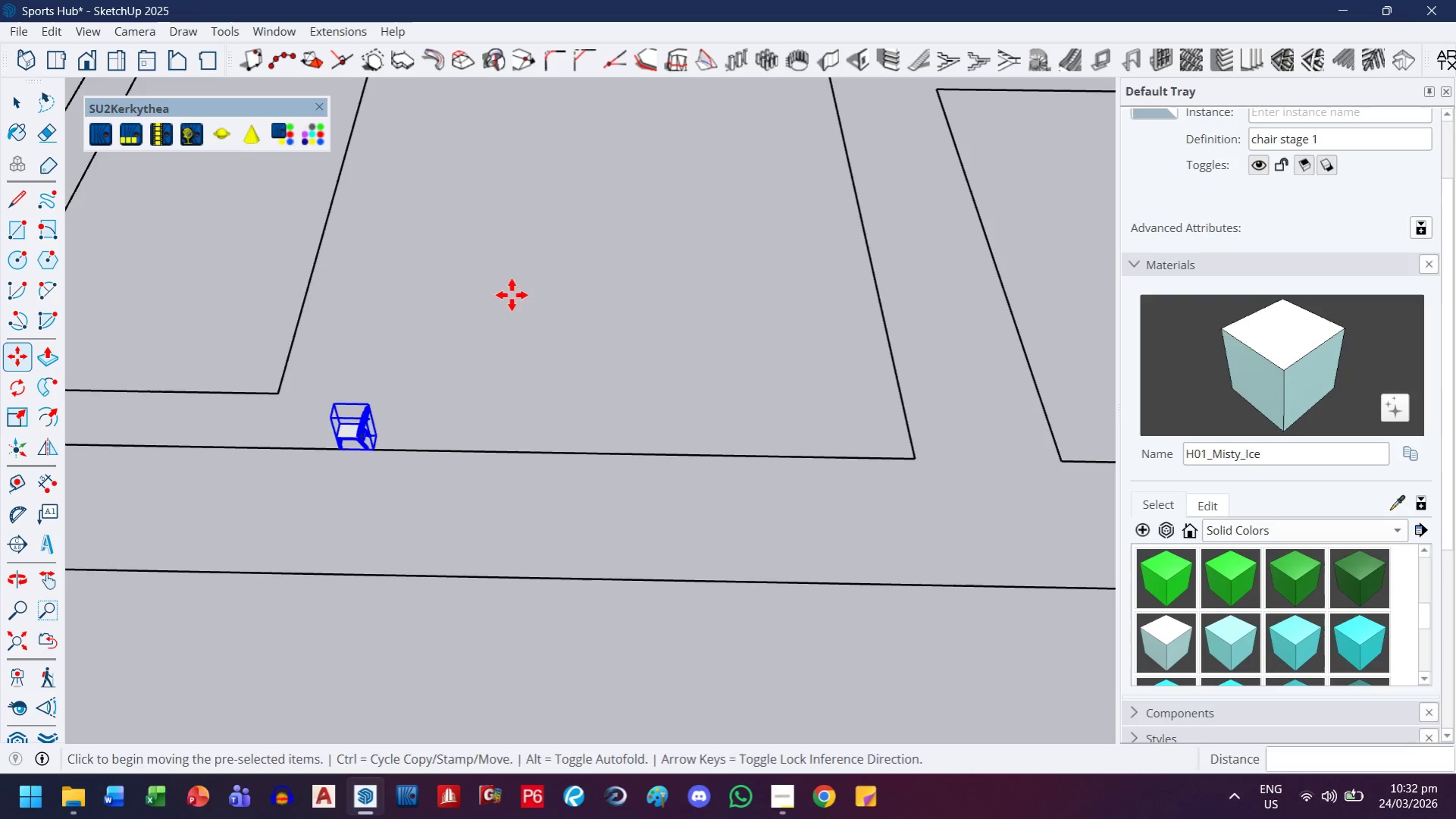 
left_click_drag(start_coordinate=[625, 398], to_coordinate=[546, 479])
 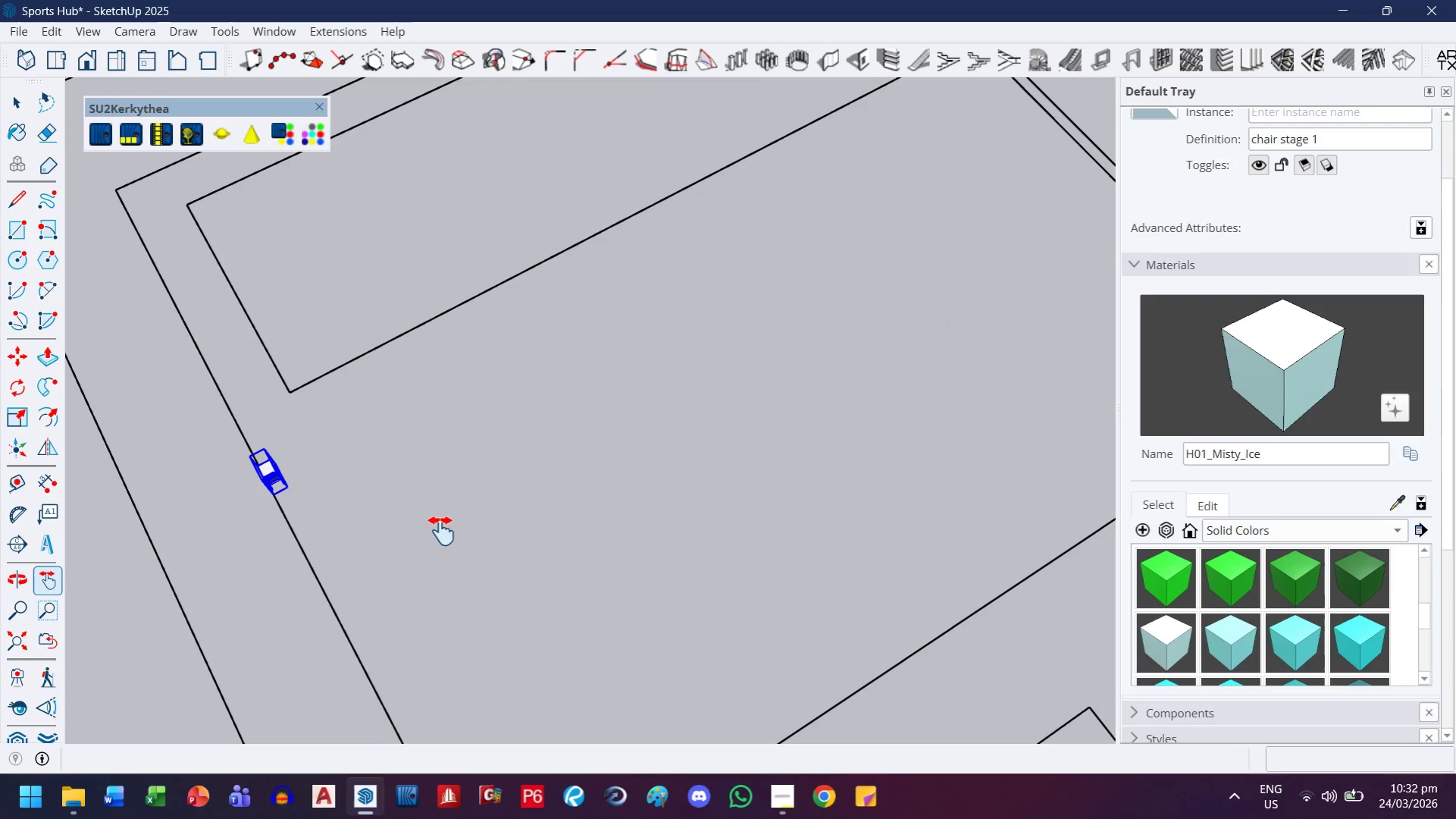 
key(M)
 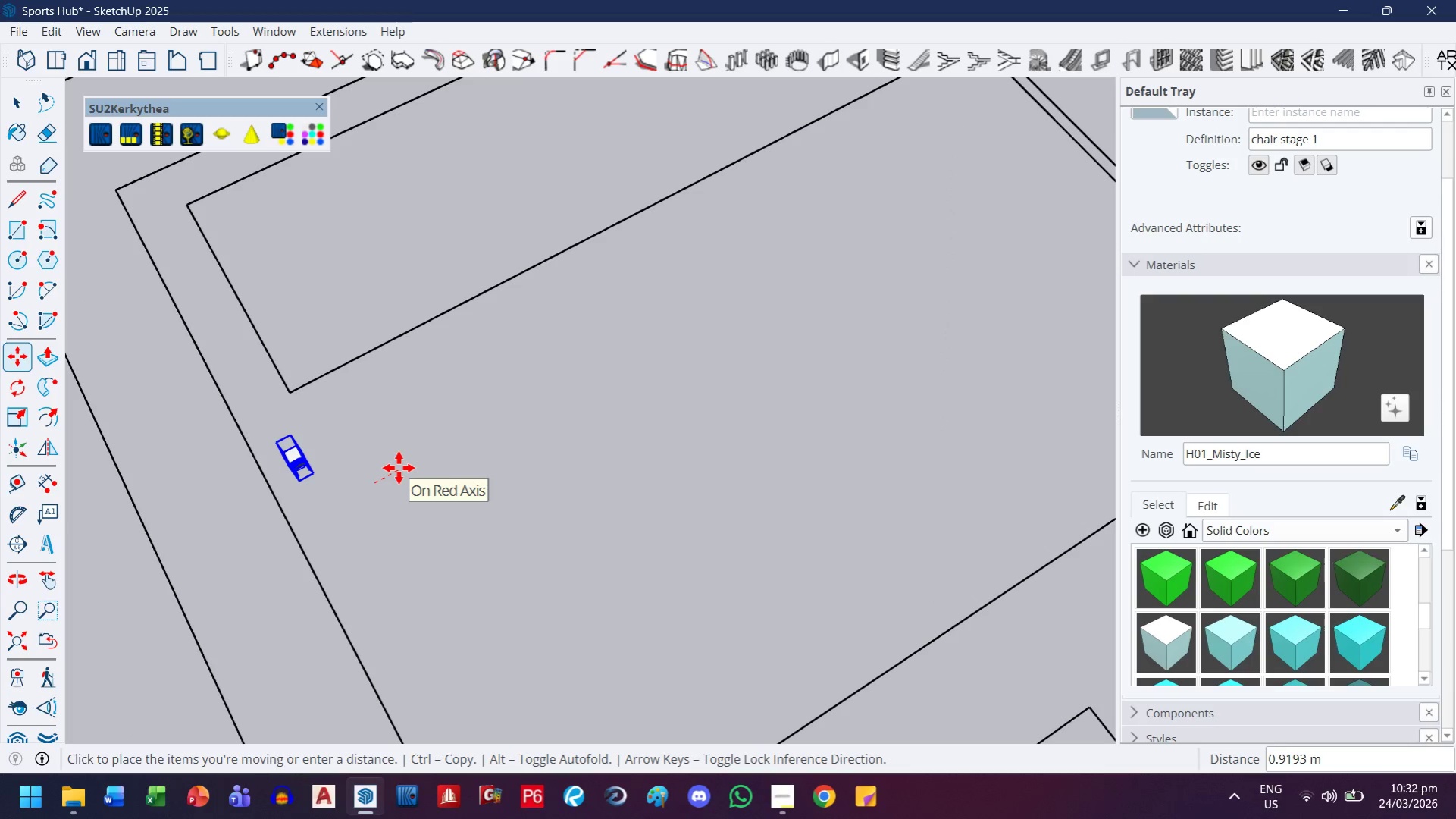 
key(2)
 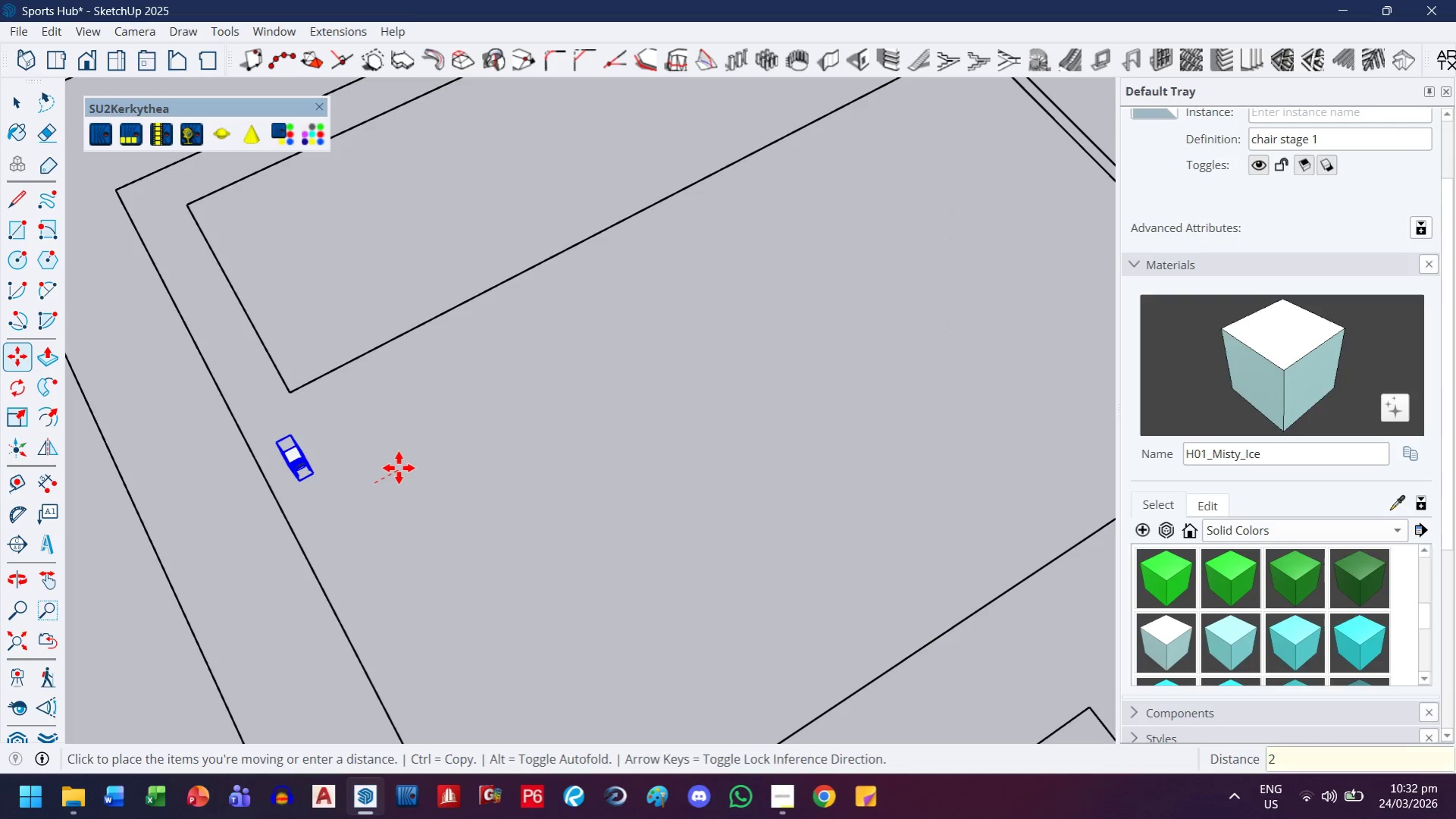 
key(Enter)
 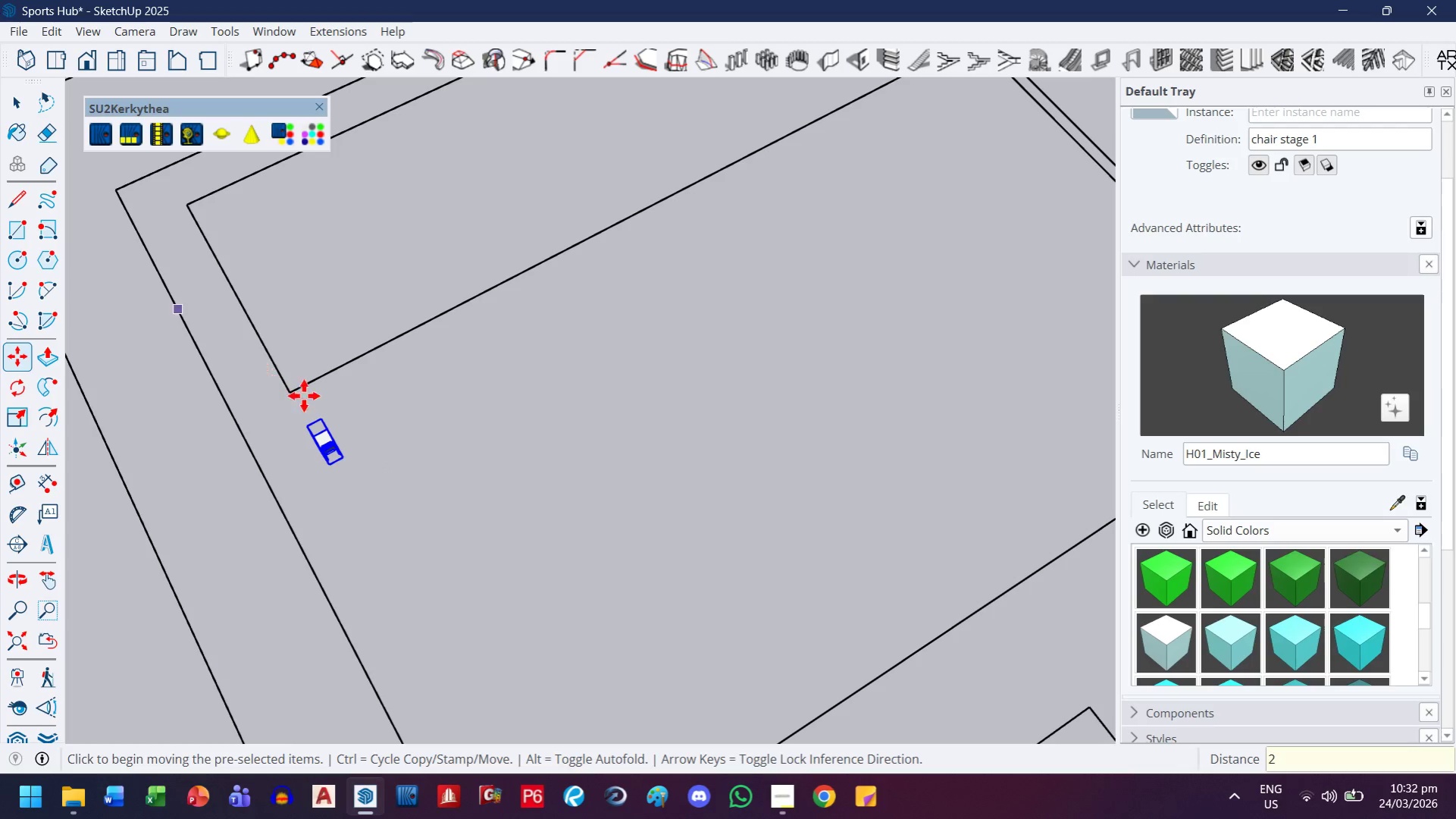 
type(hht)
 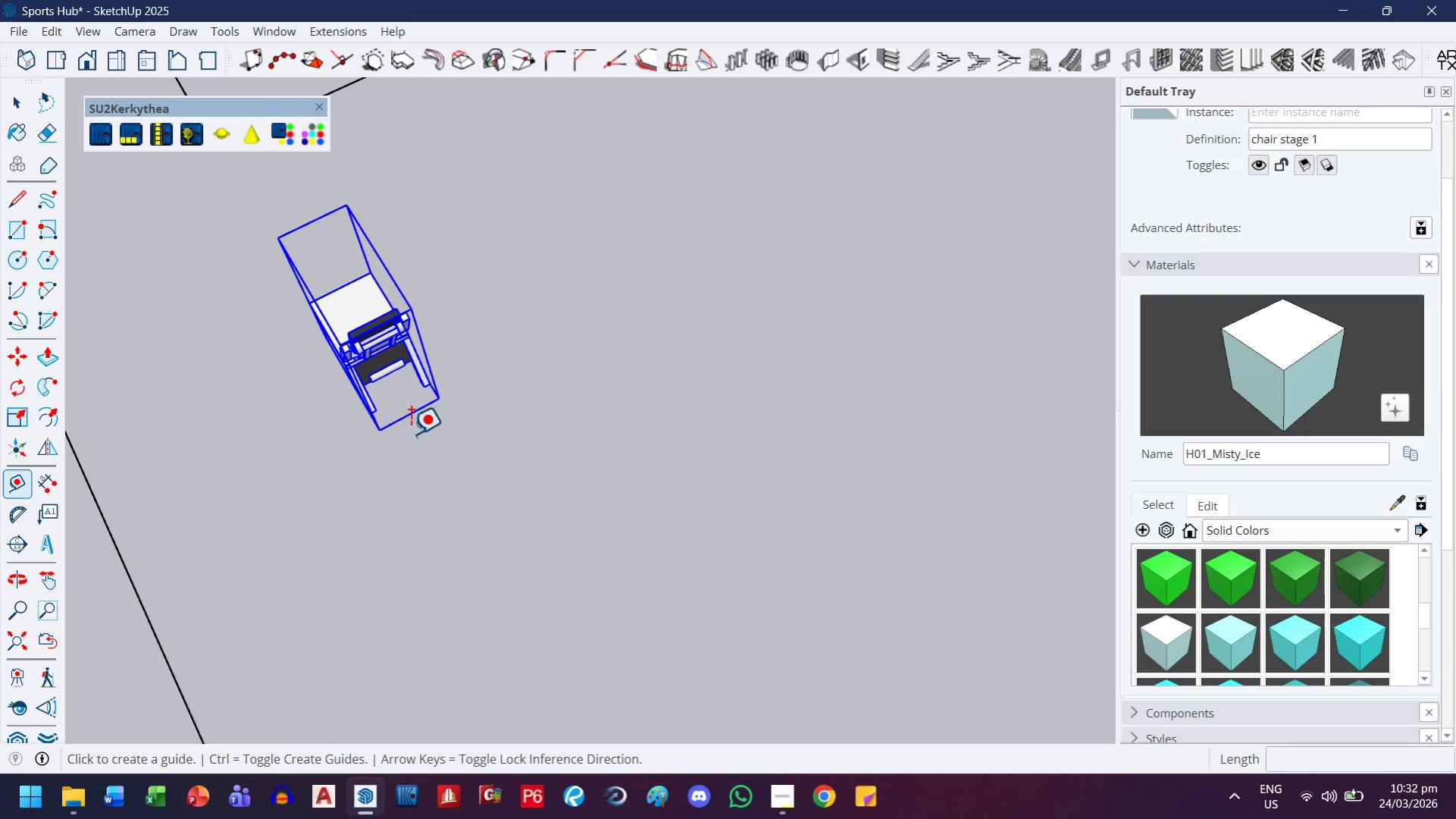 
left_click_drag(start_coordinate=[437, 350], to_coordinate=[377, 560])
 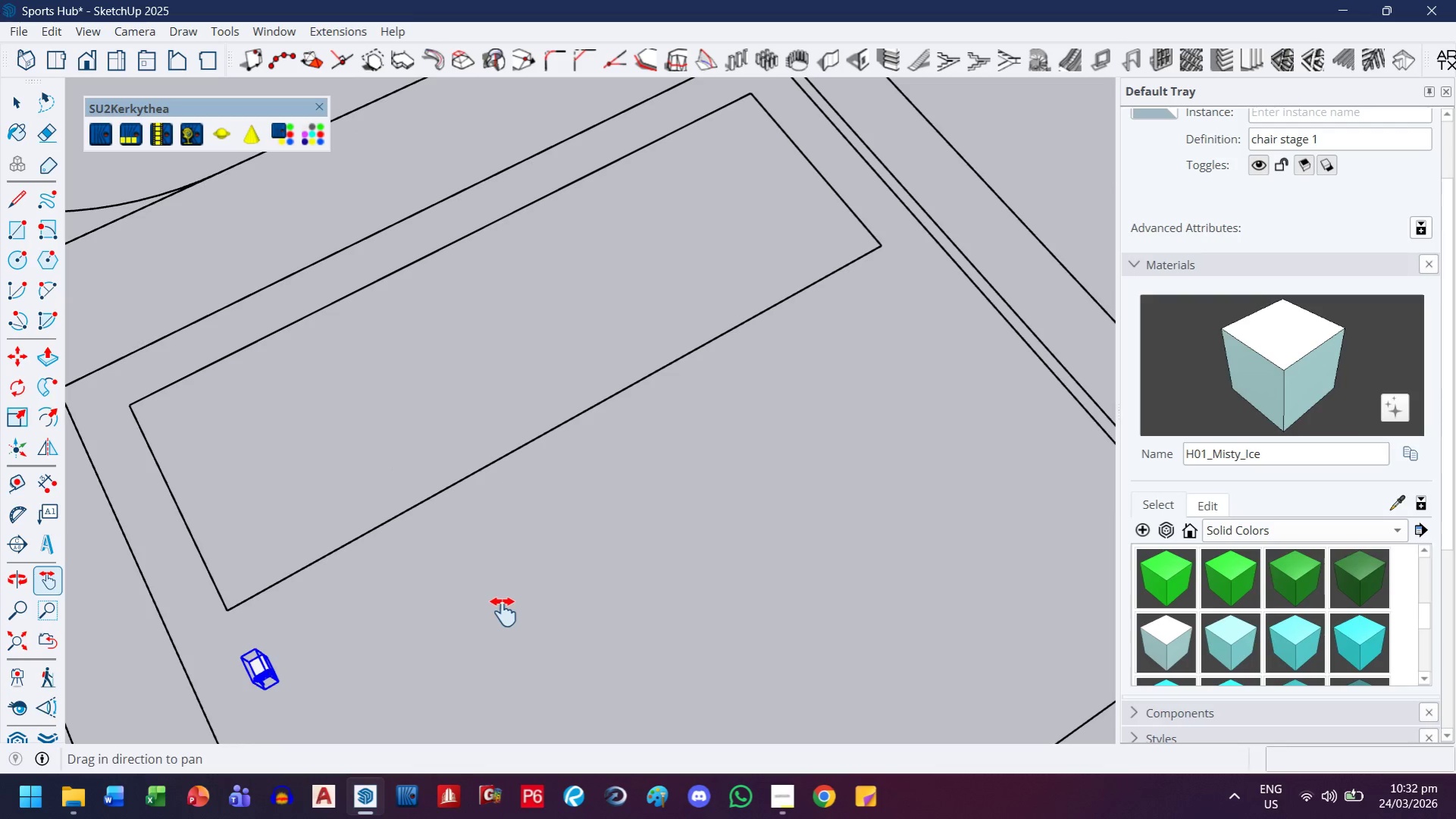 
left_click_drag(start_coordinate=[470, 613], to_coordinate=[571, 429])
 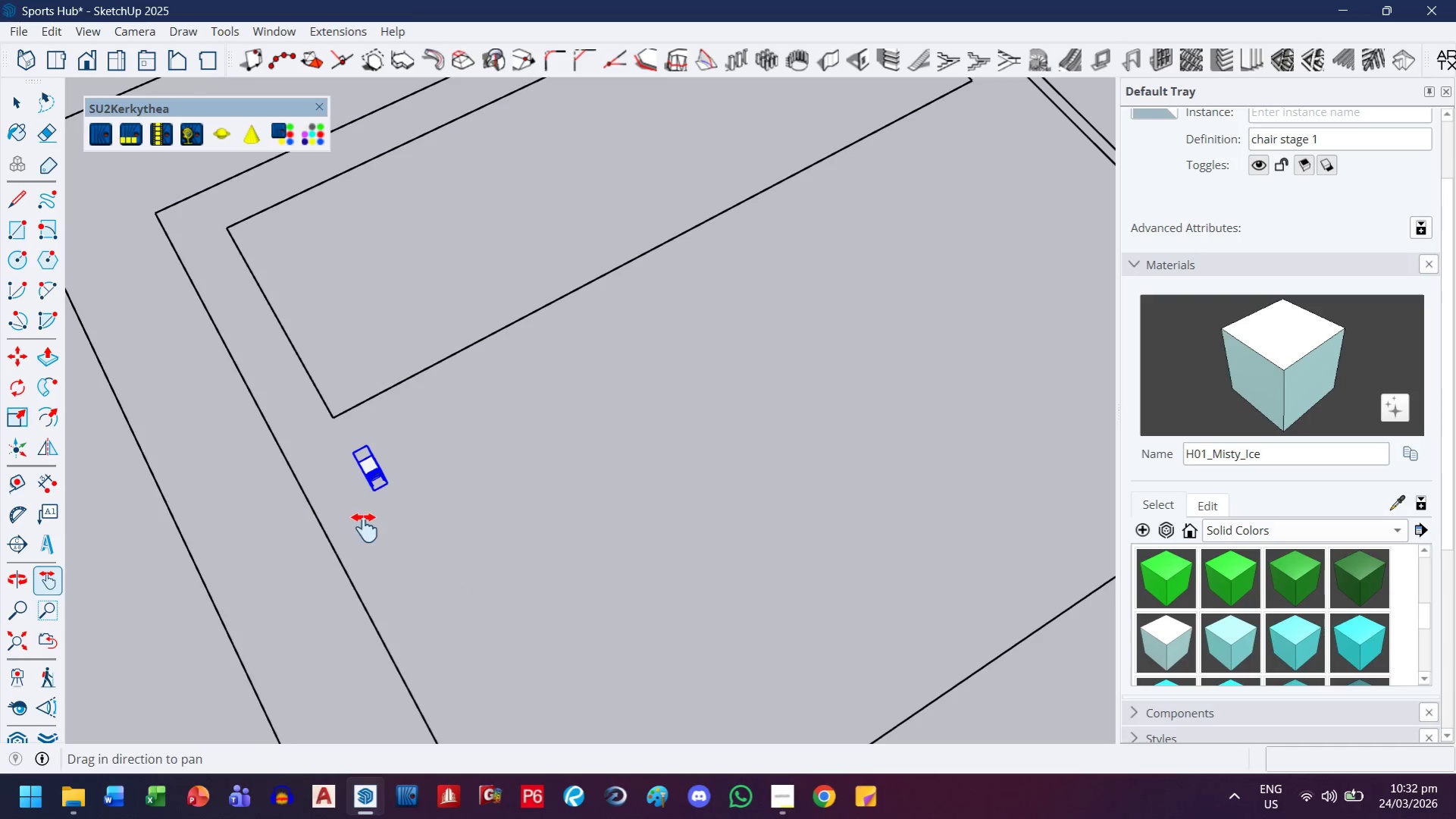 
scroll: coordinate [393, 444], scroll_direction: up, amount: 15.0
 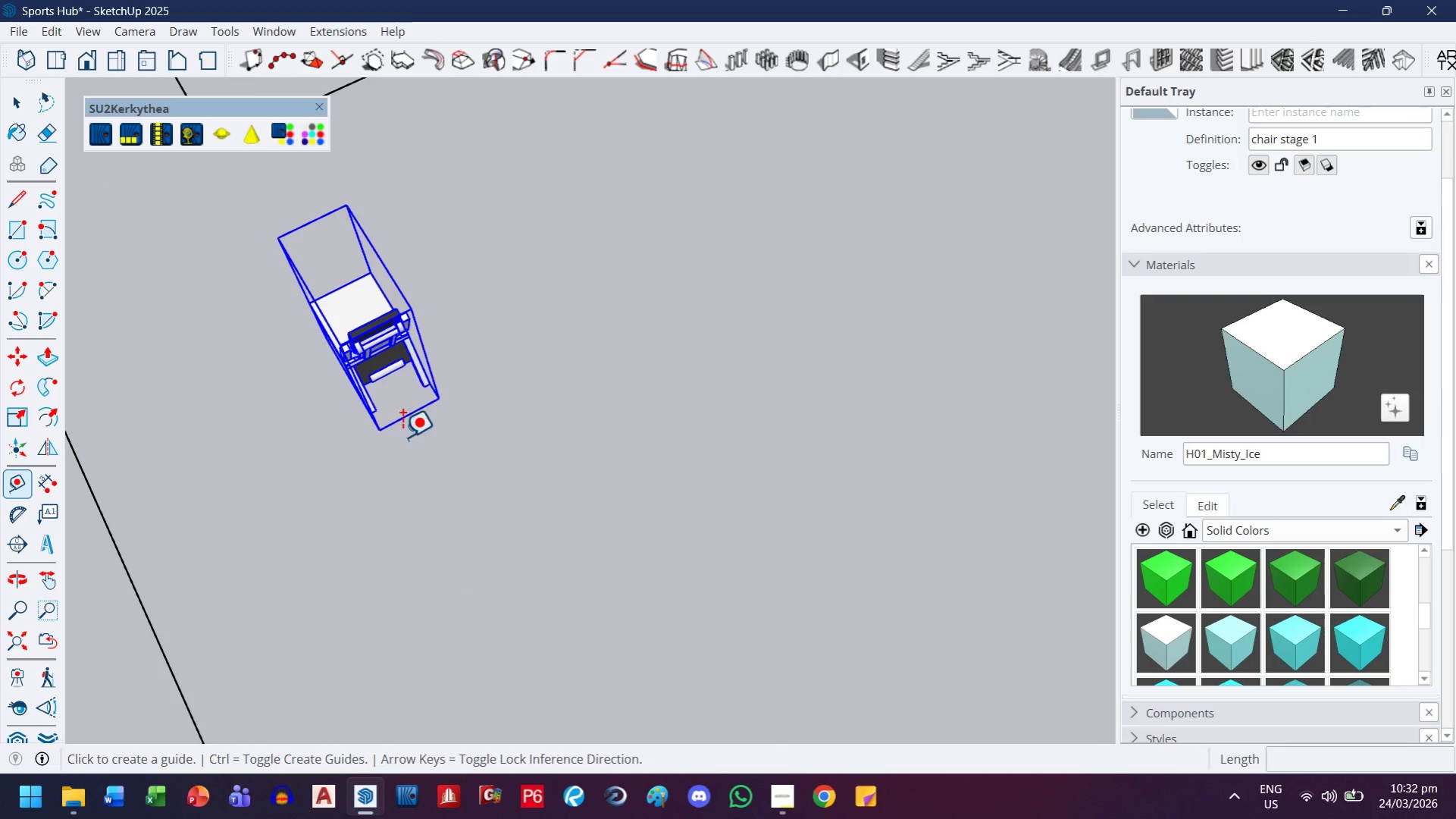 
left_click([410, 432])
 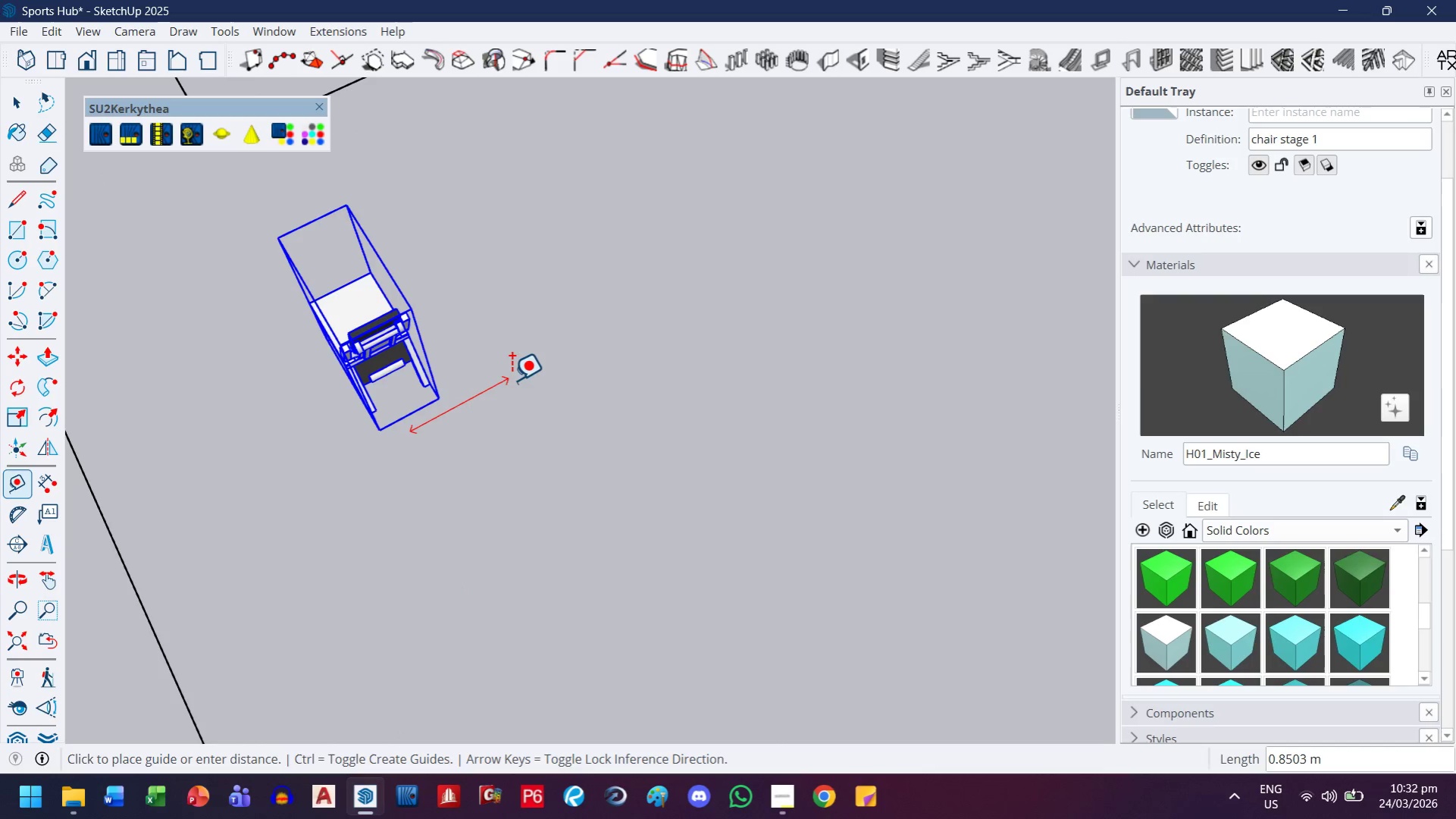 
mouse_move([509, 371])
 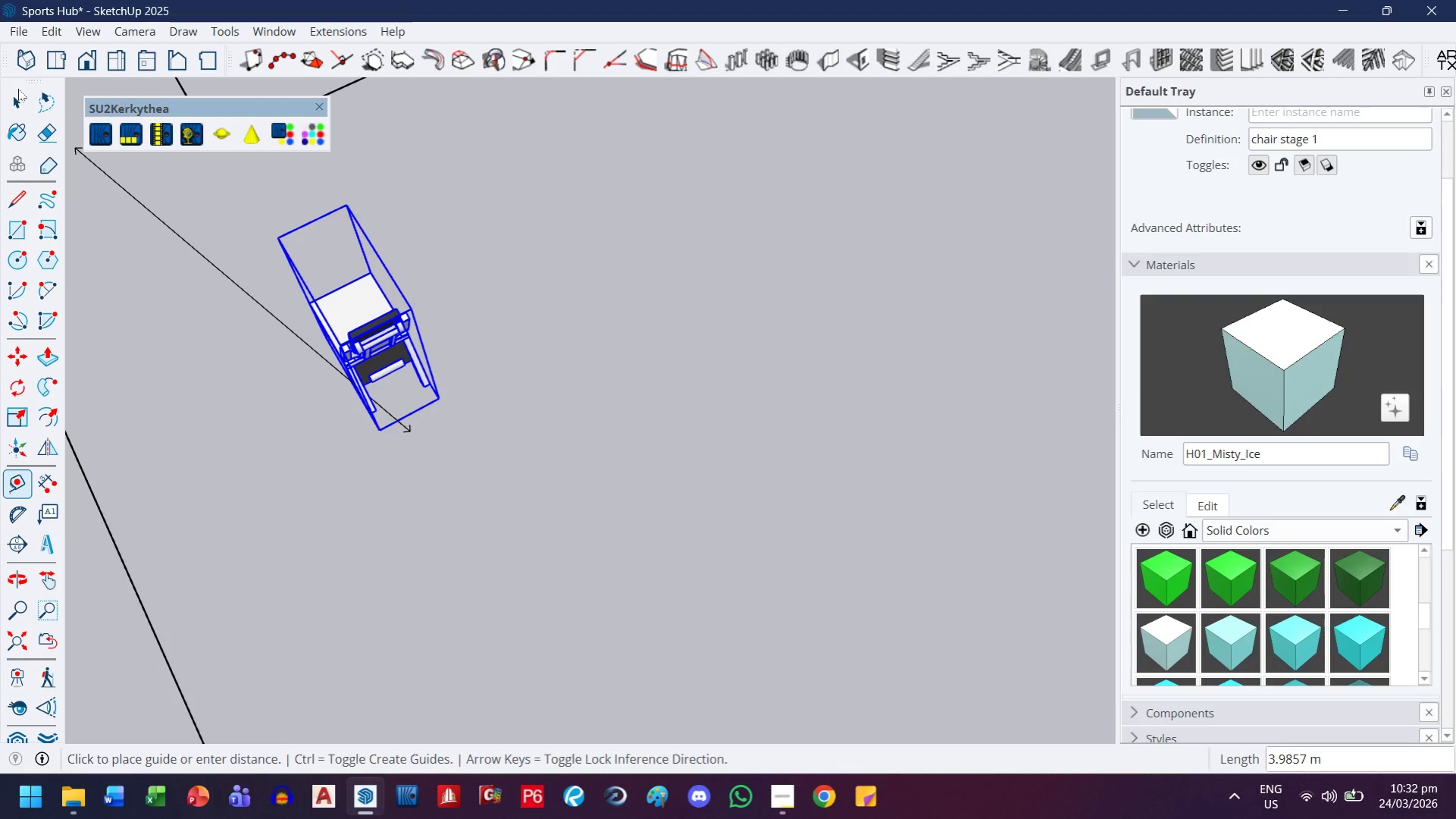 
left_click_drag(start_coordinate=[20, 98], to_coordinate=[19, 104])
 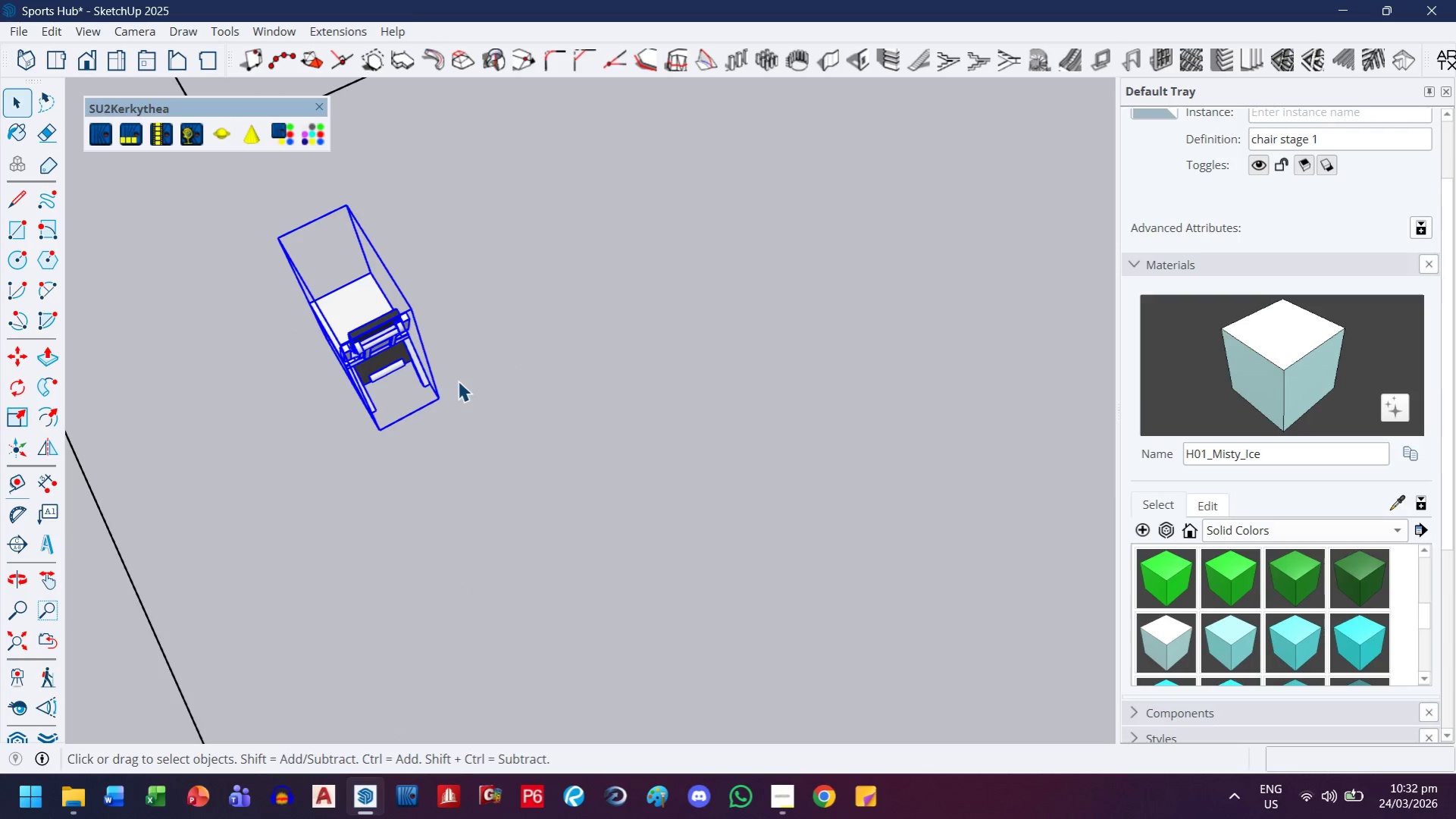 
key(M)
 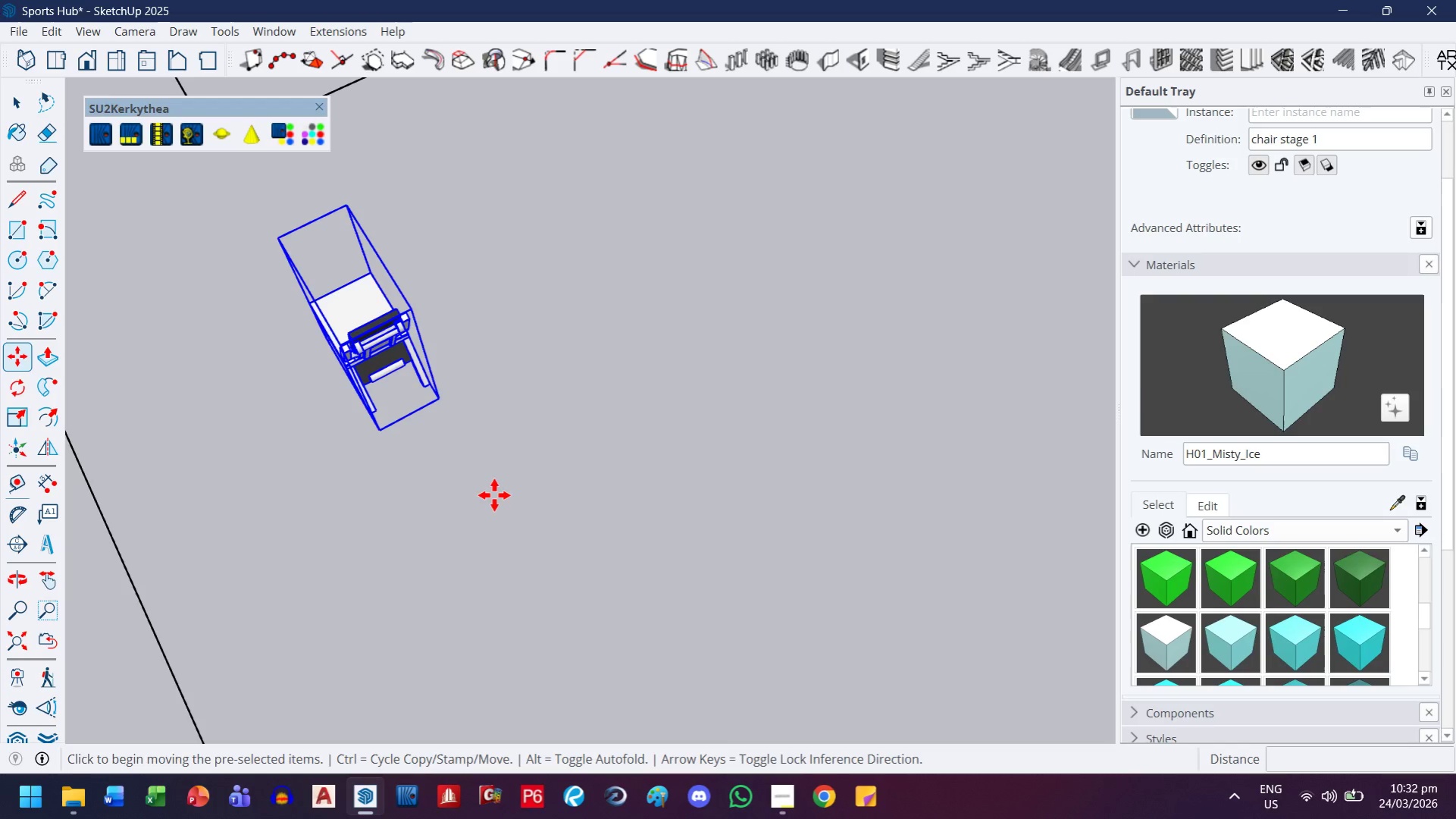 
key(Control+ControlLeft)
 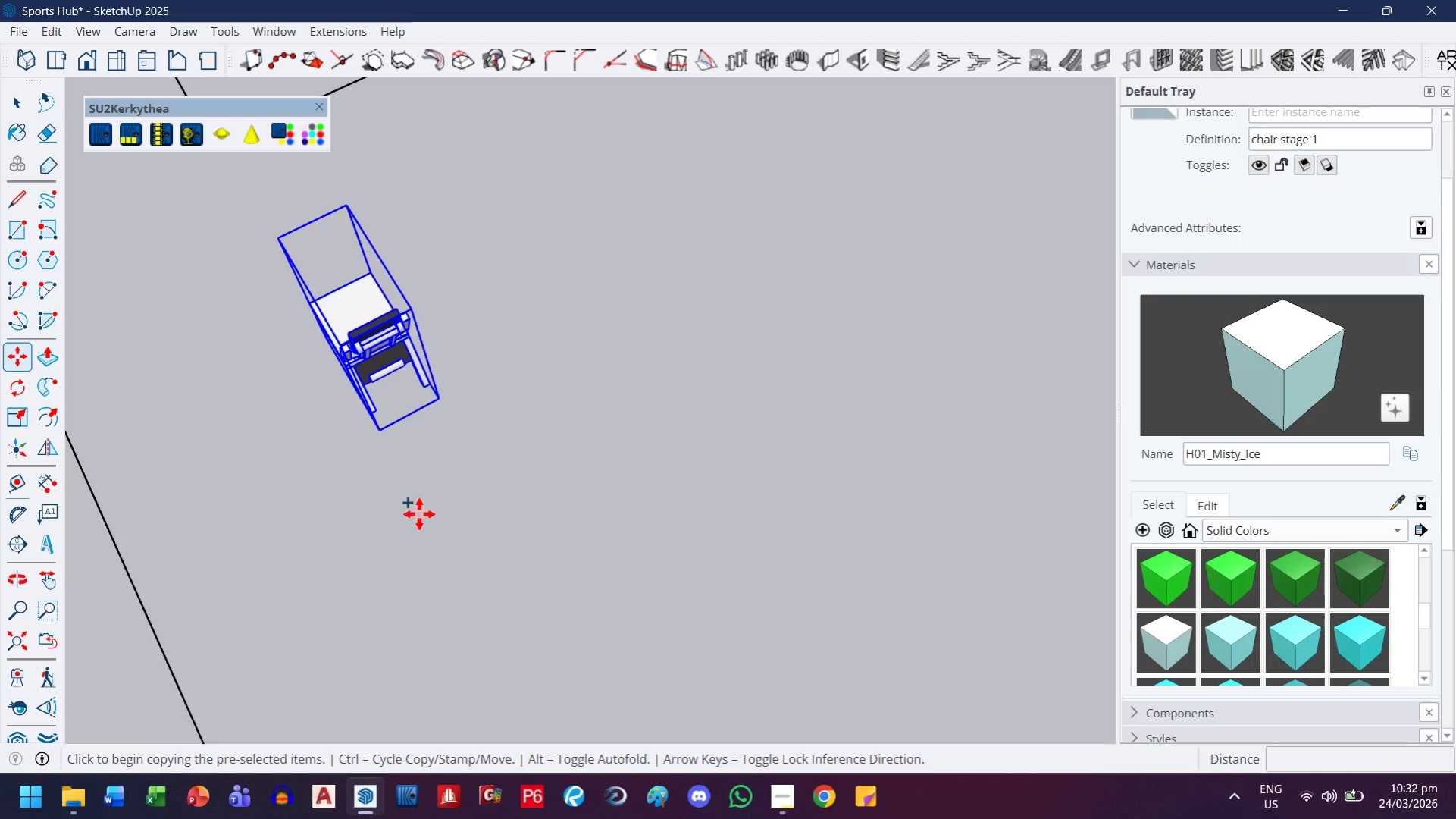 
left_click([419, 514])
 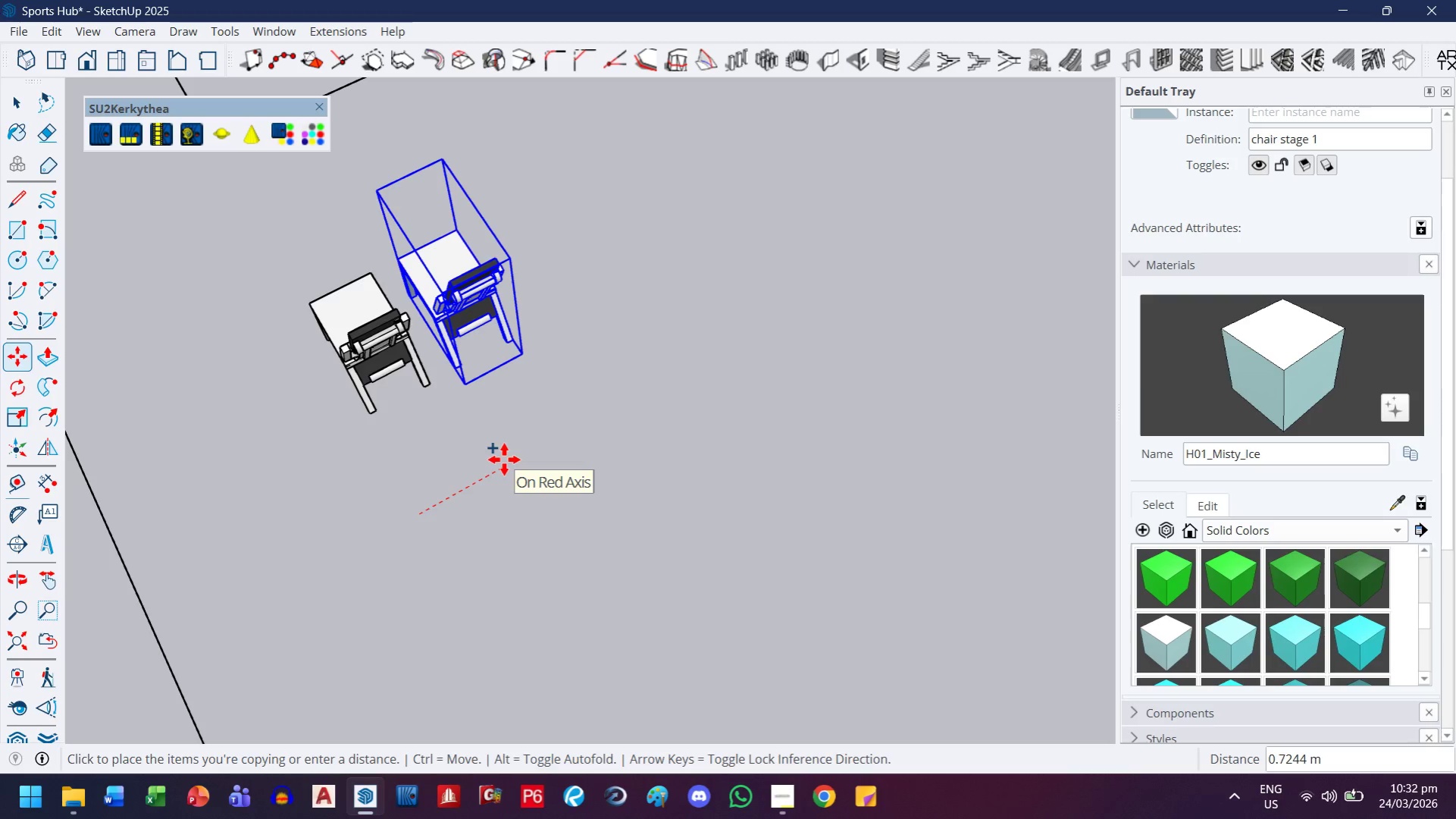 
key(1)
 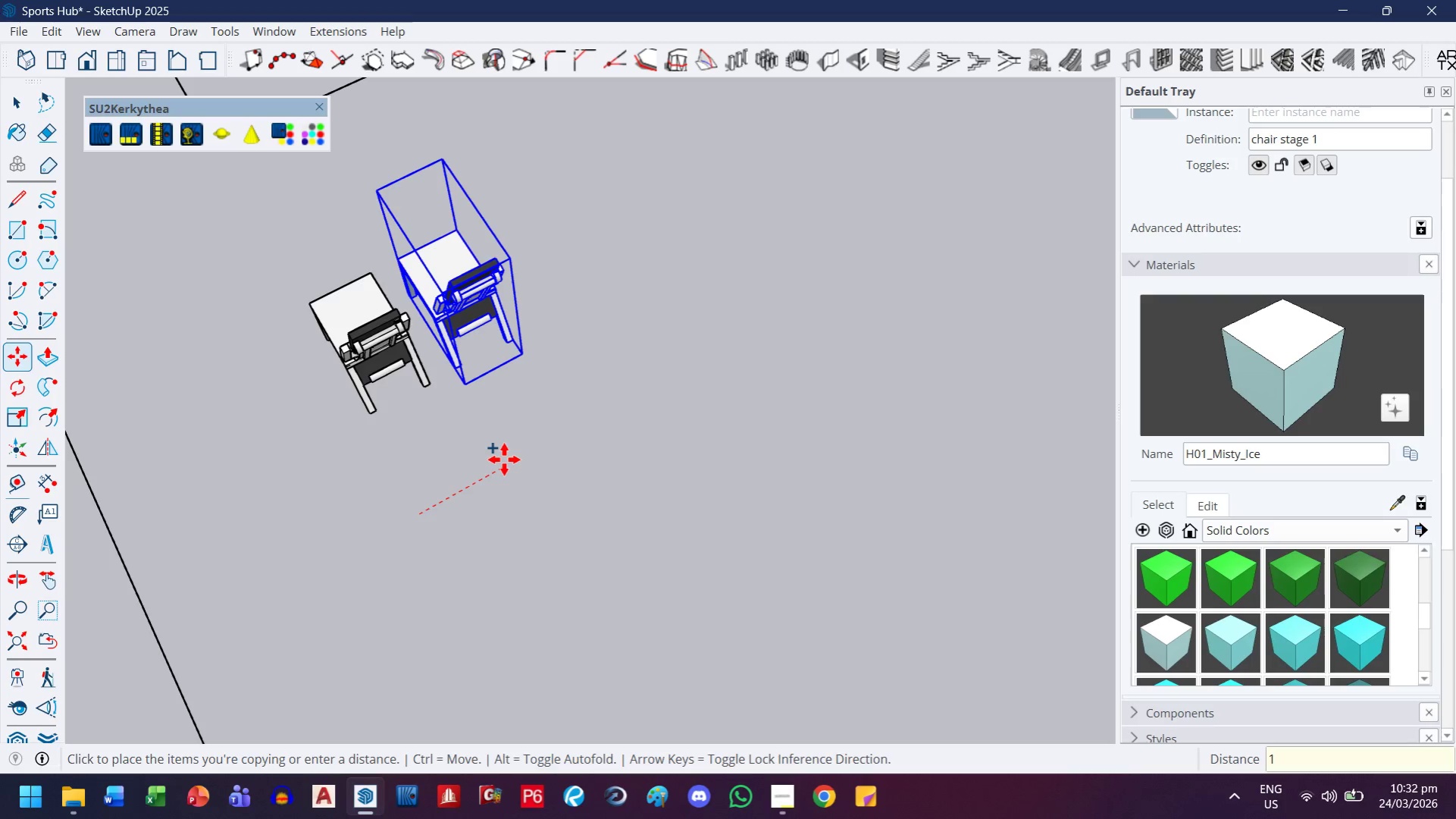 
key(Enter)
 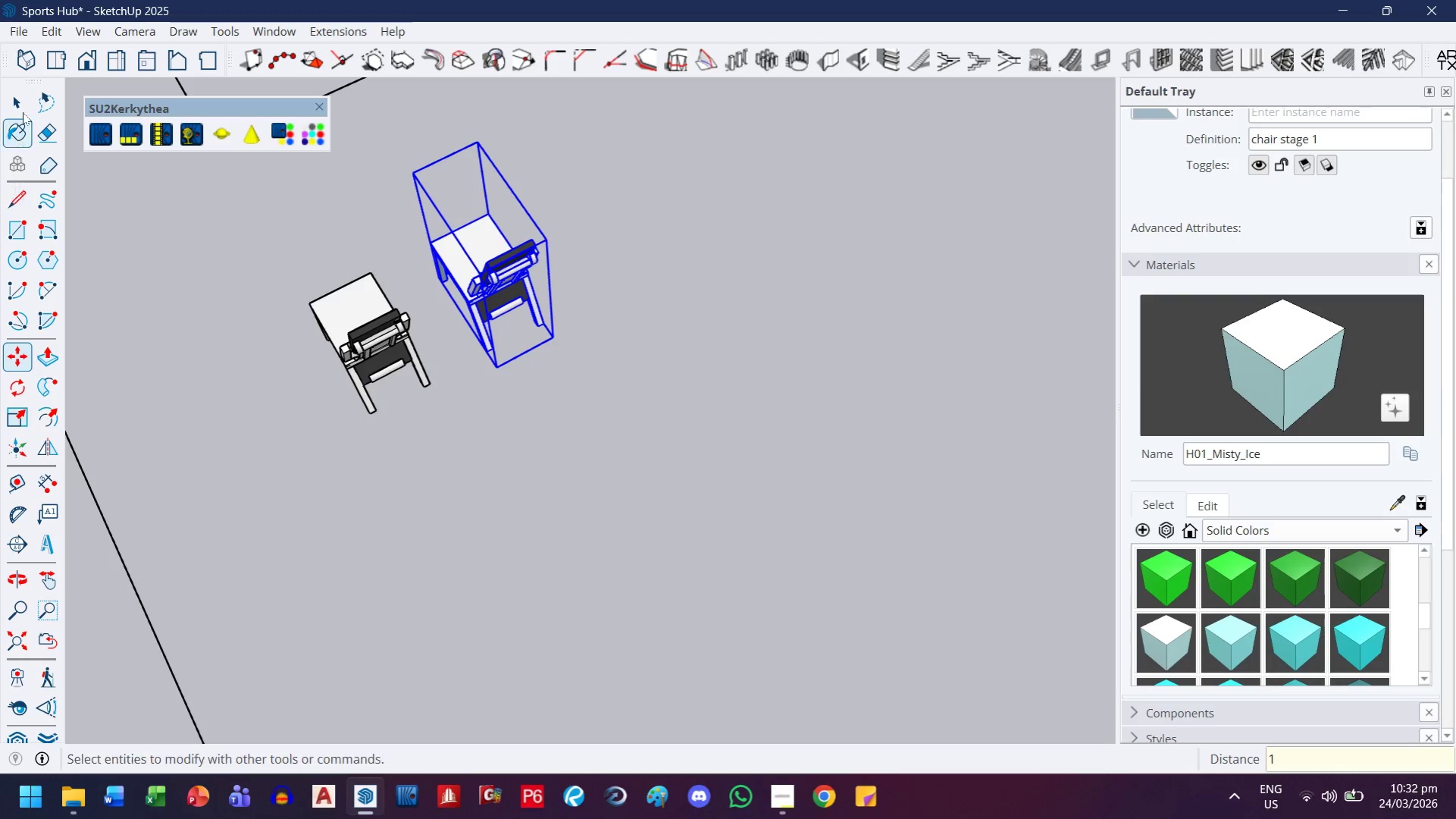 
left_click([30, 94])
 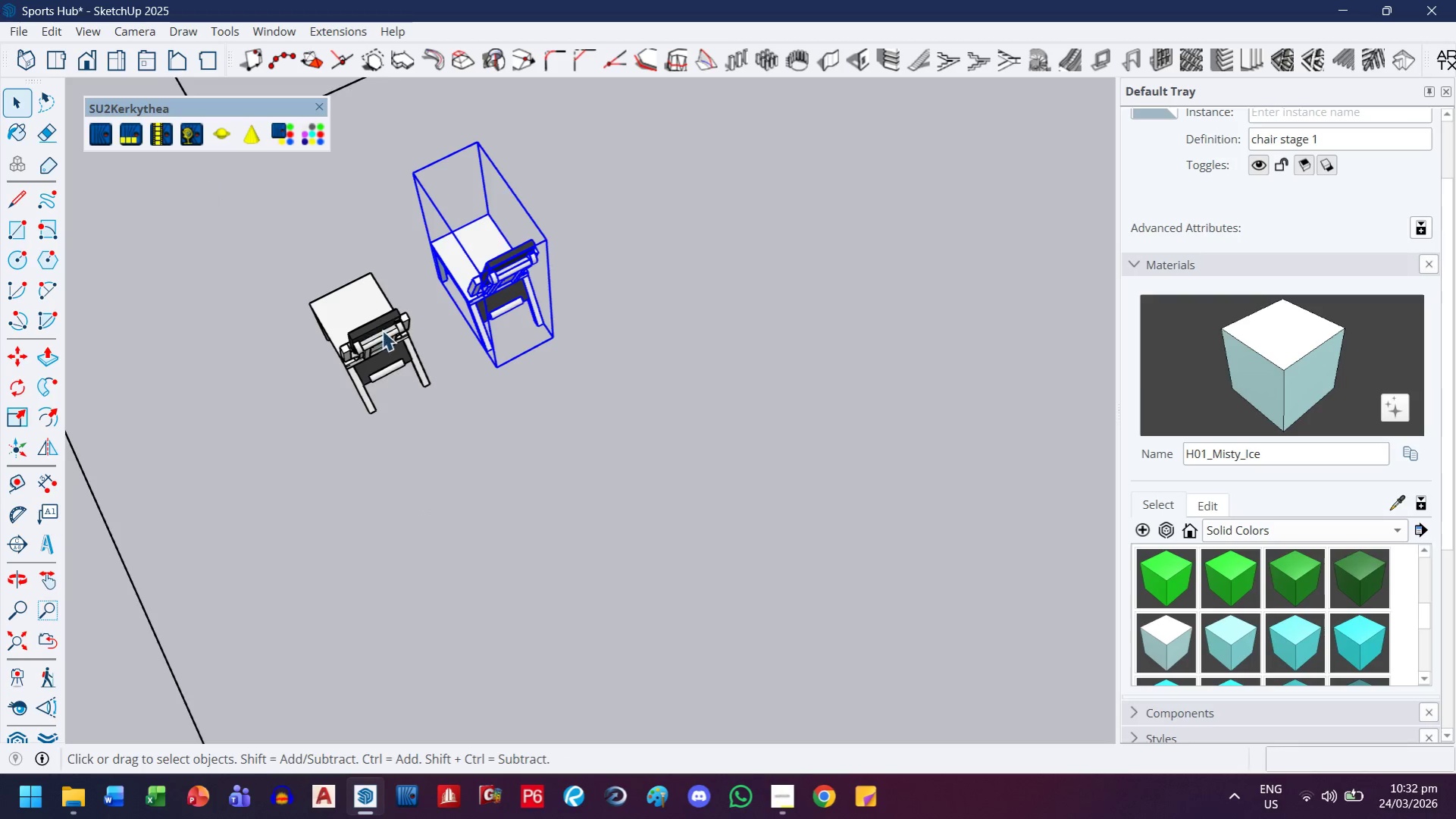 
key(H)
 